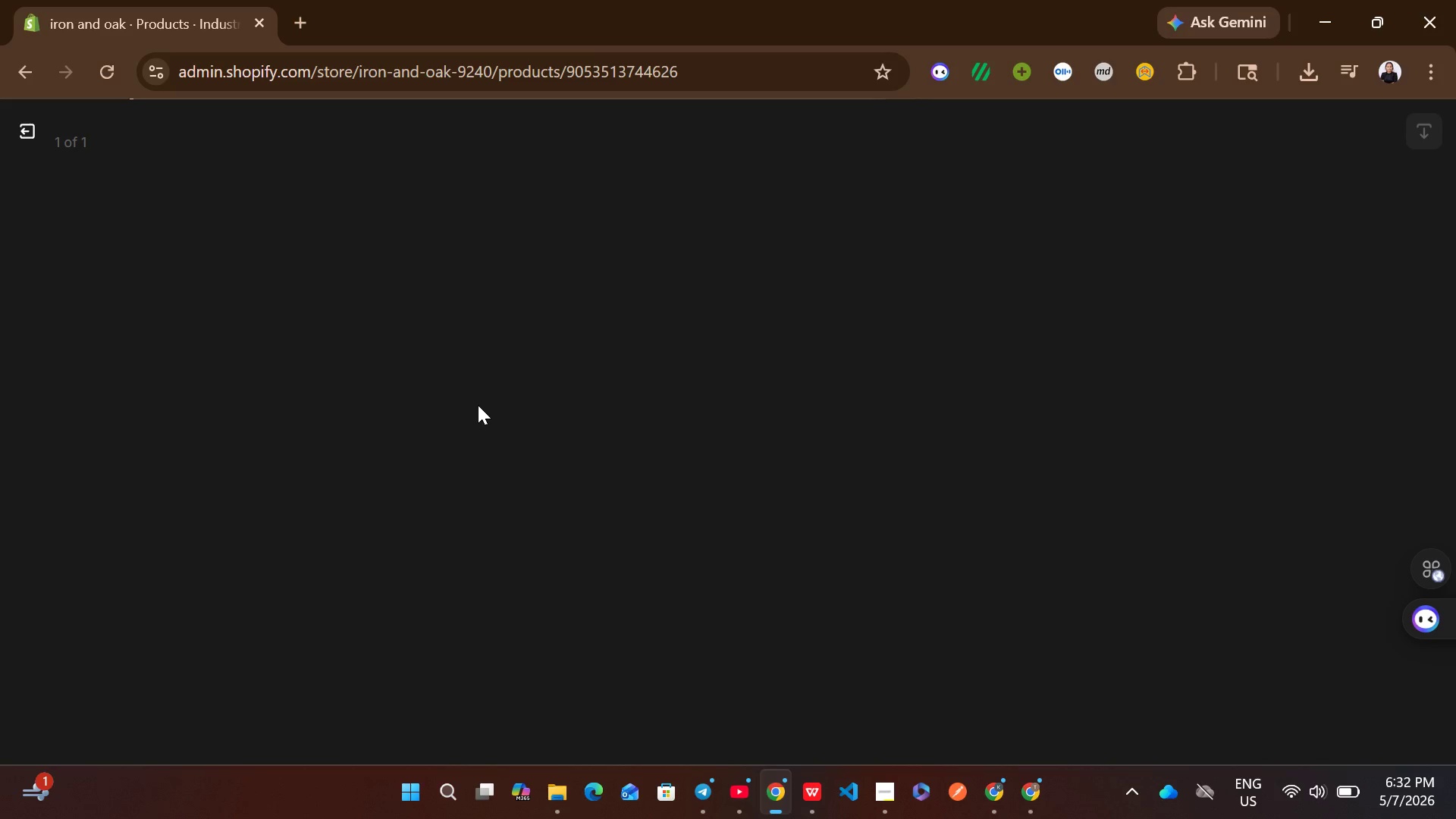 
left_click([1136, 389])
 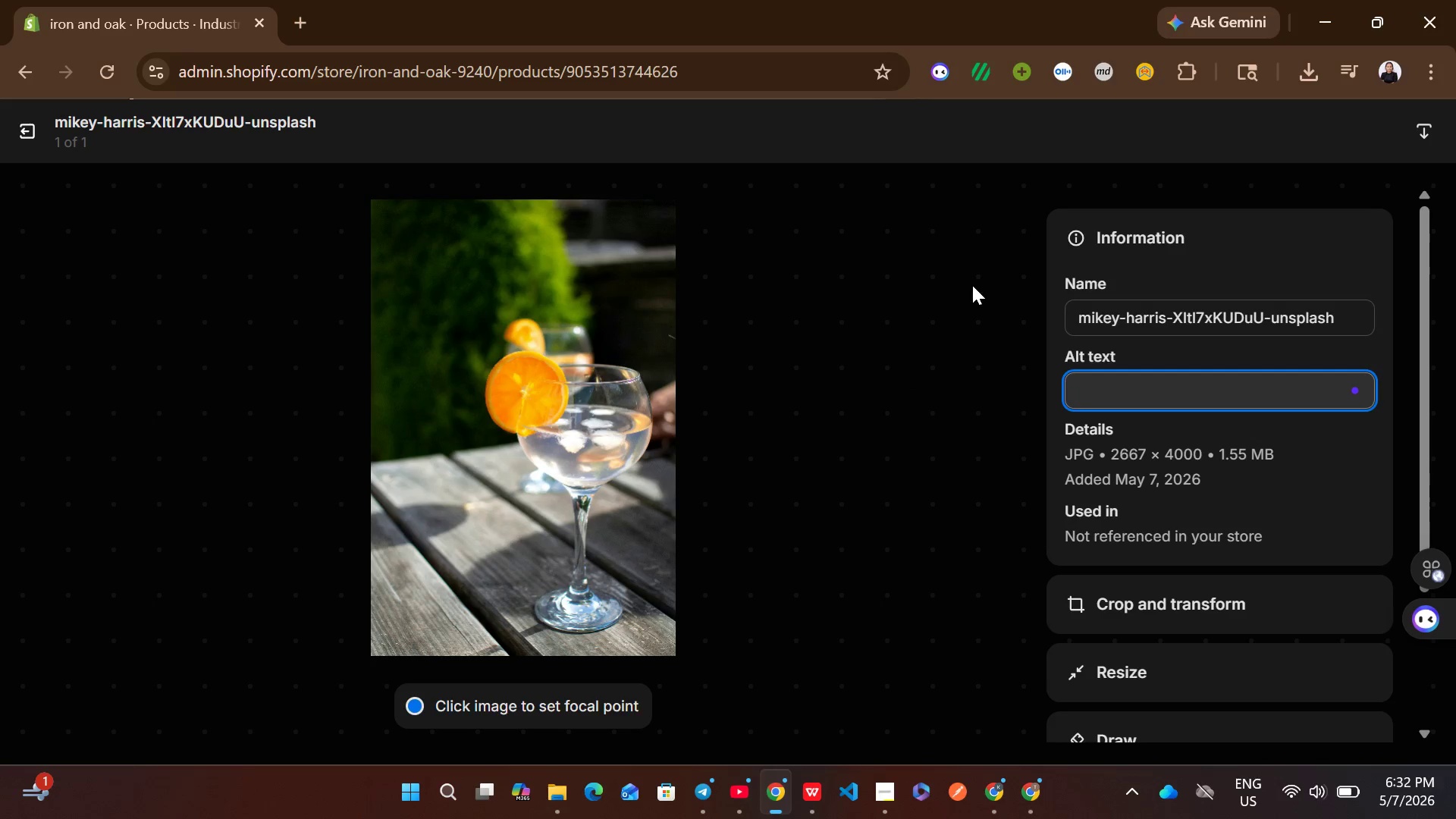 
type(industrial Y)
key(Backspace)
type(T-bar in matte black - cast iron cabinet hardware)
 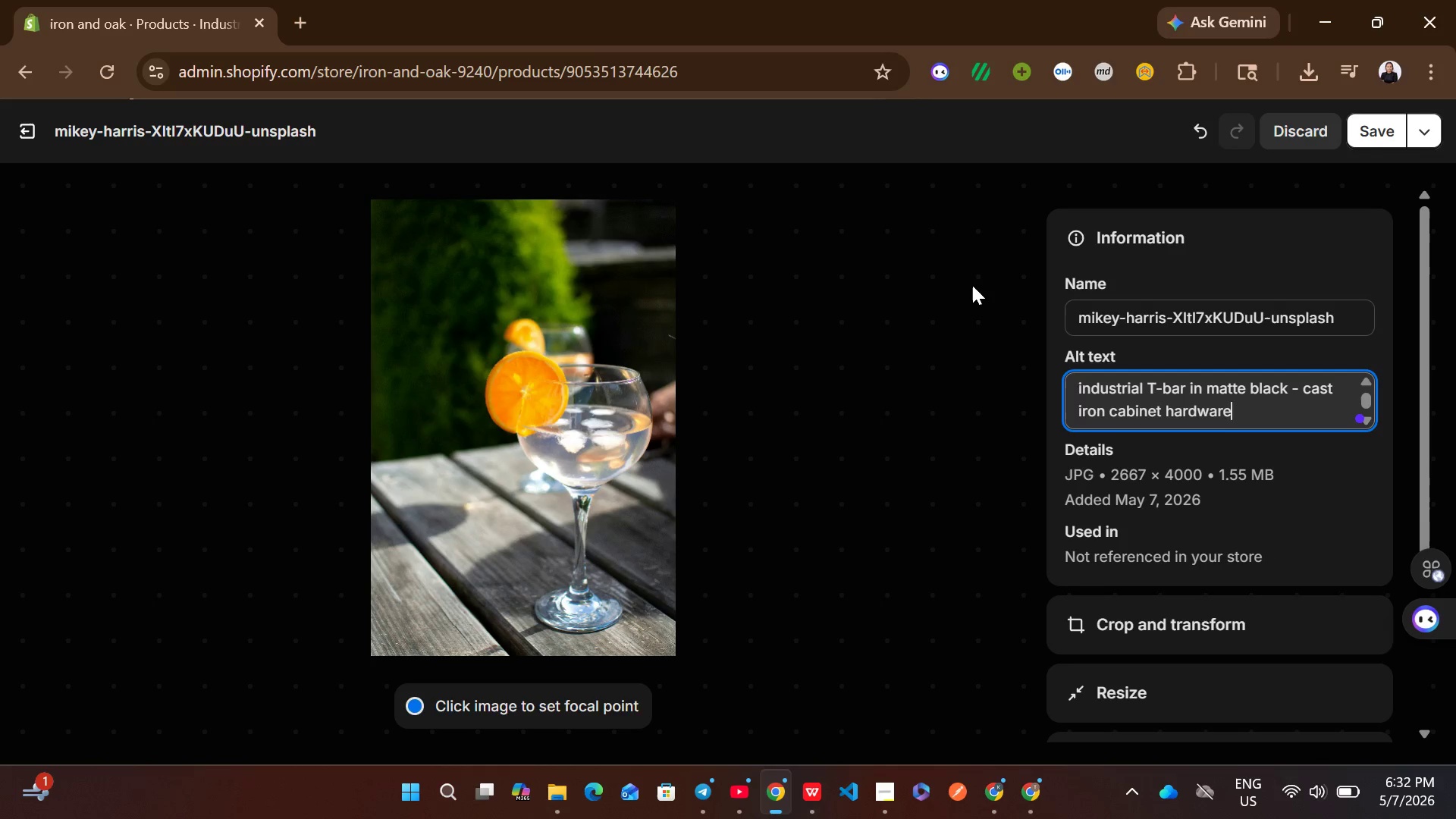 
key(Control+ControlLeft)
 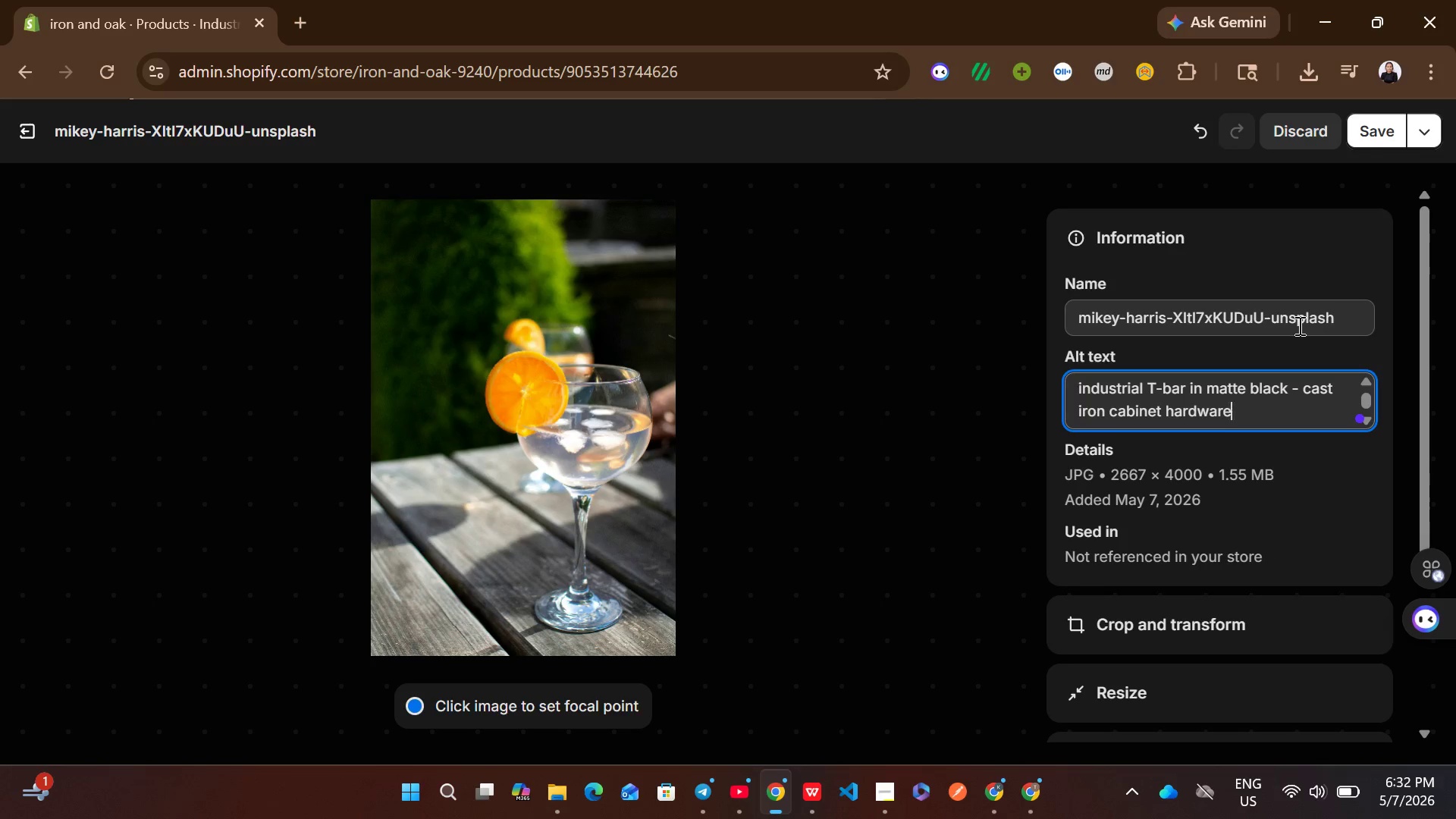 
key(Control+A)
 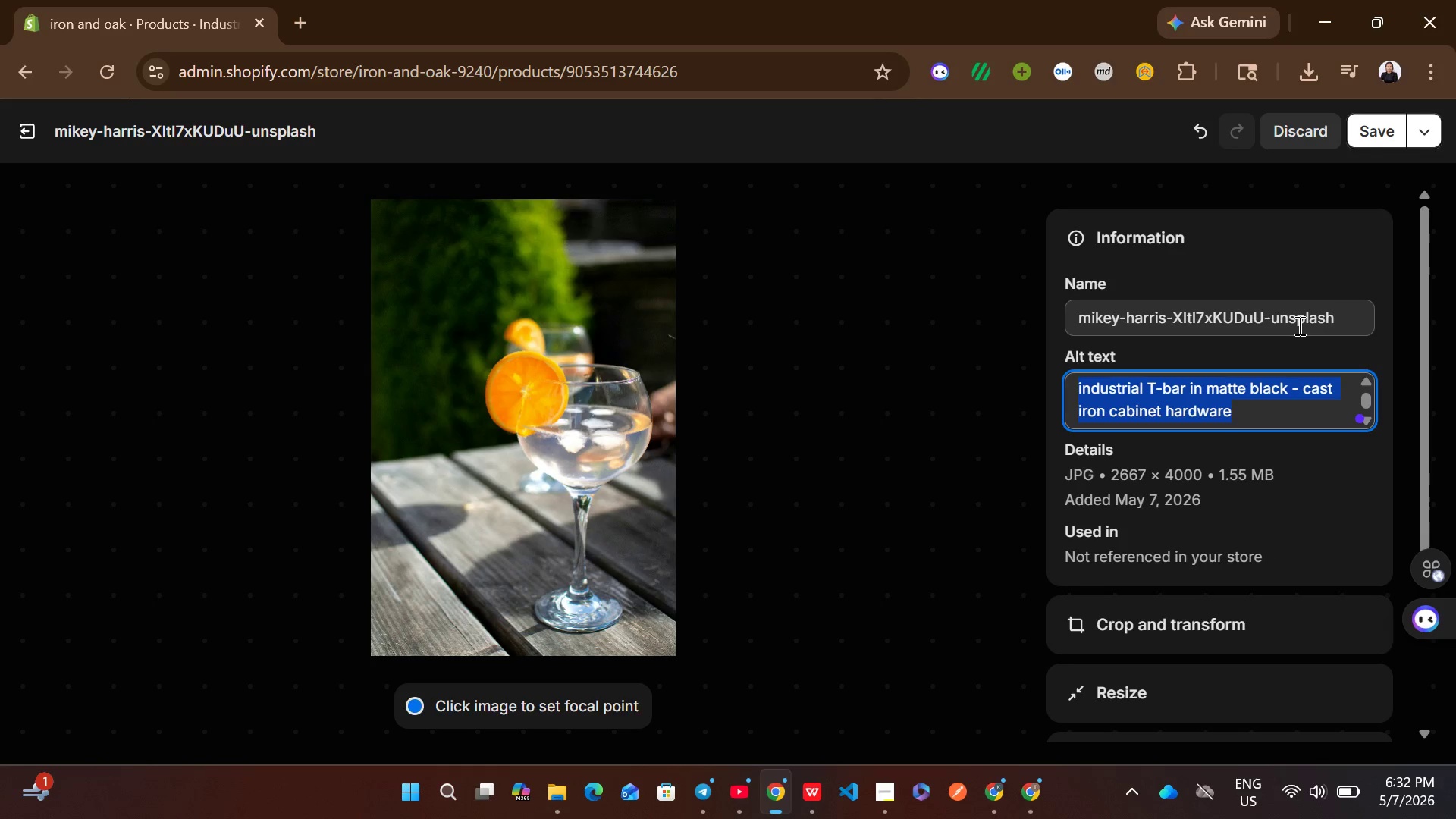 
key(Control+C)
 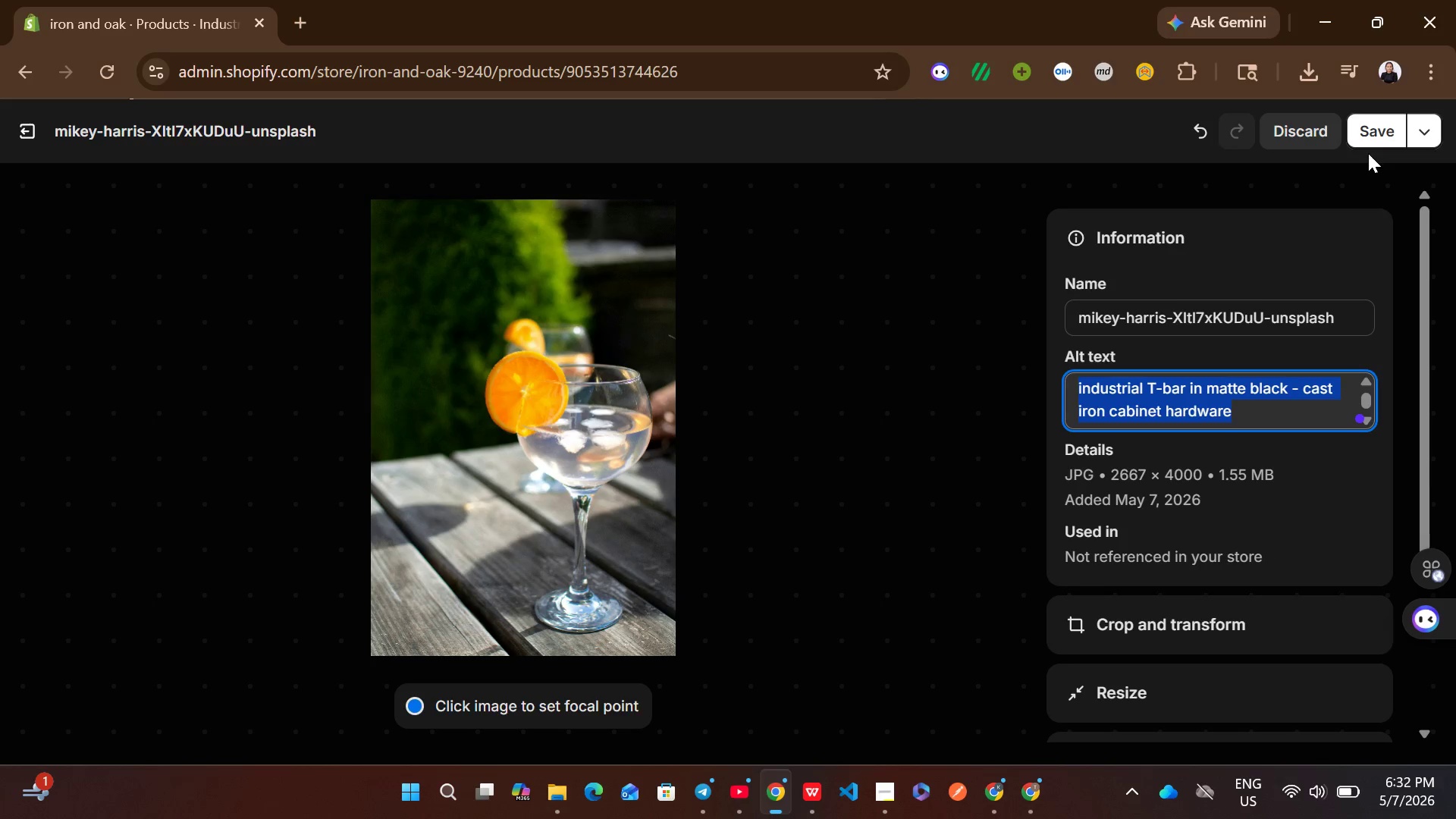 
left_click([1370, 135])
 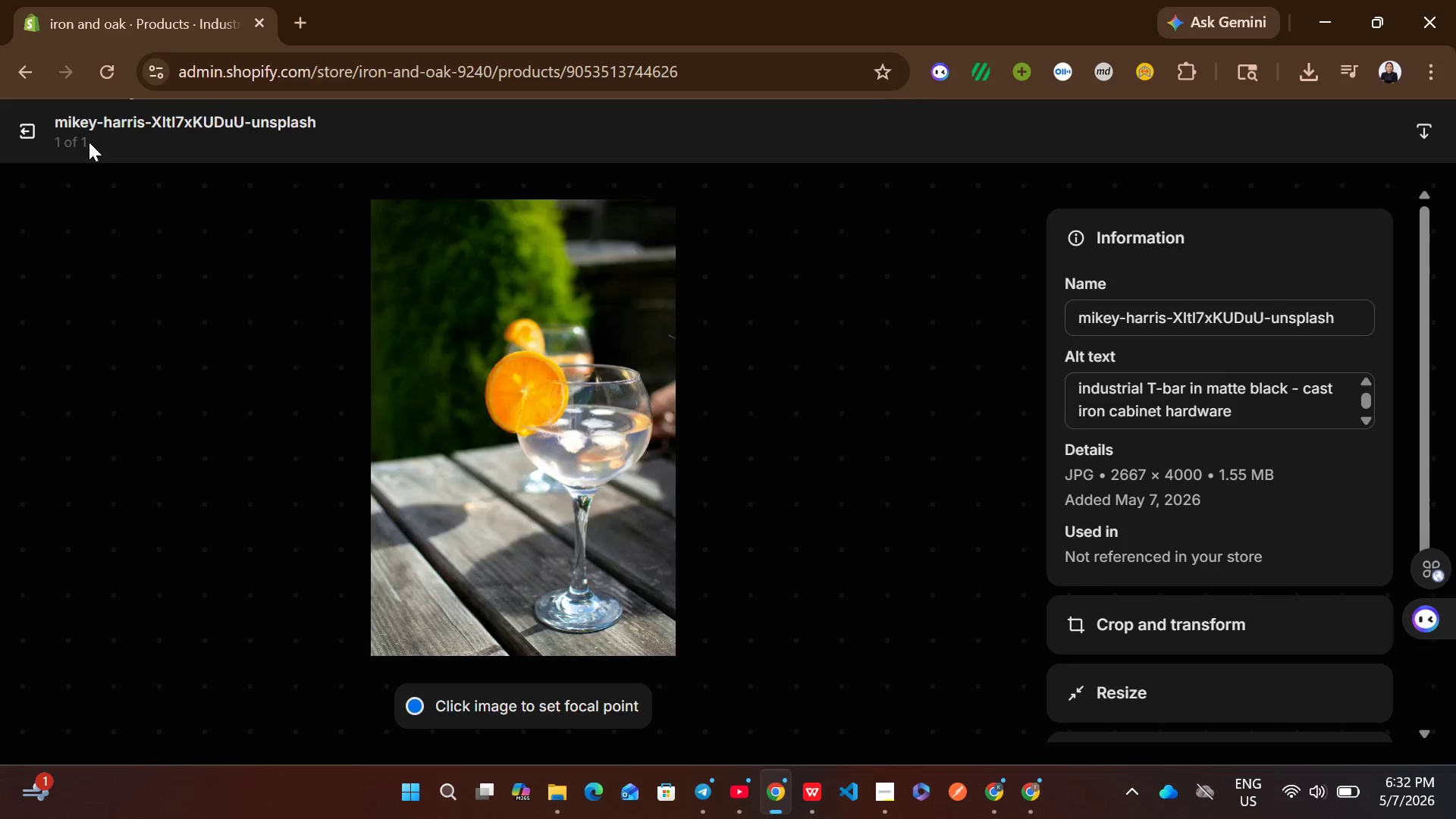 
left_click([38, 136])
 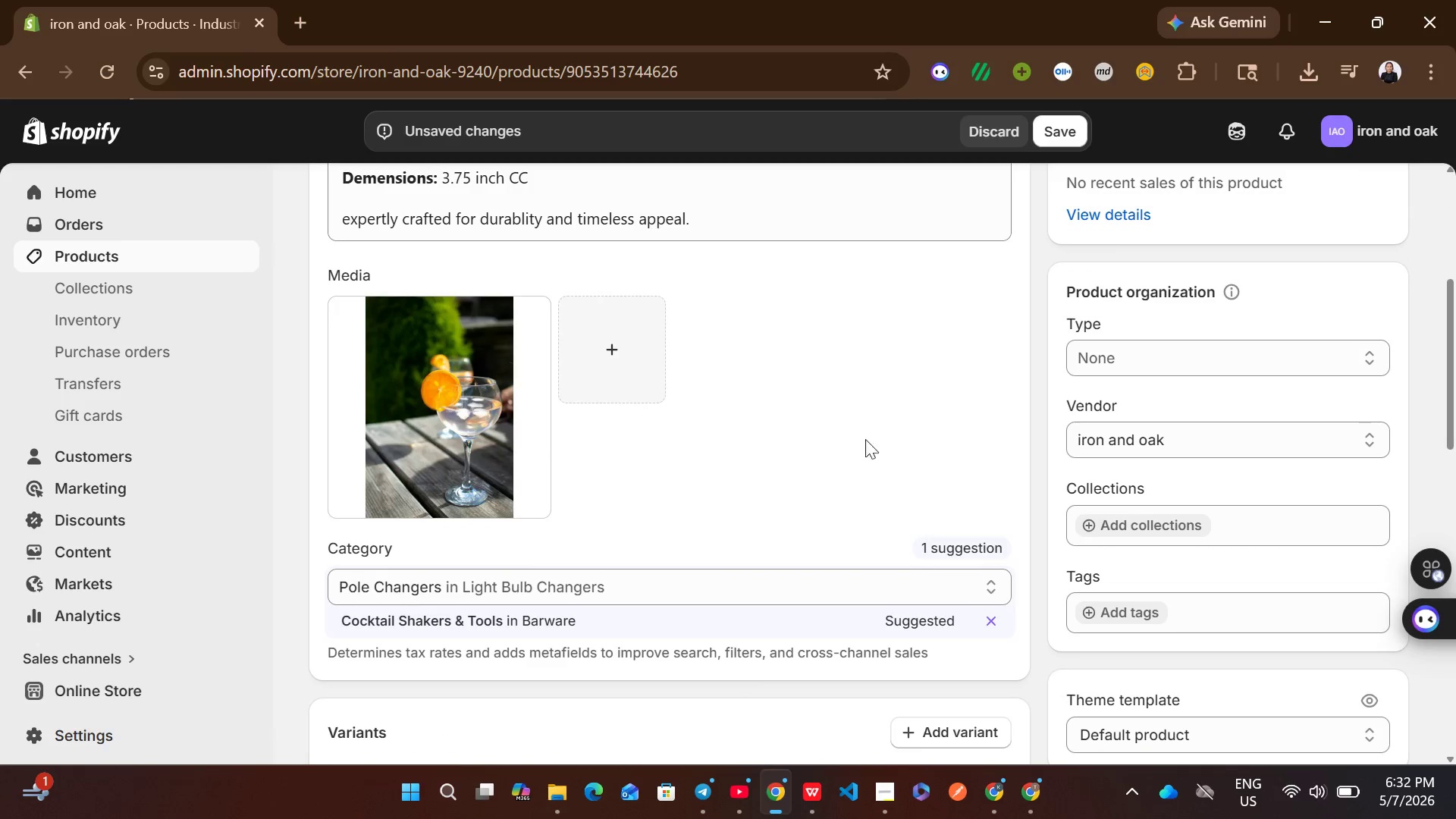 
left_click([1065, 135])
 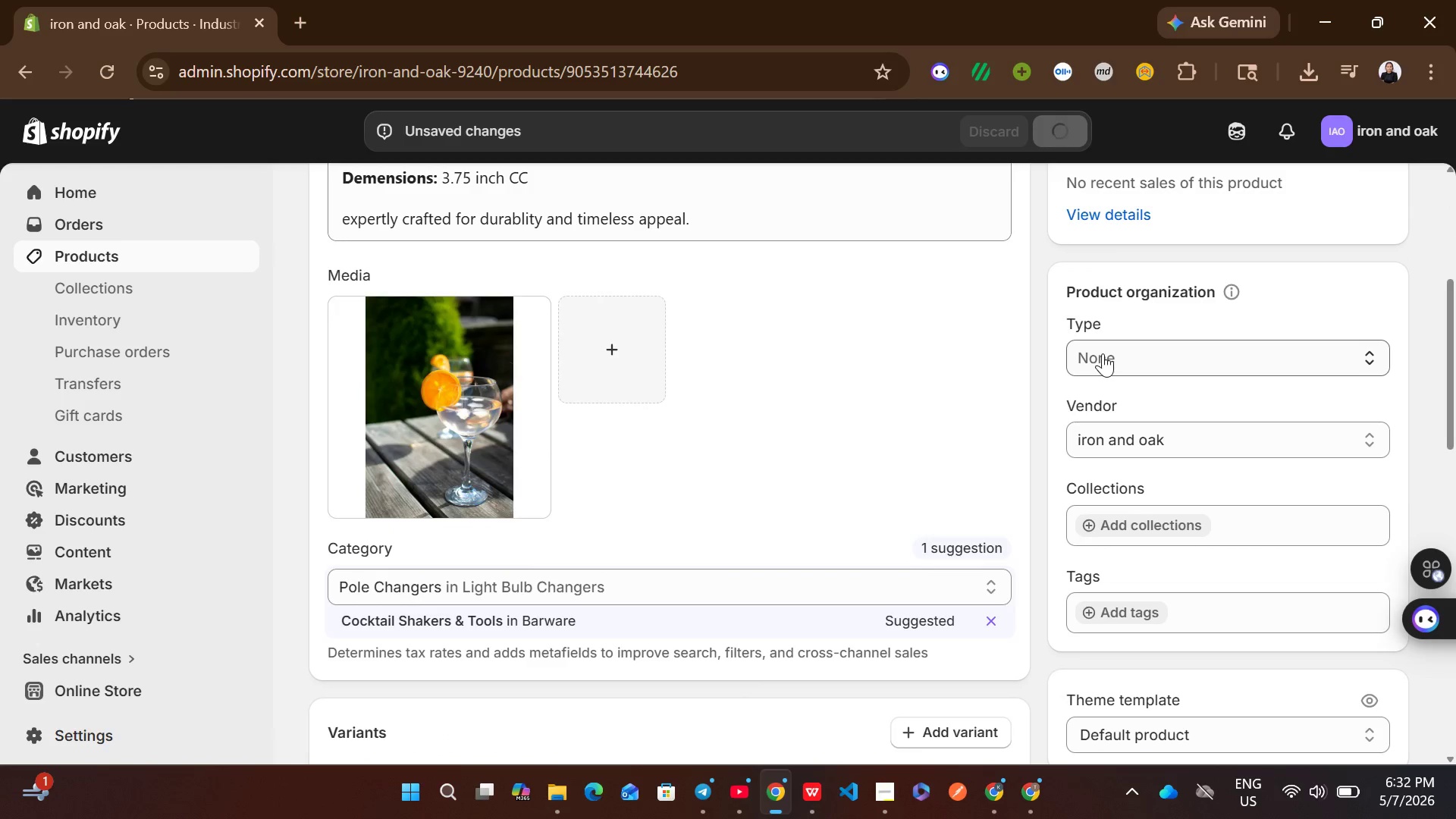 
left_click([1129, 356])
 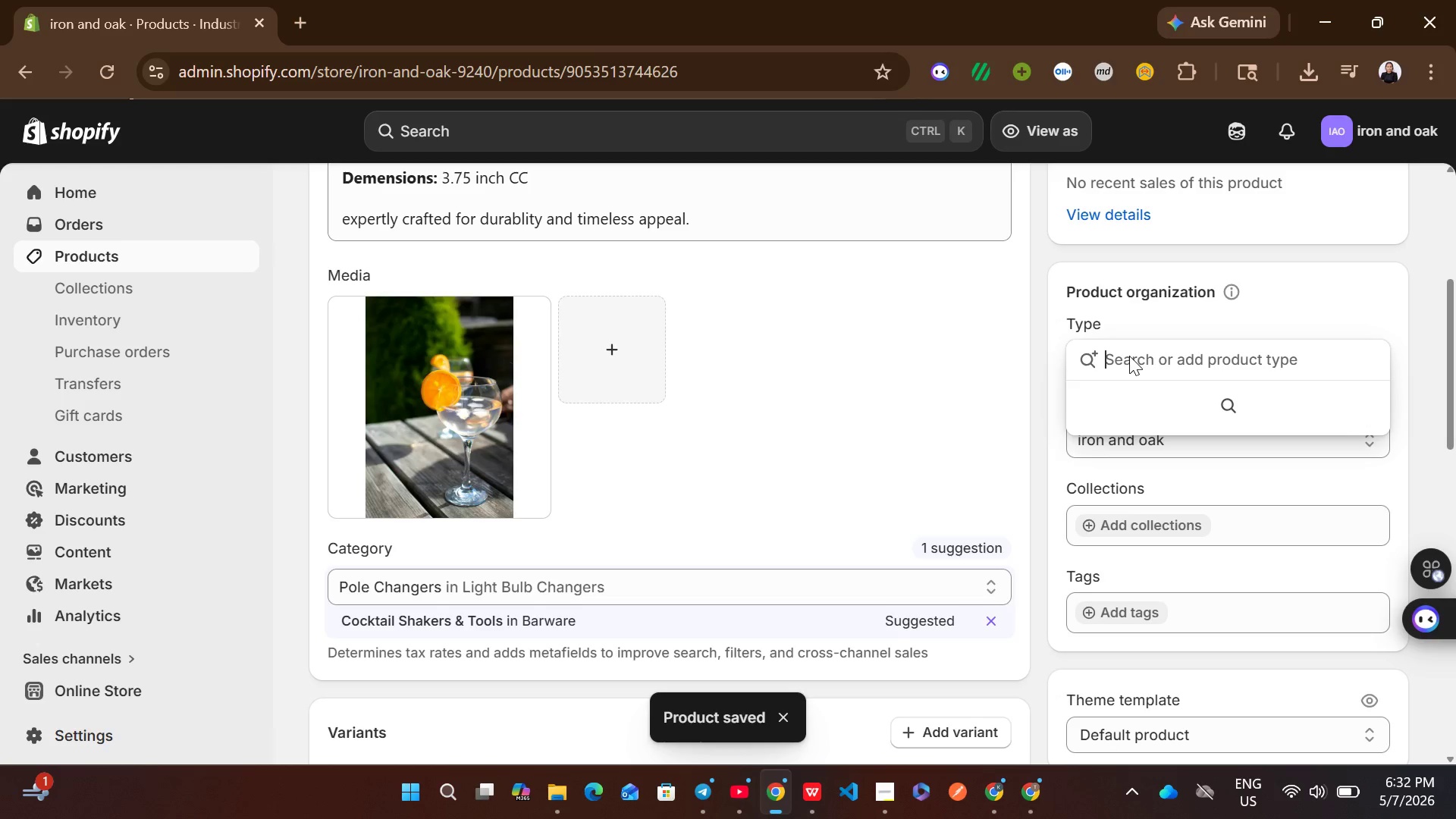 
wait(7.14)
 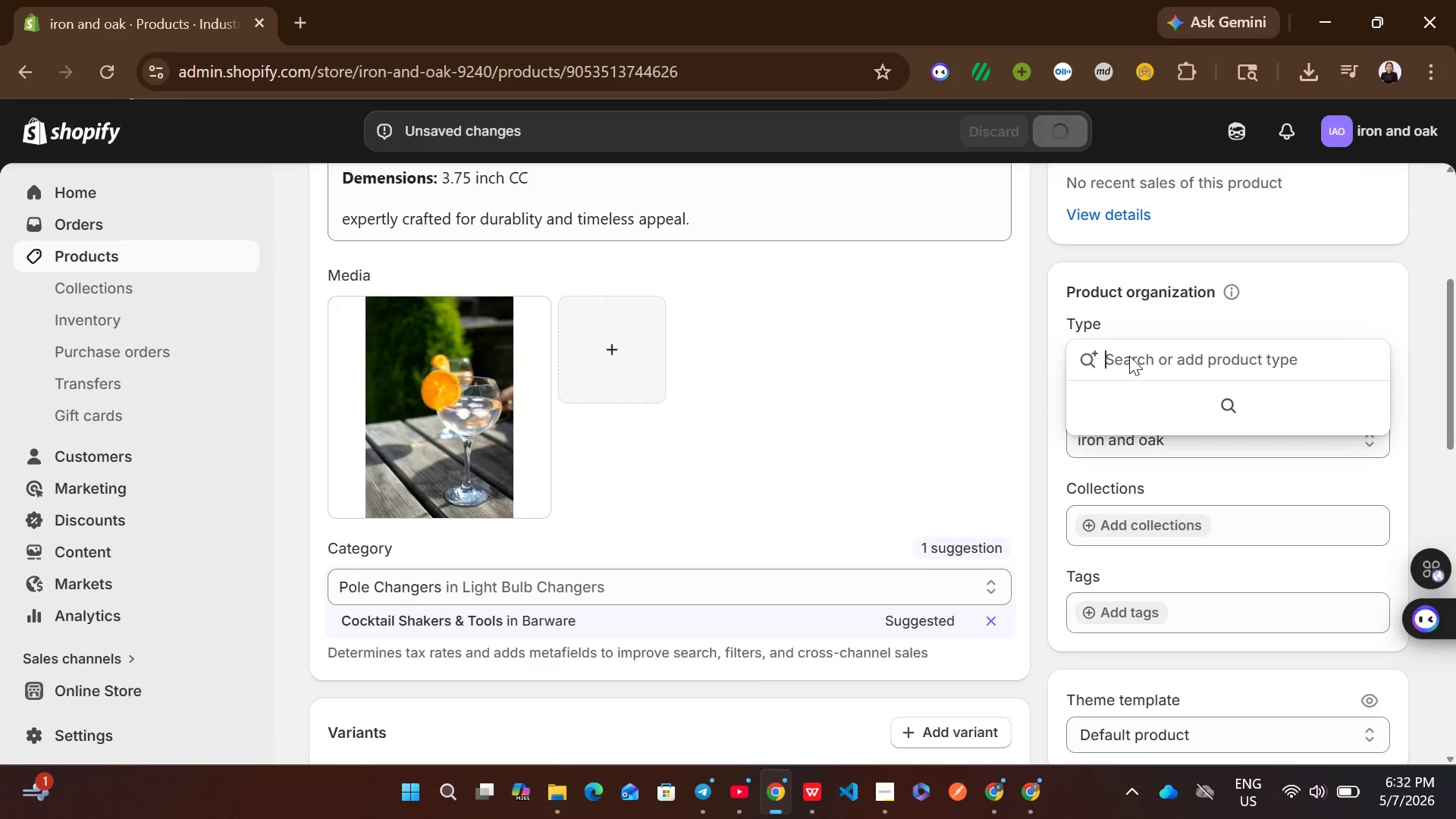 
type(Cabinet Hardware)
 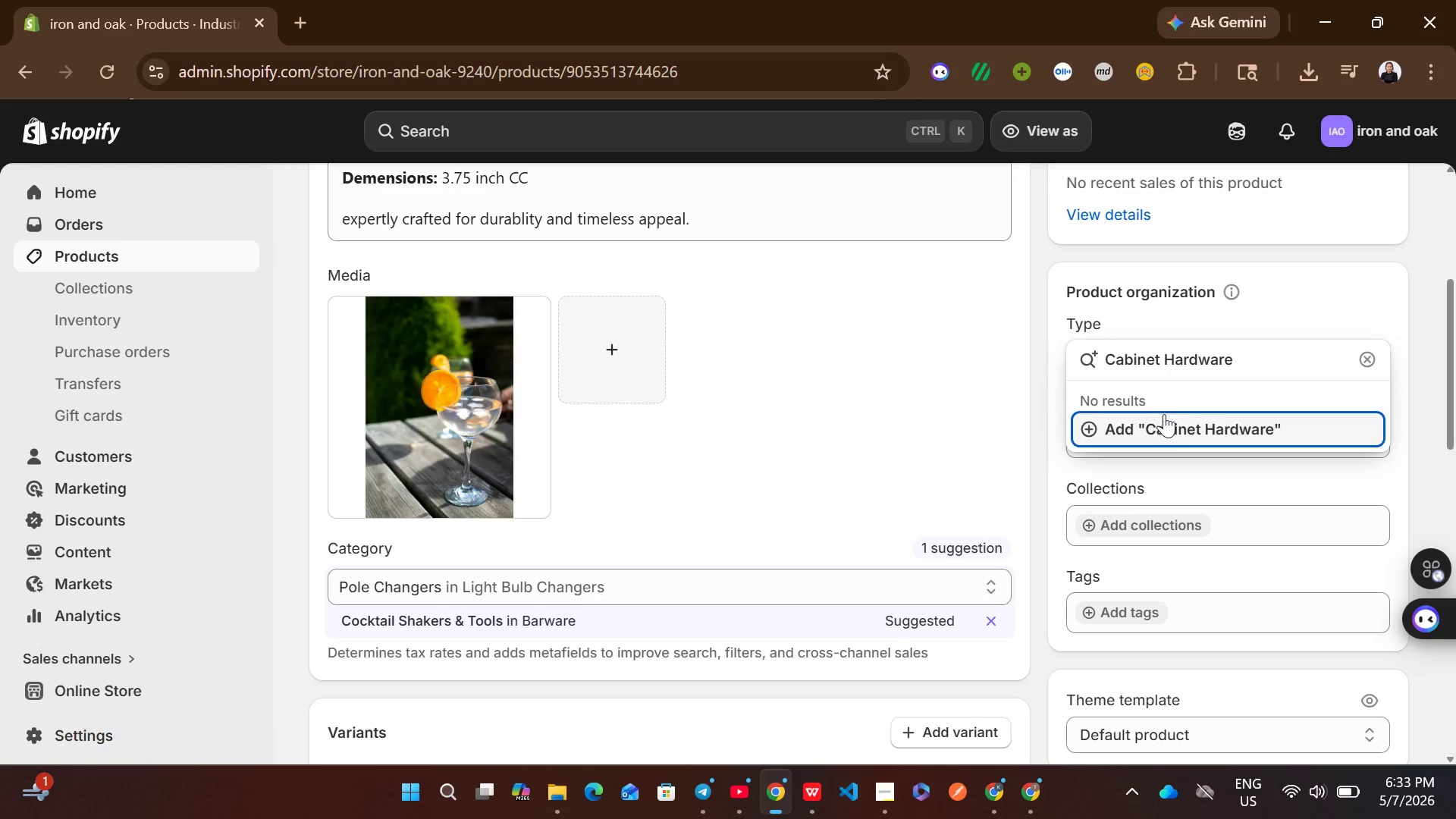 
left_click([1165, 419])
 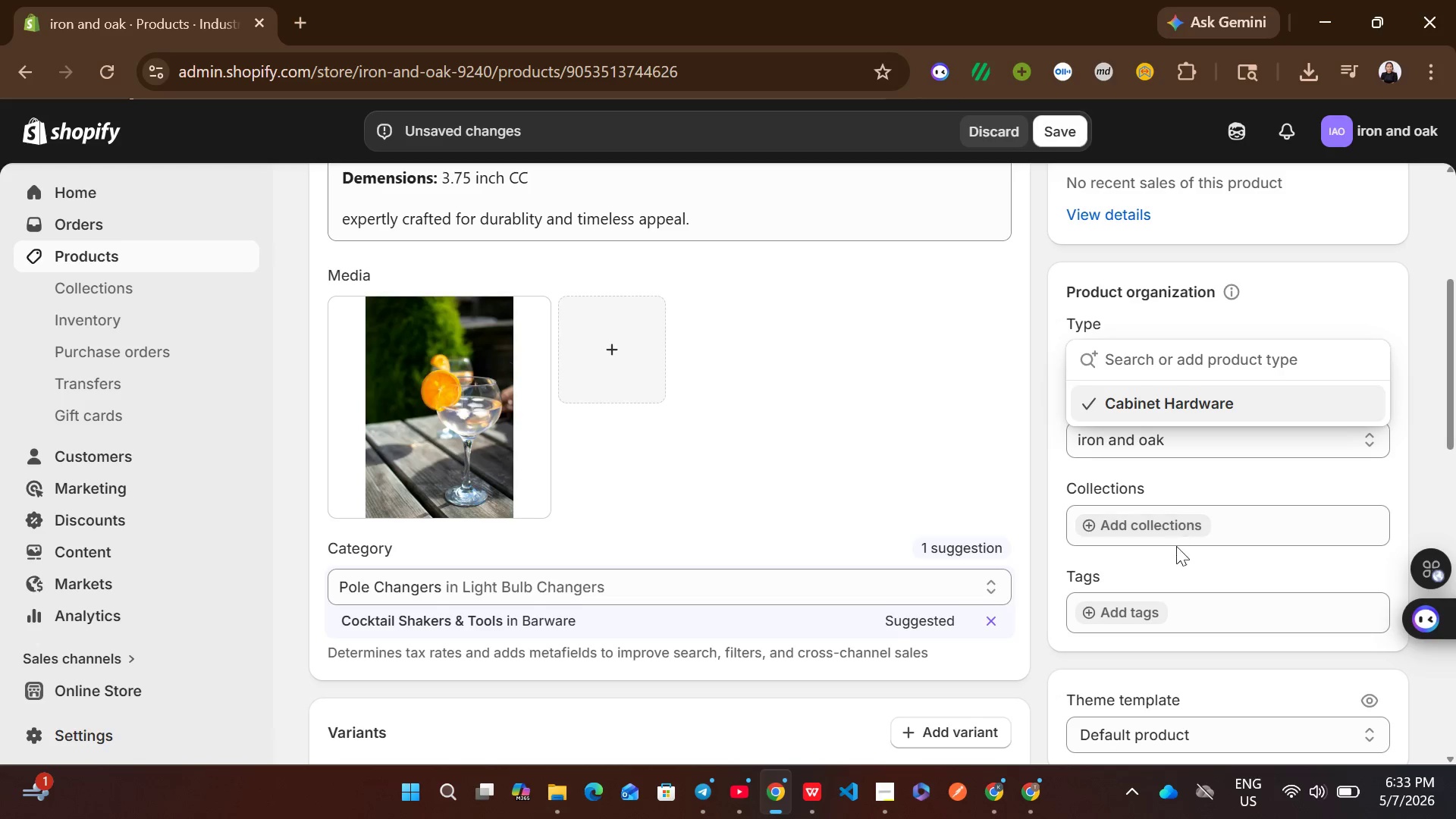 
left_click([1146, 607])
 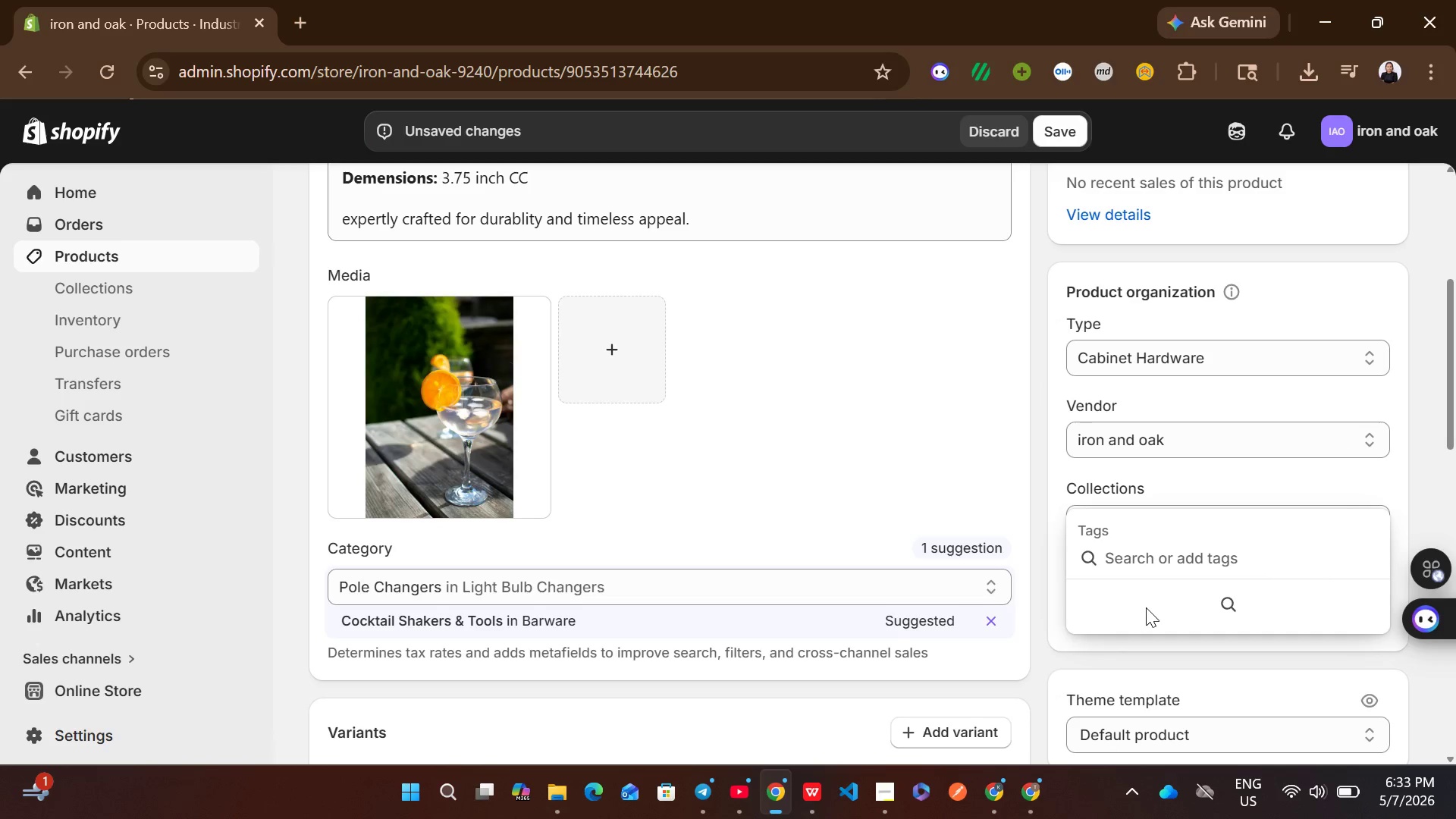 
wait(5.06)
 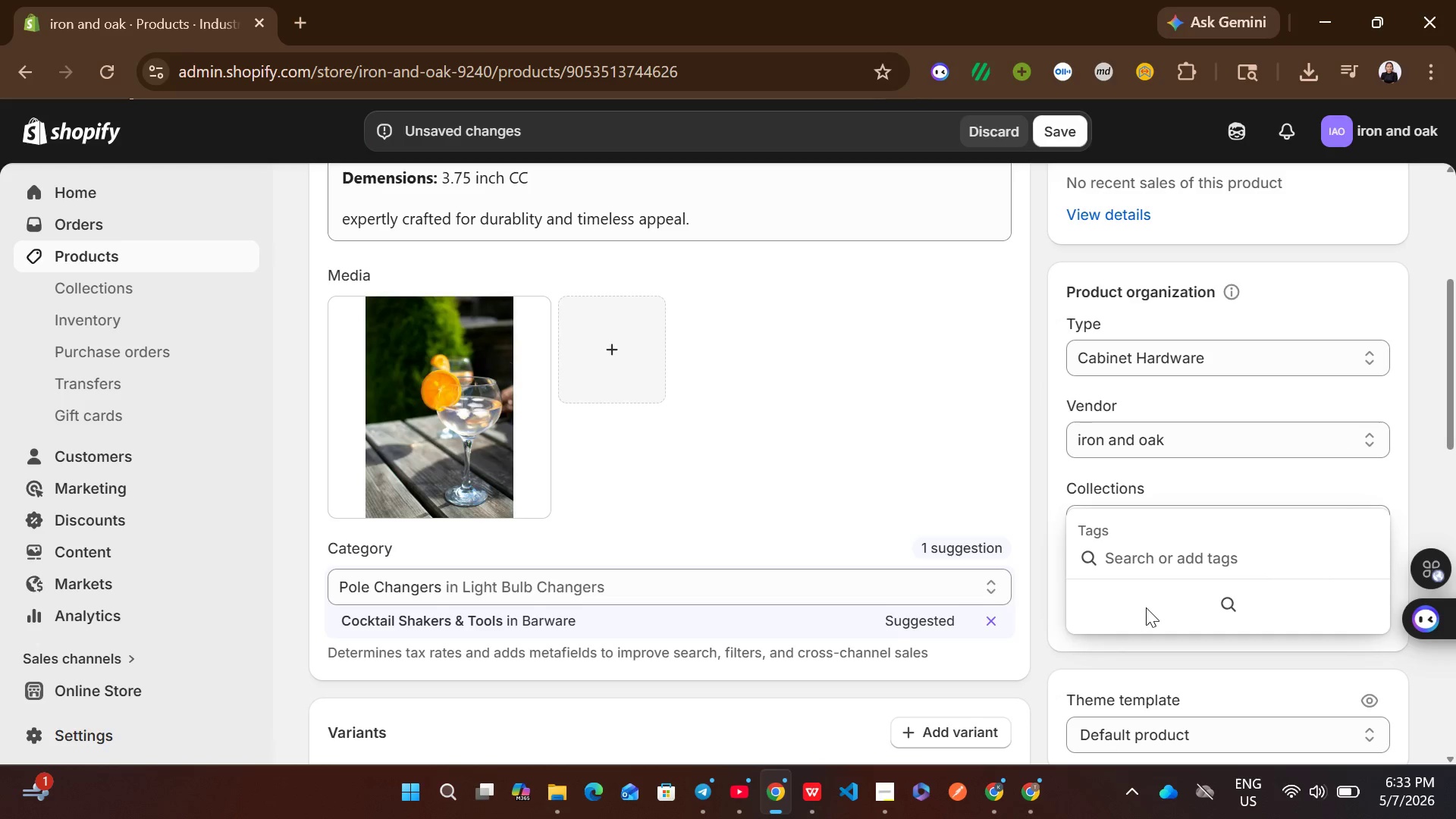 
type(Foundry Collection)
 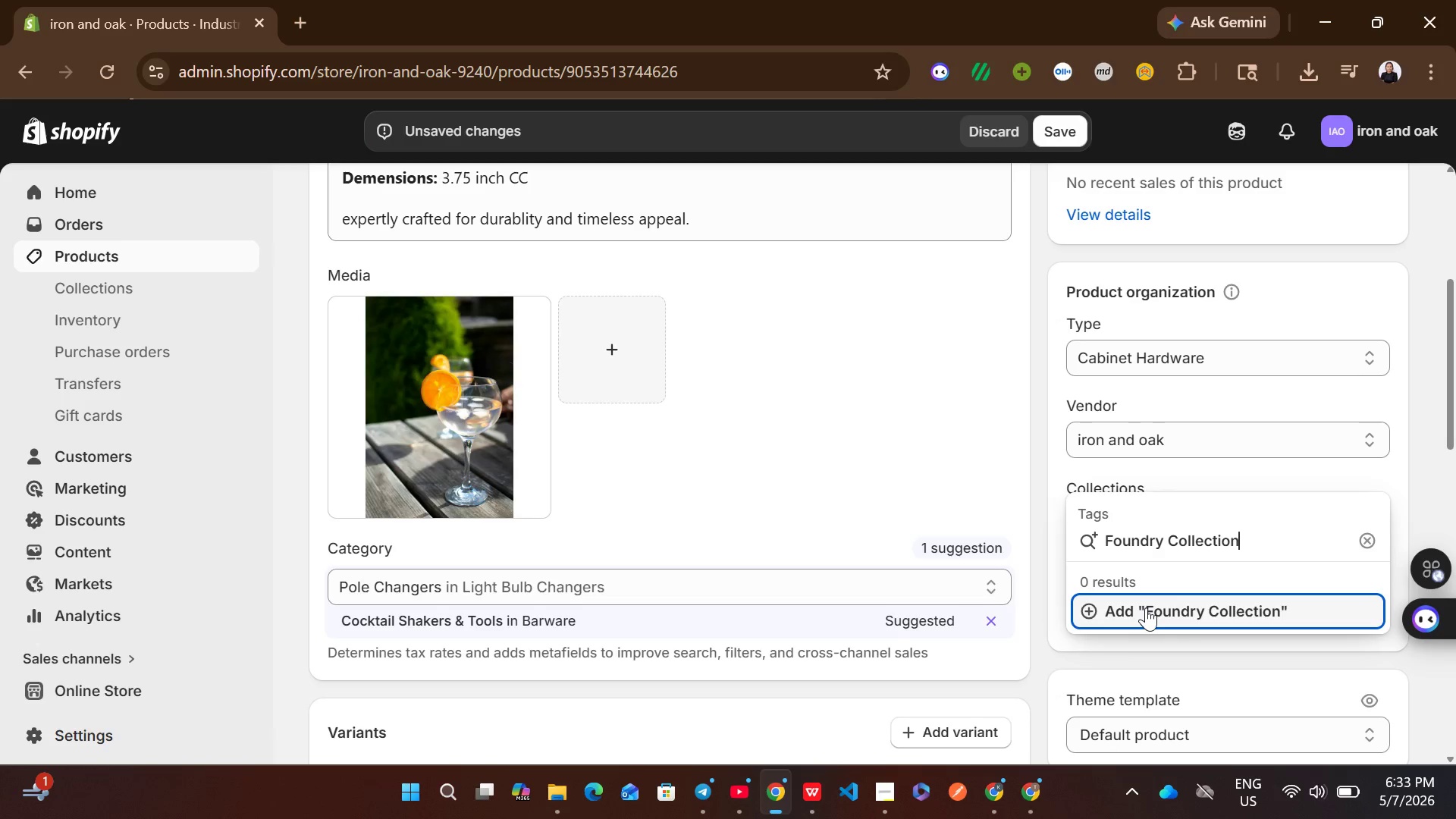 
left_click([1212, 614])
 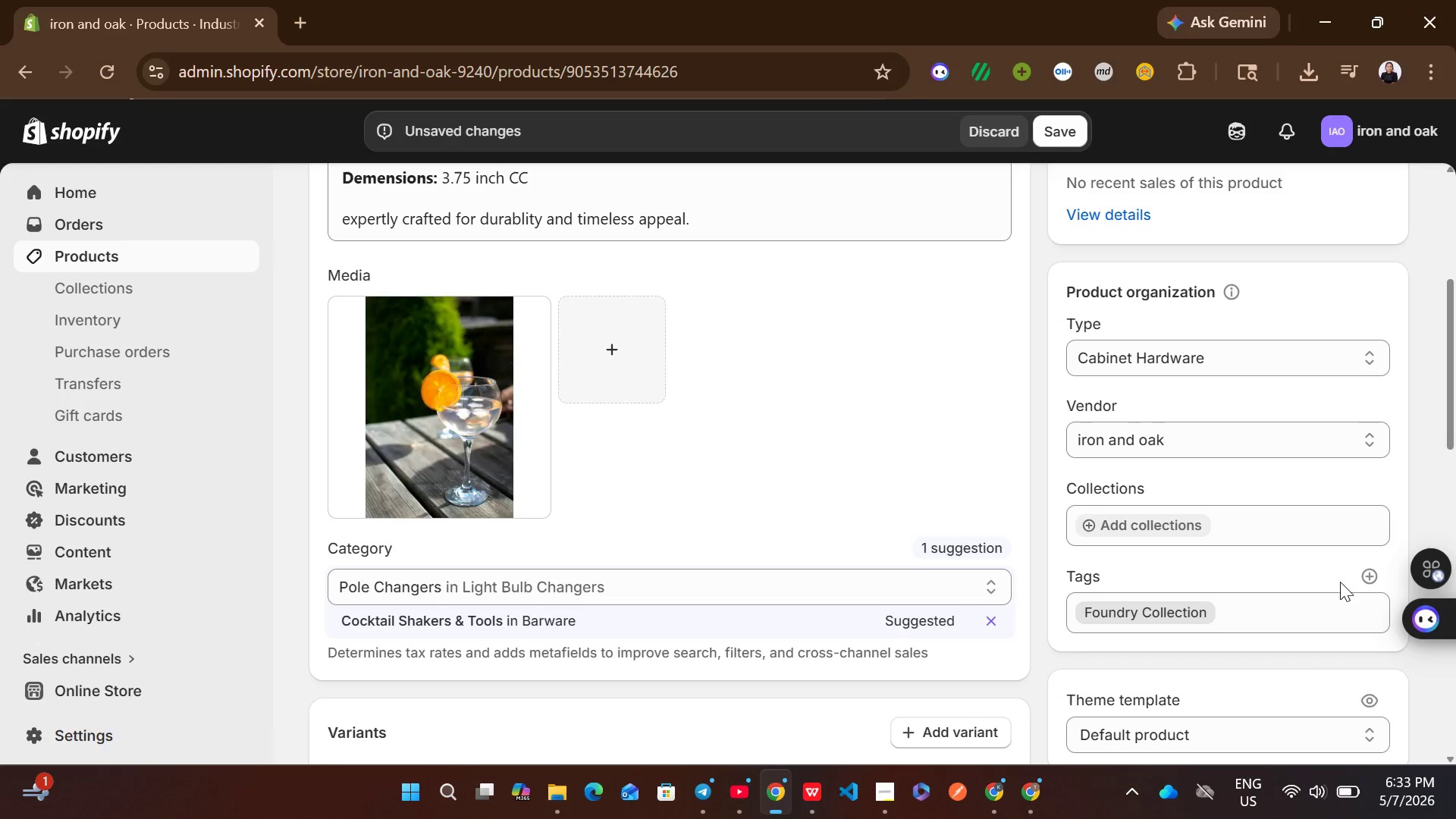 
left_click([1367, 582])
 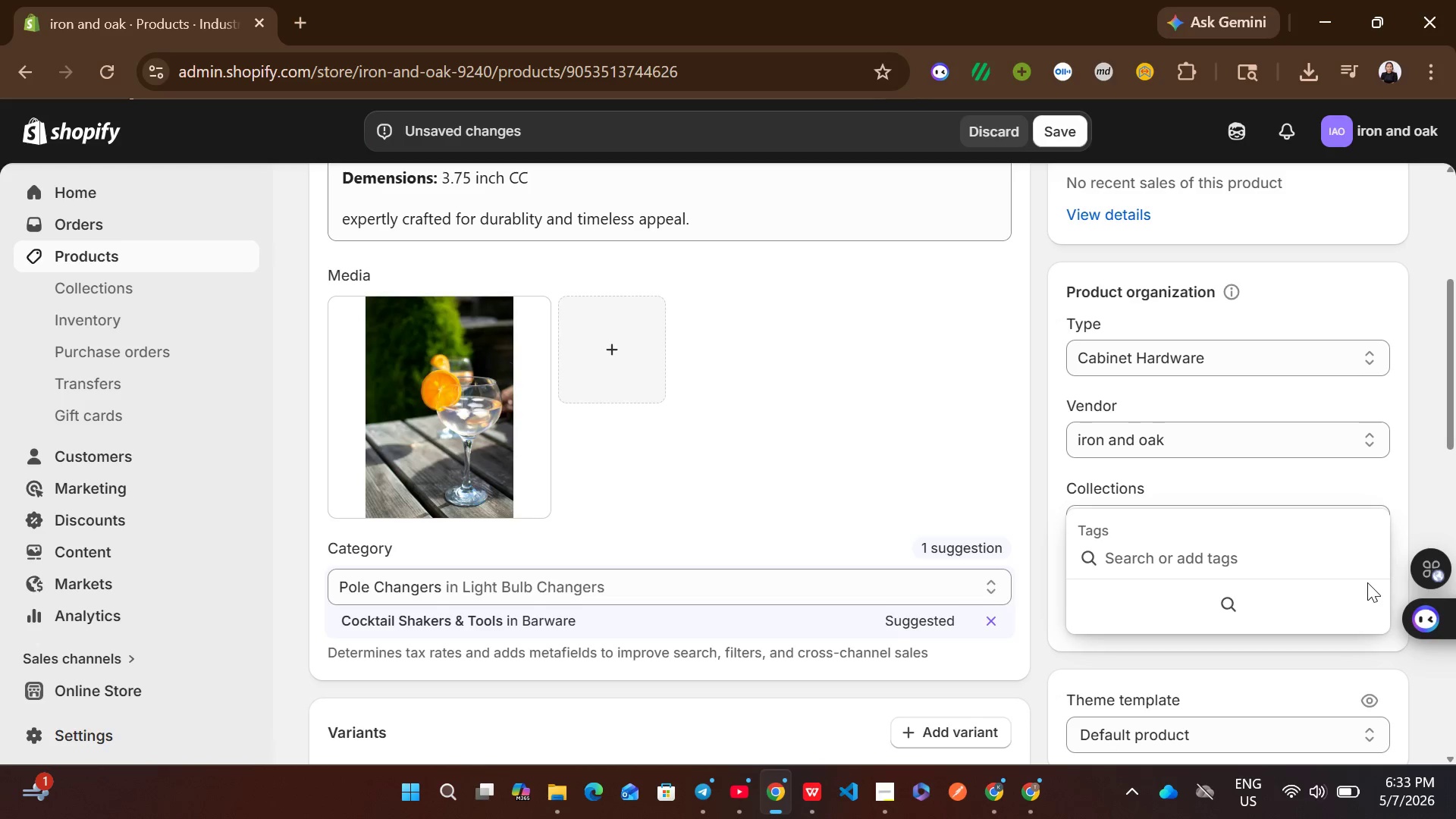 
type(Cast Iron)
 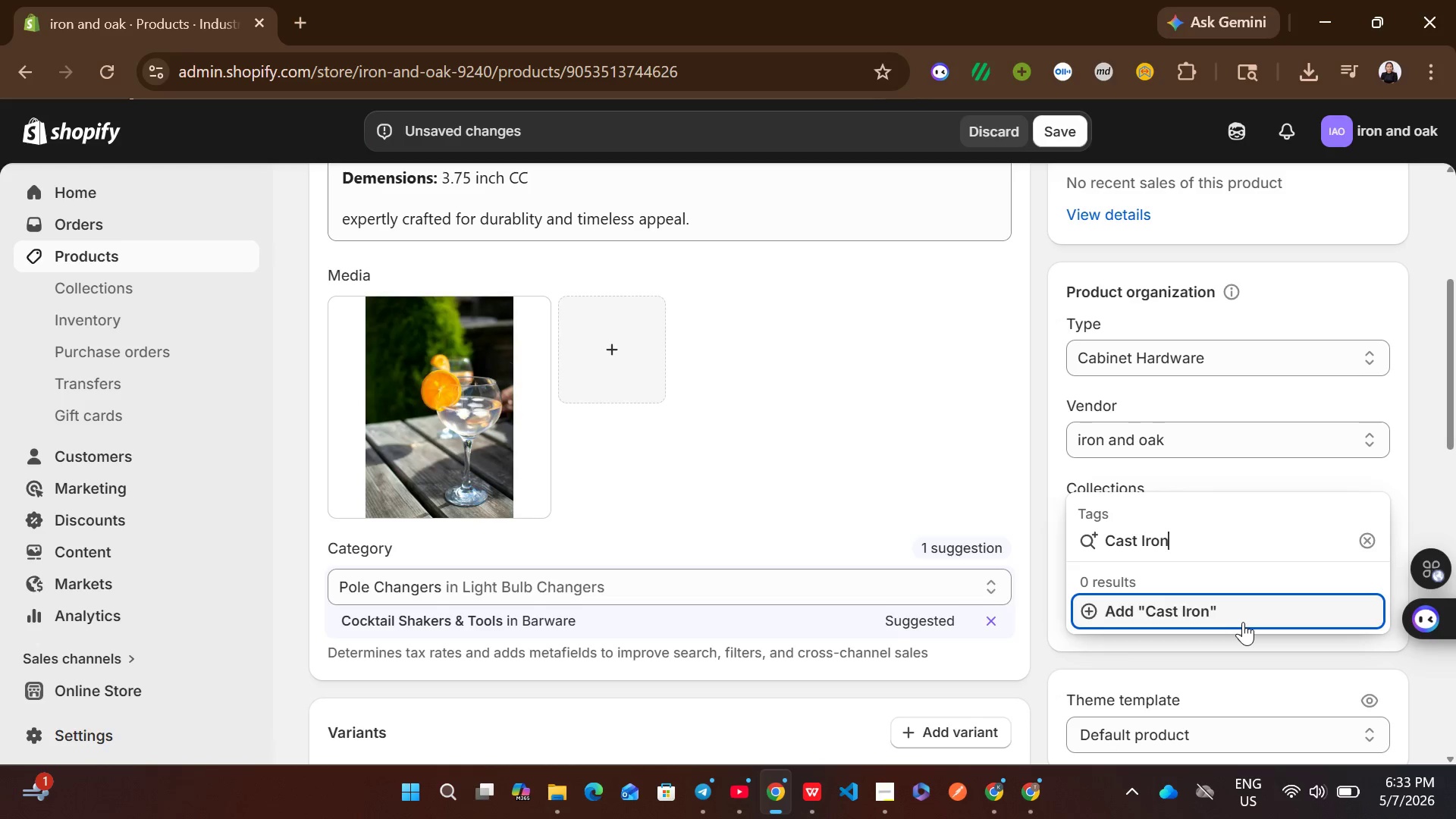 
left_click([1207, 606])
 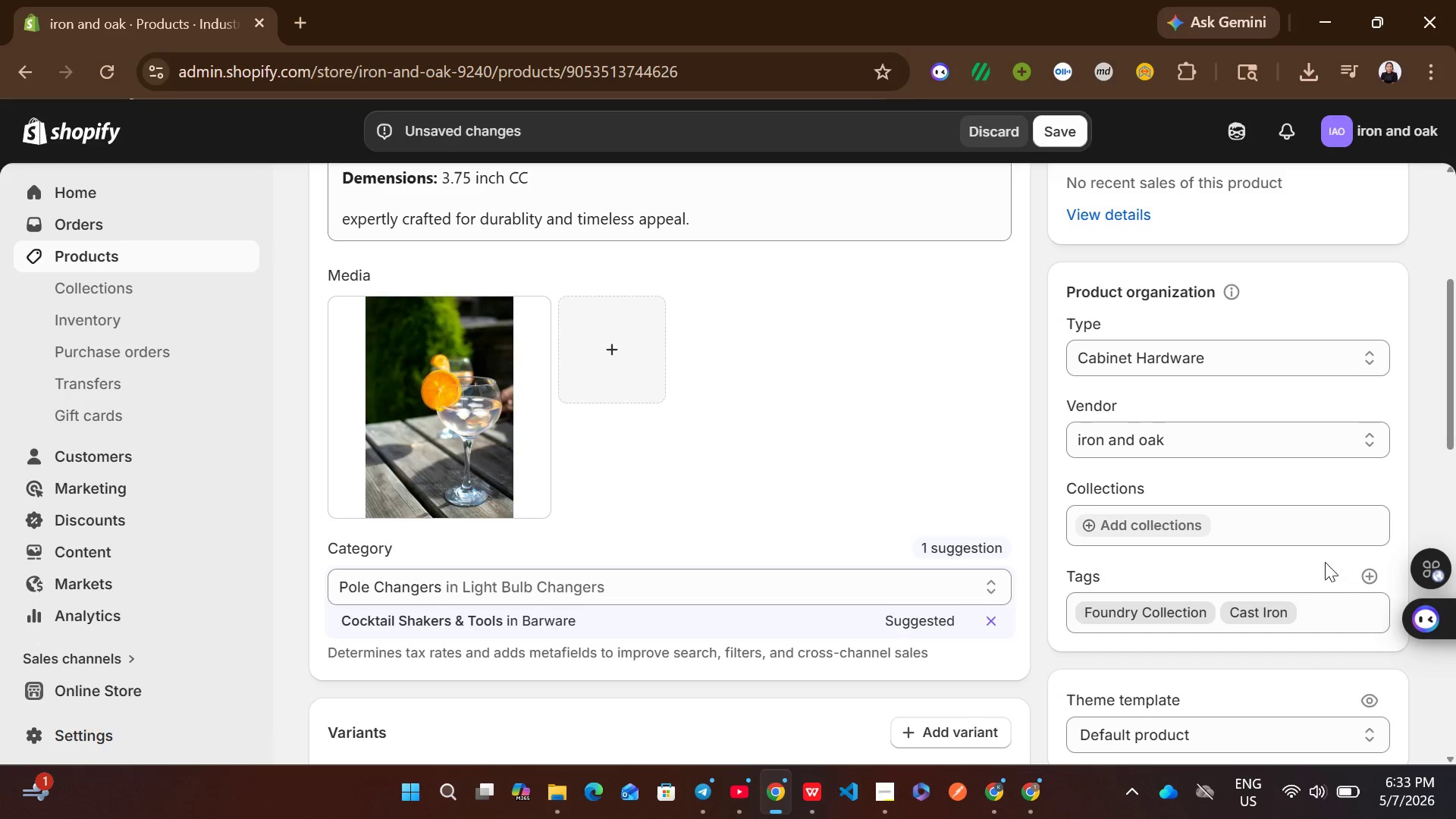 
left_click([1367, 570])
 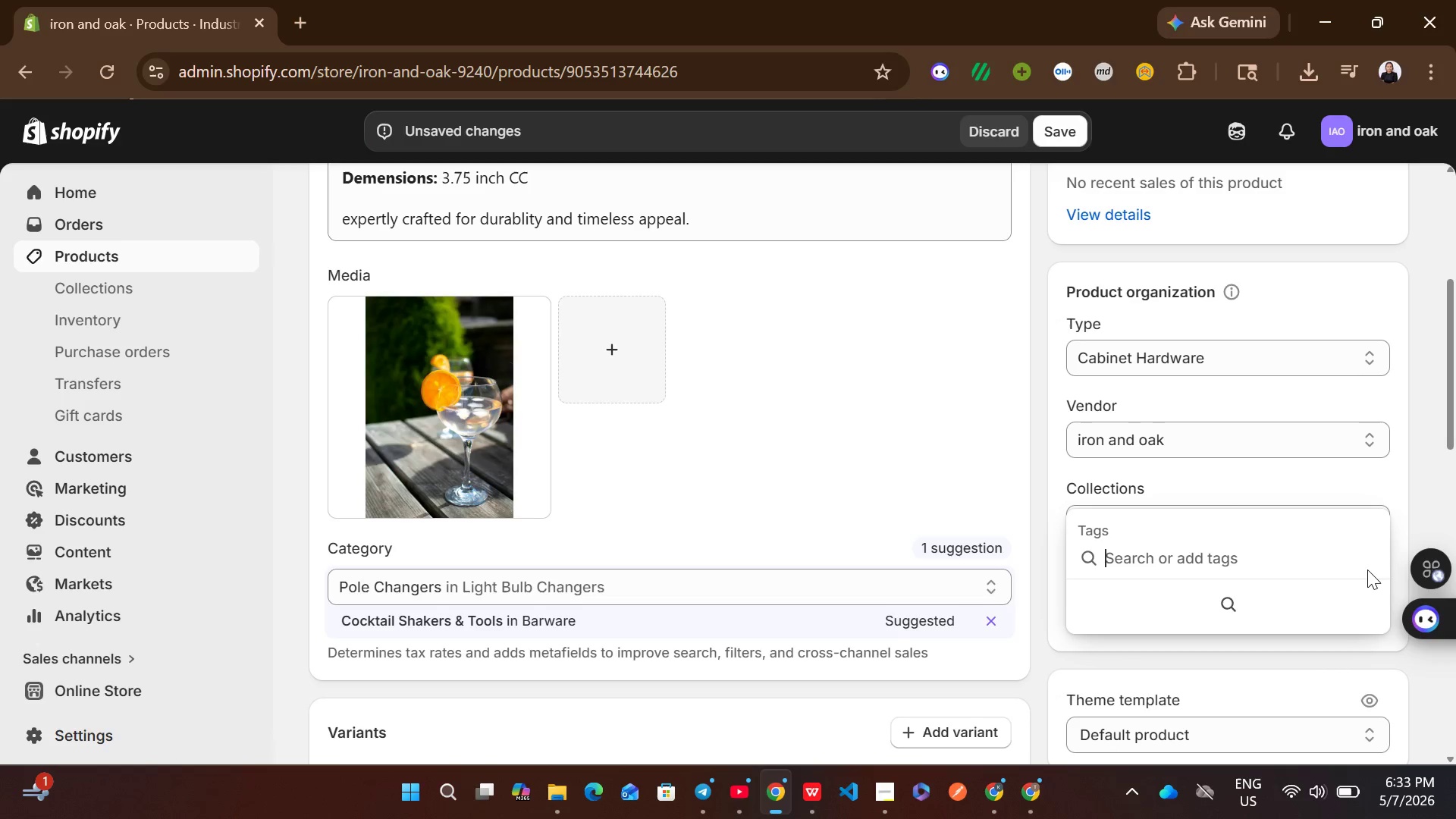 
type(Brushed Nickel)
 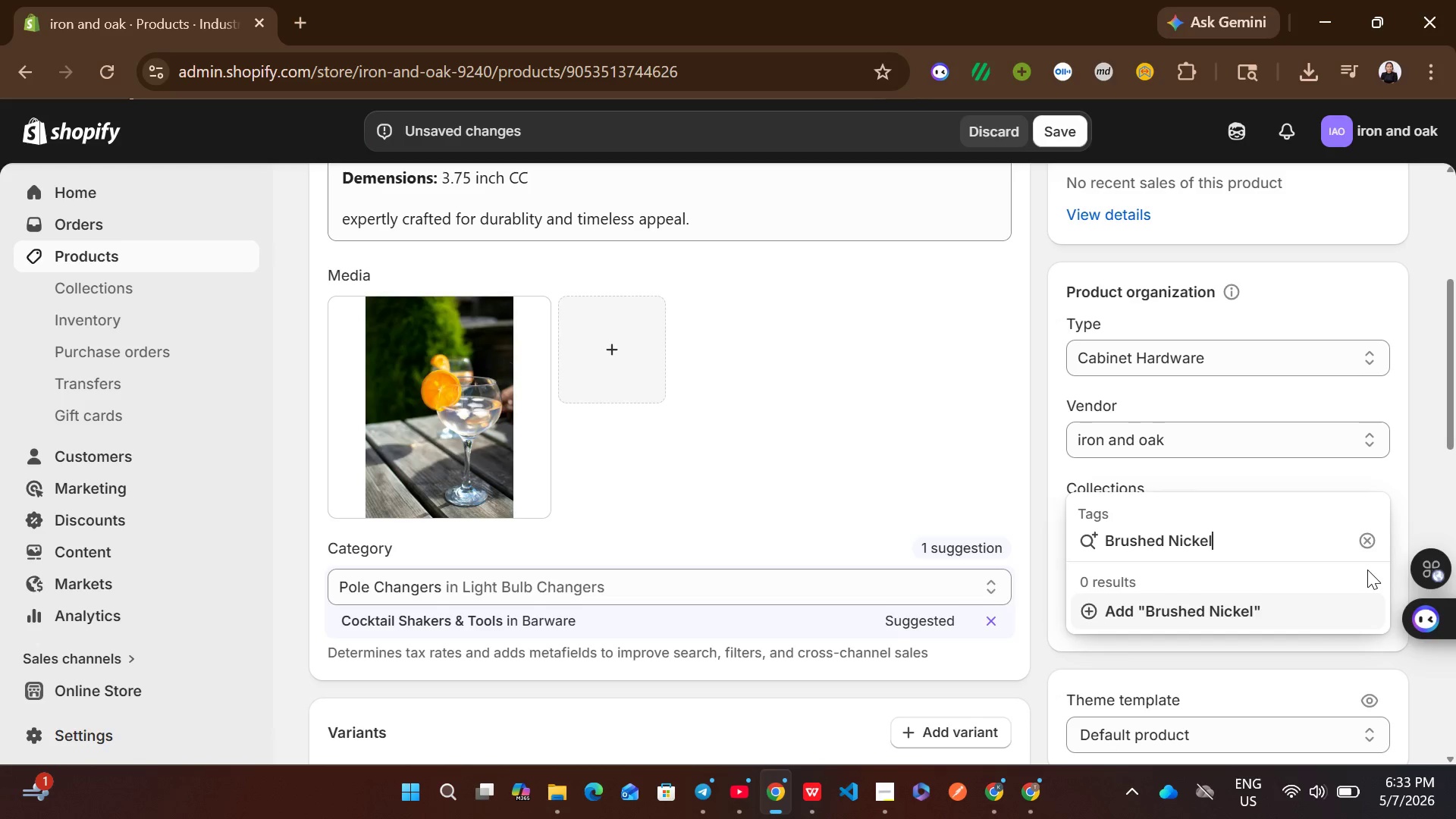 
left_click([1216, 601])
 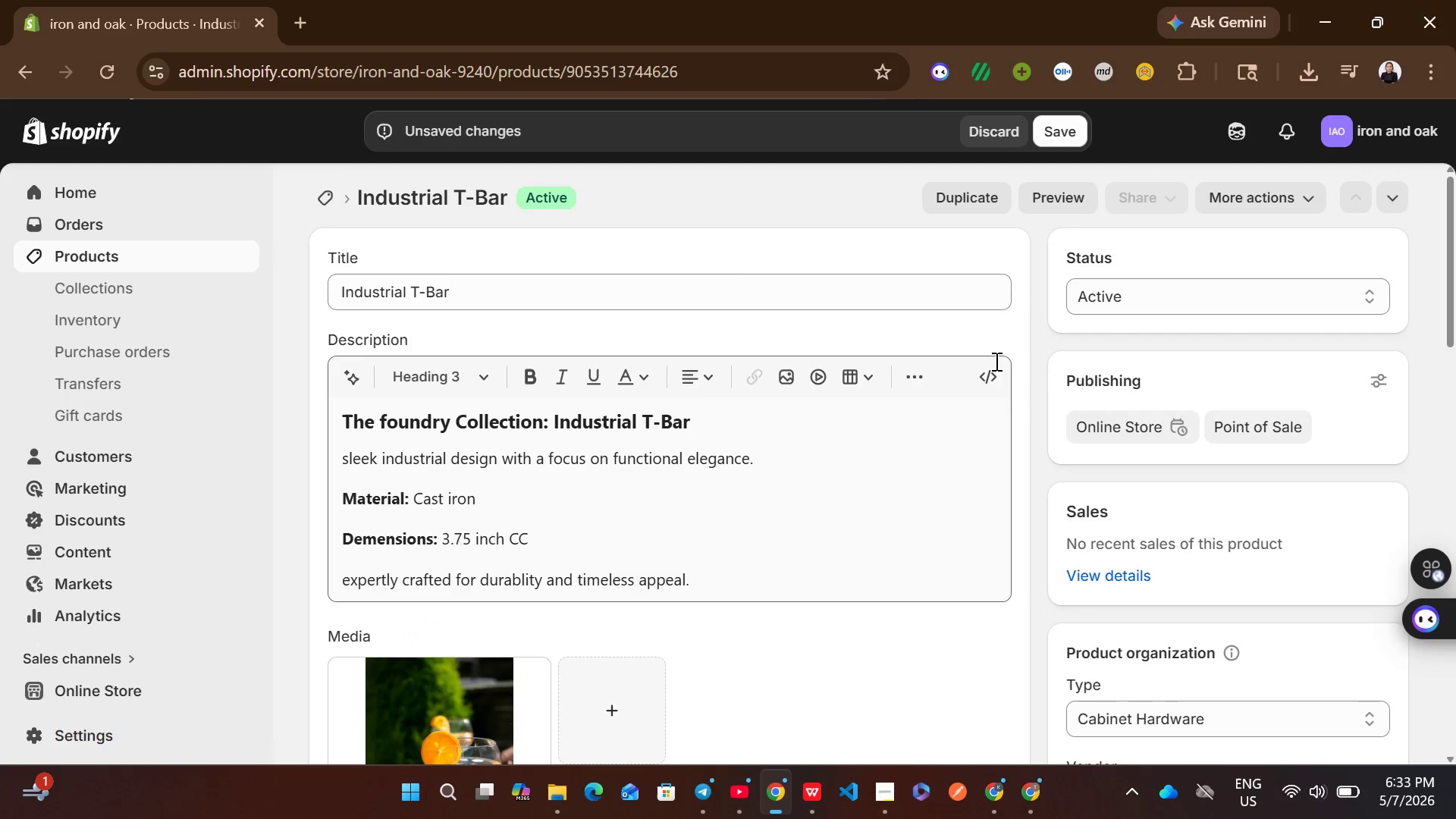 
left_click([1051, 129])
 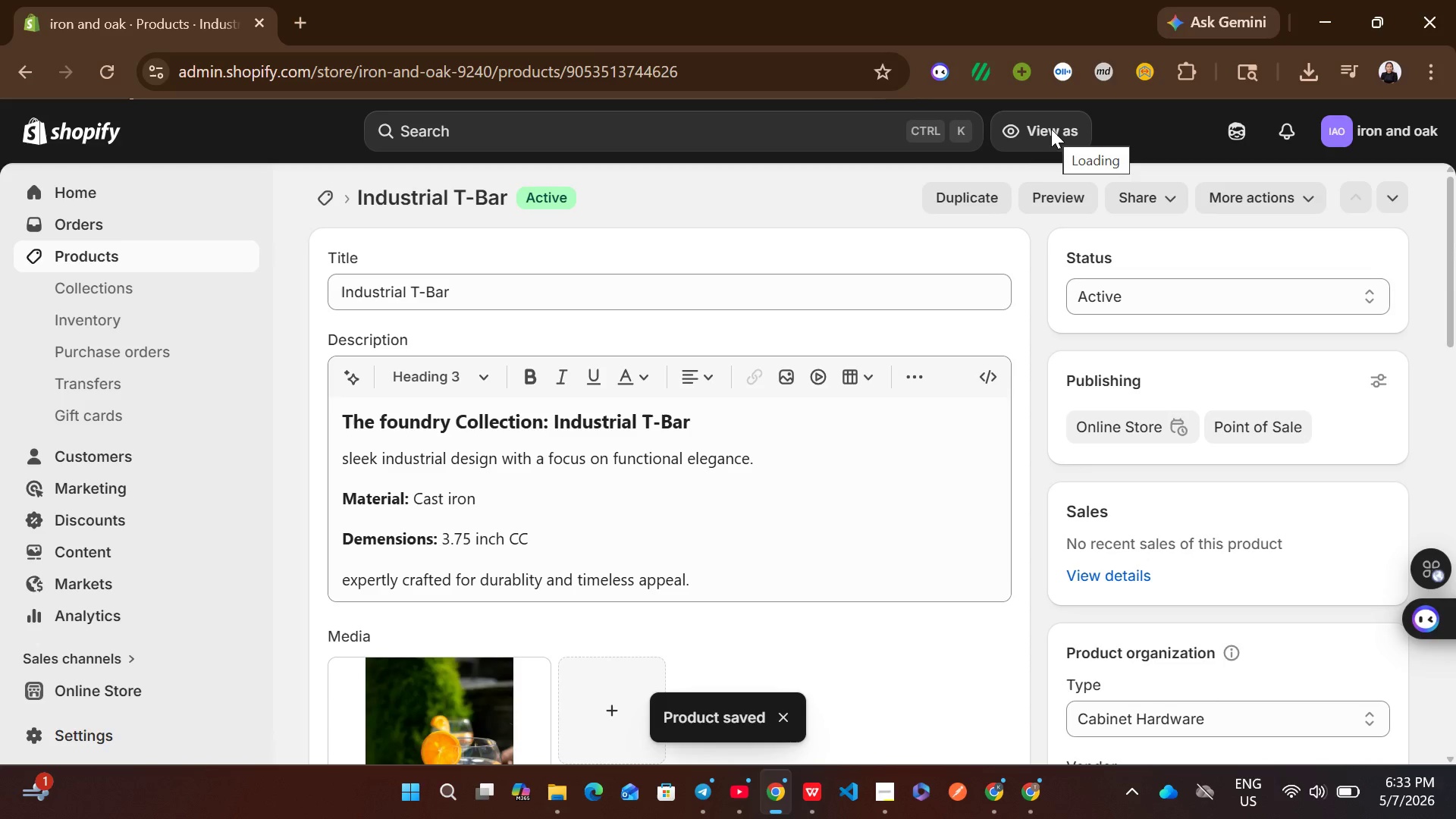 
wait(6.7)
 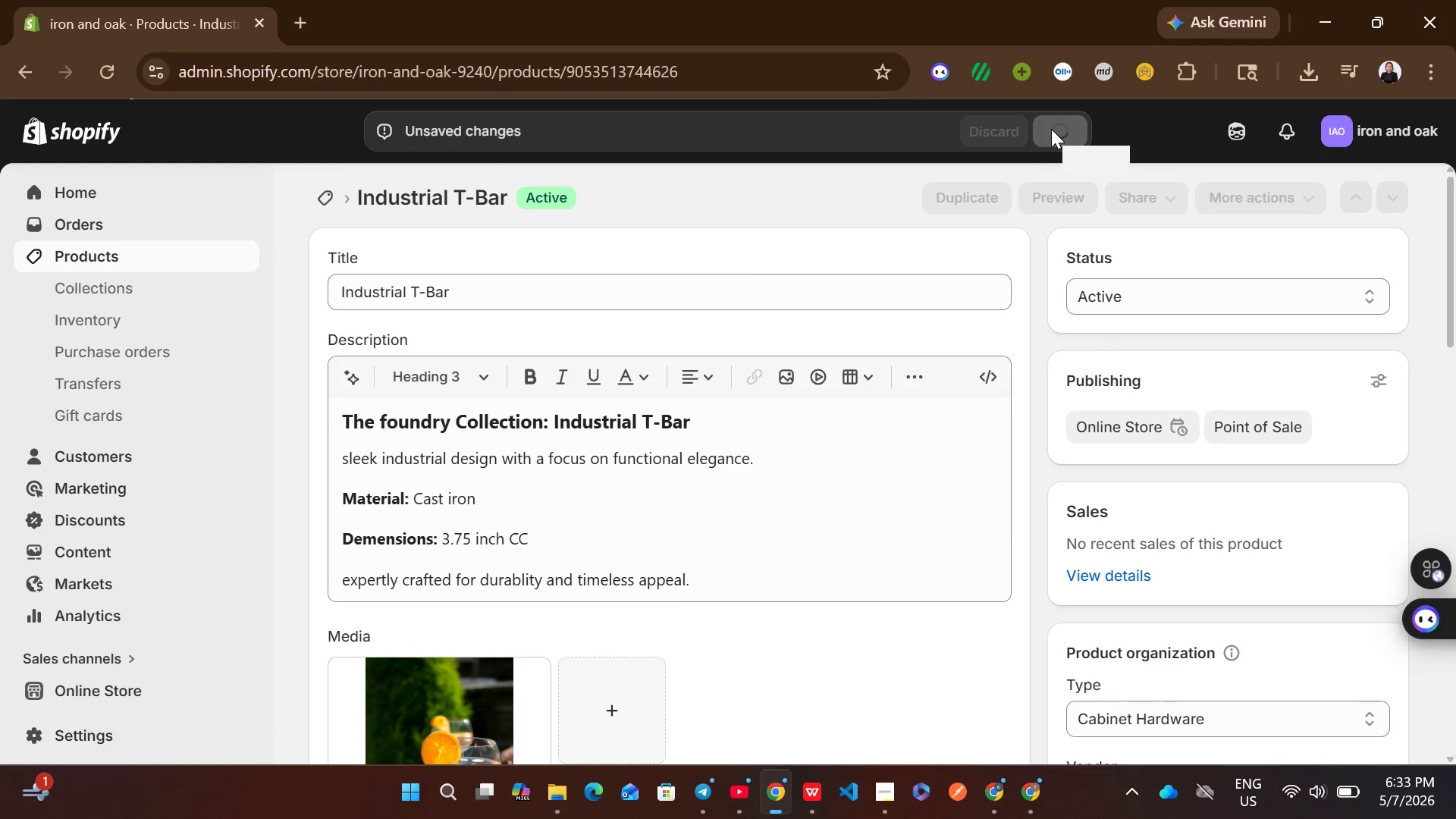 
left_click([329, 207])
 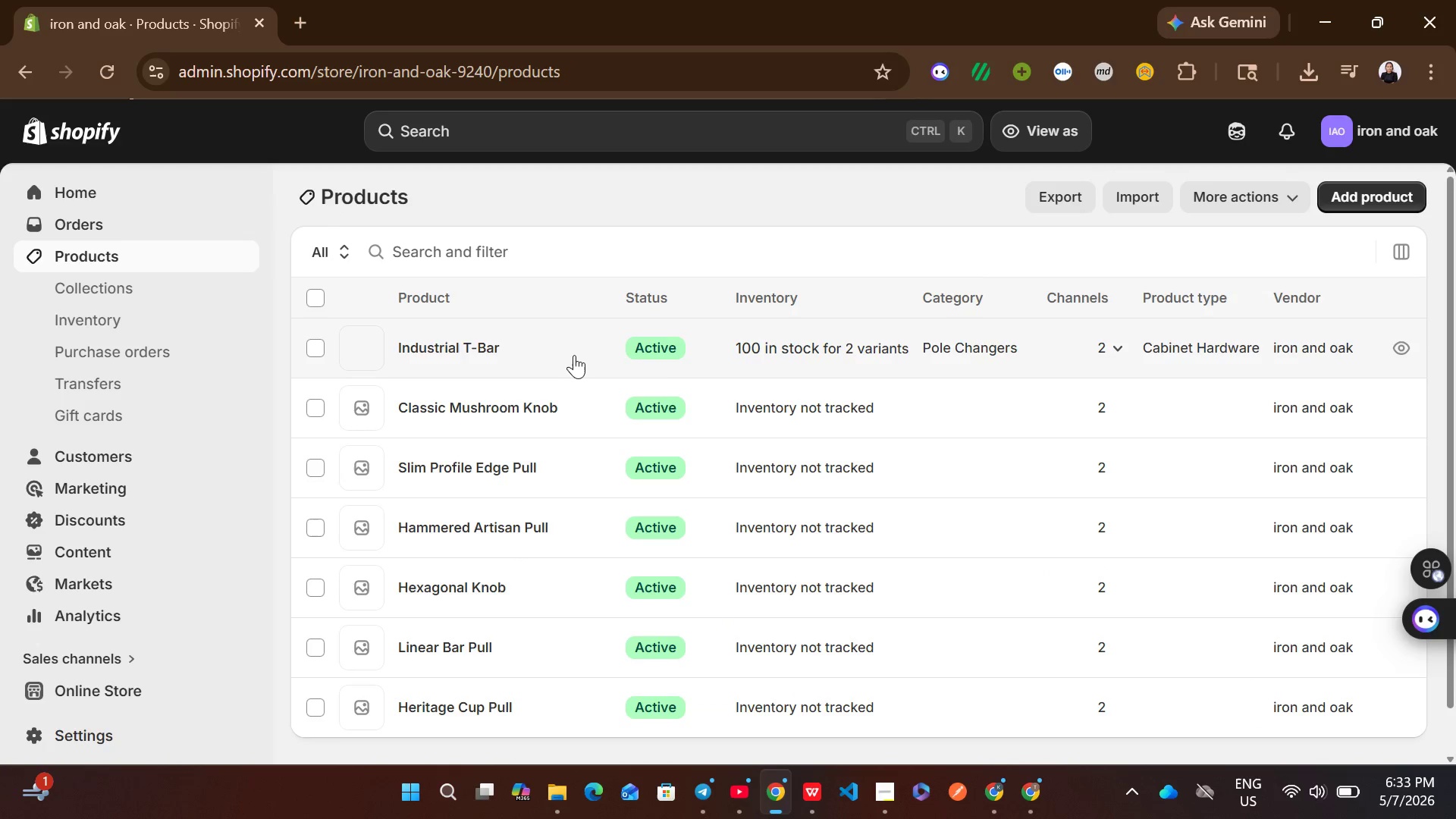 
left_click([936, 417])
 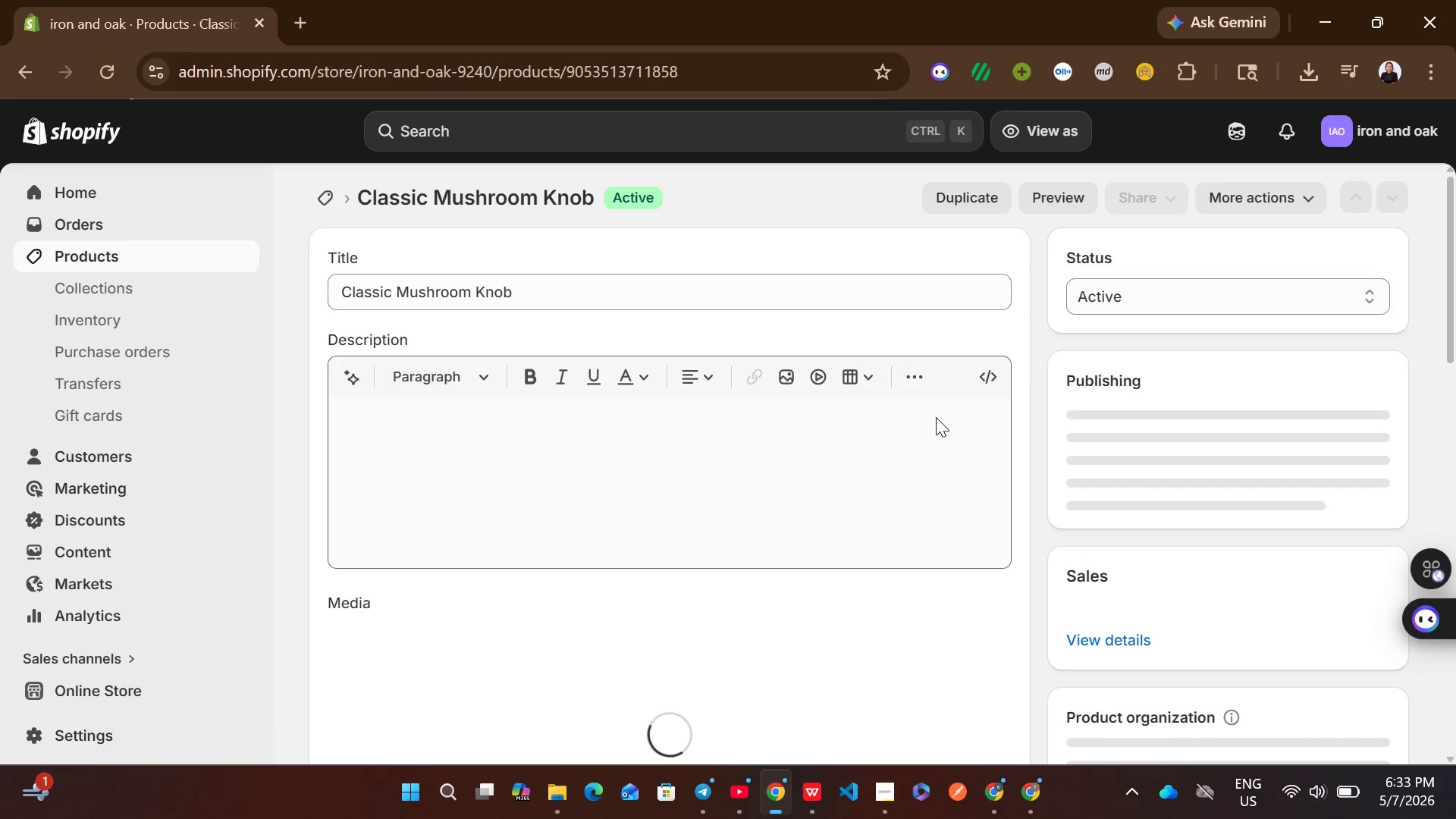 
left_click([652, 290])
 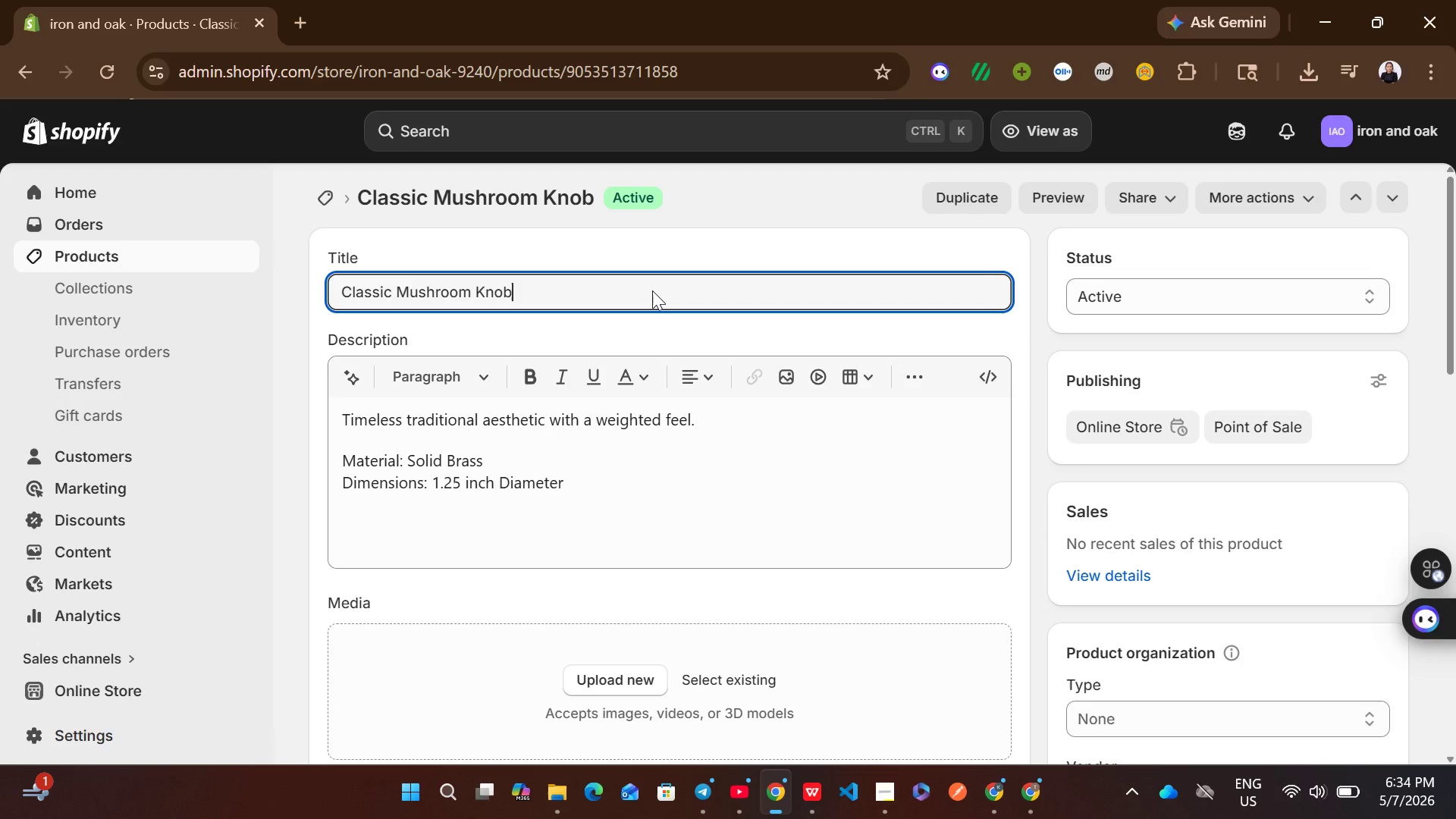 
wait(10.62)
 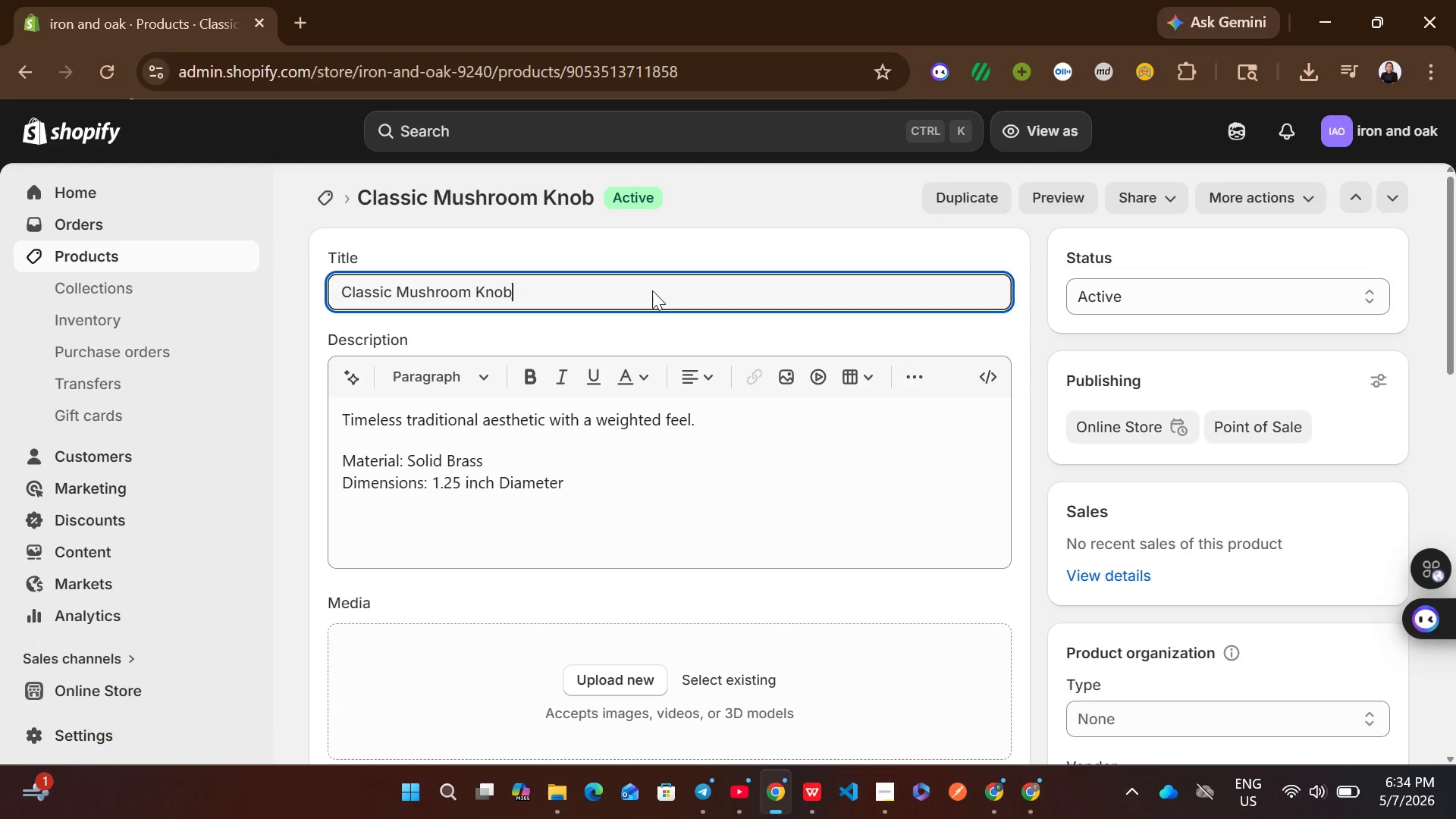 
left_click([616, 469])
 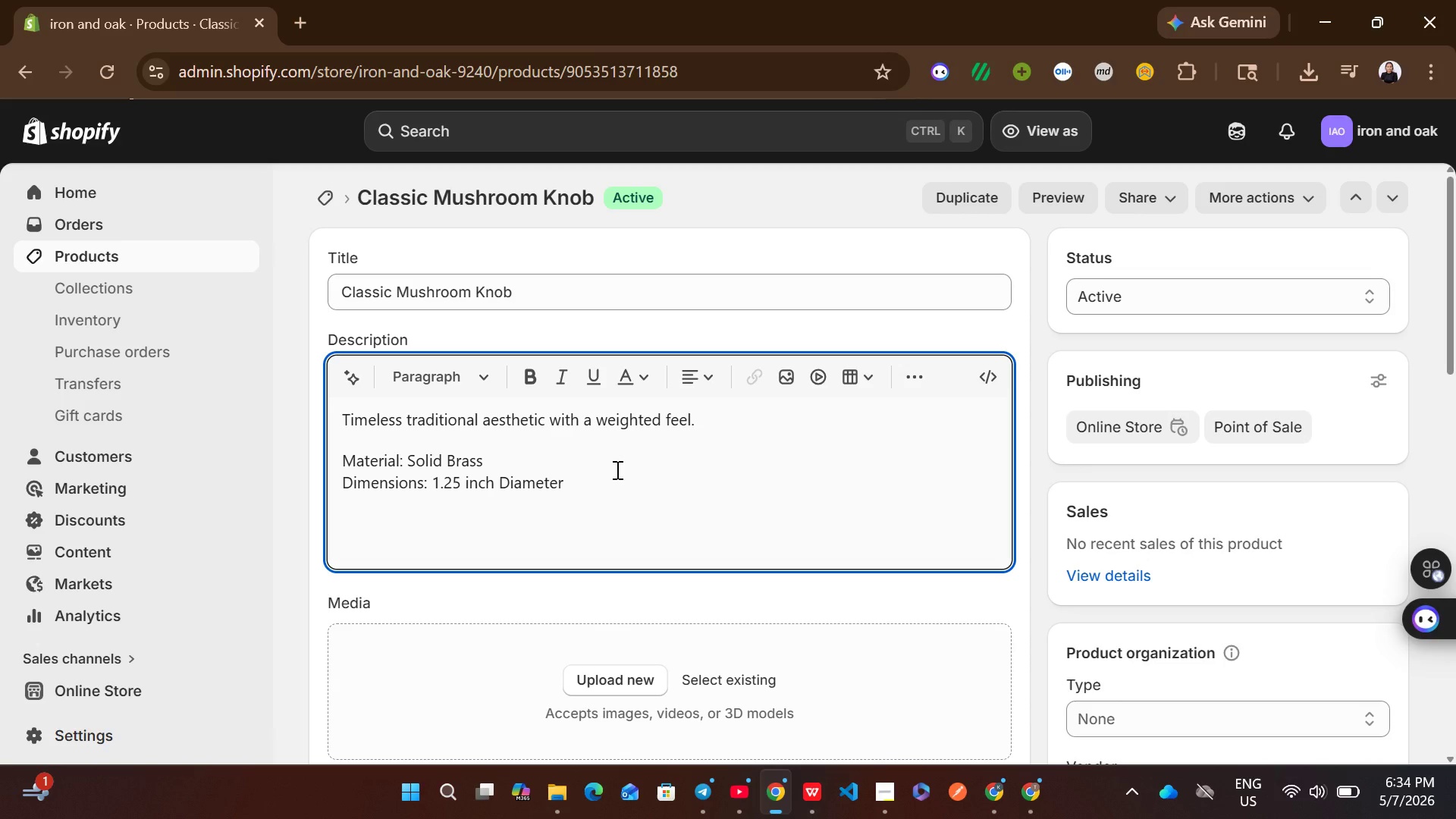 
key(Control+ControlLeft)
 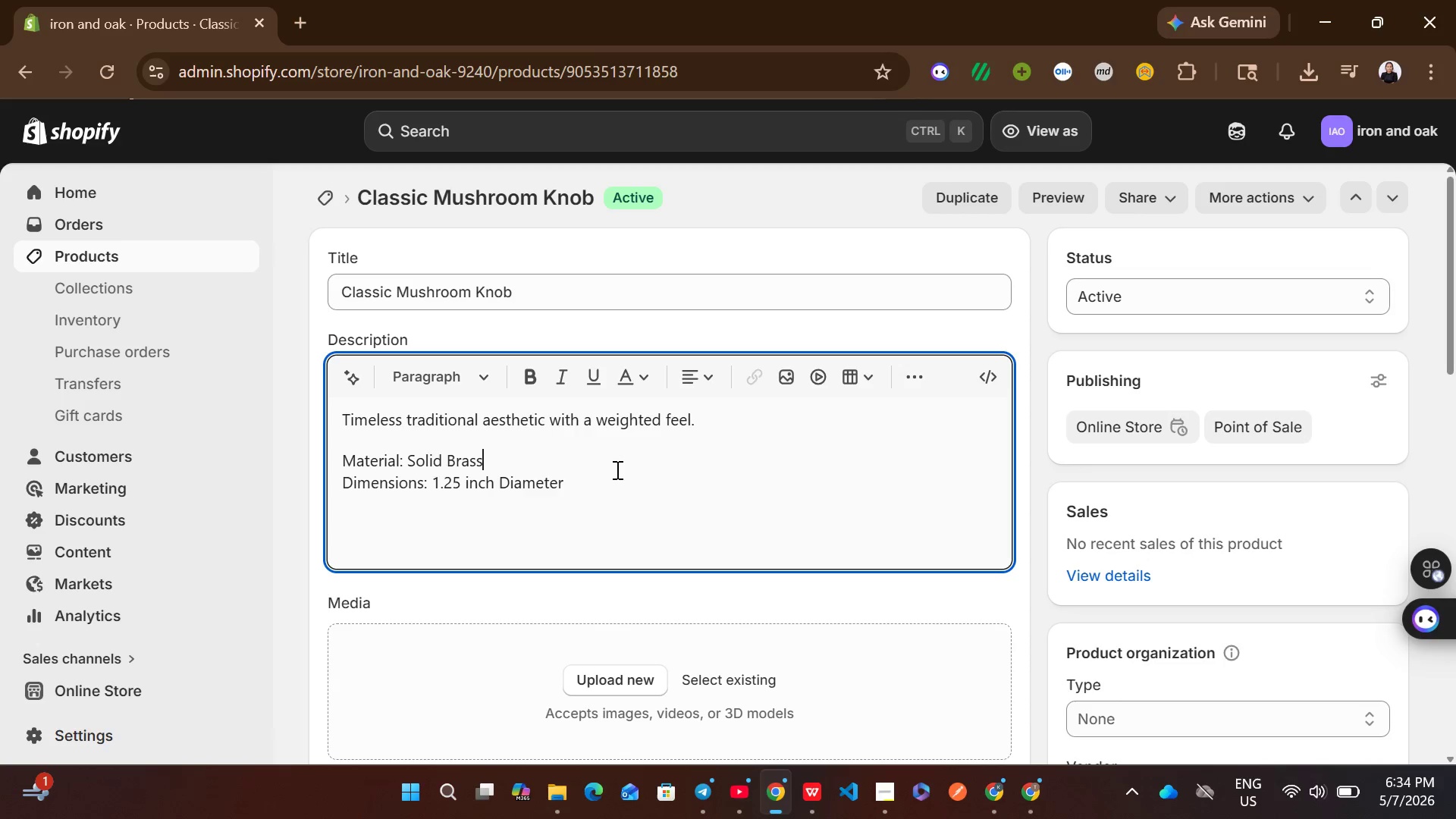 
key(Control+A)
 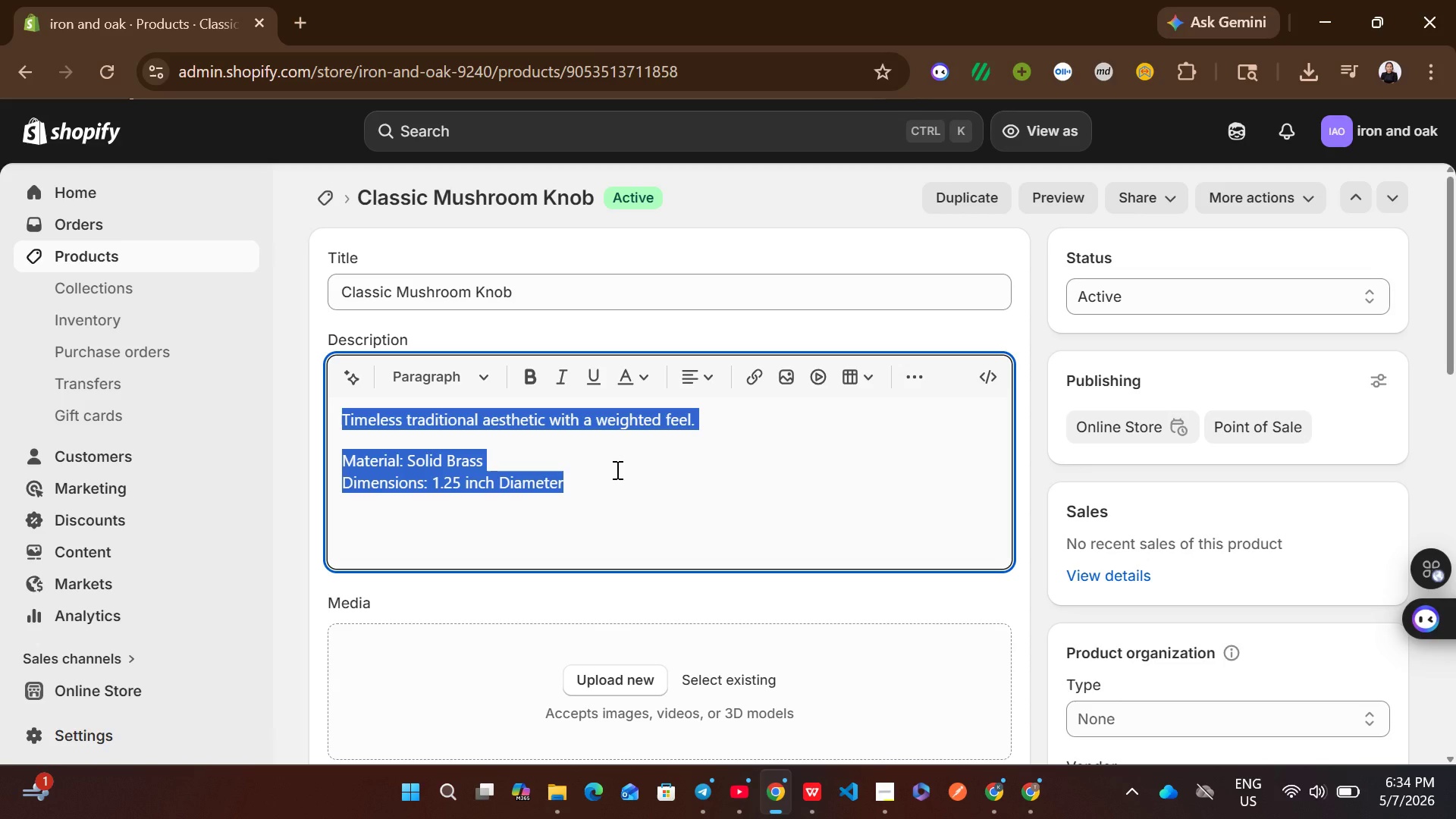 
type(The Foundry Collection: Classic Mushroom Knob)
 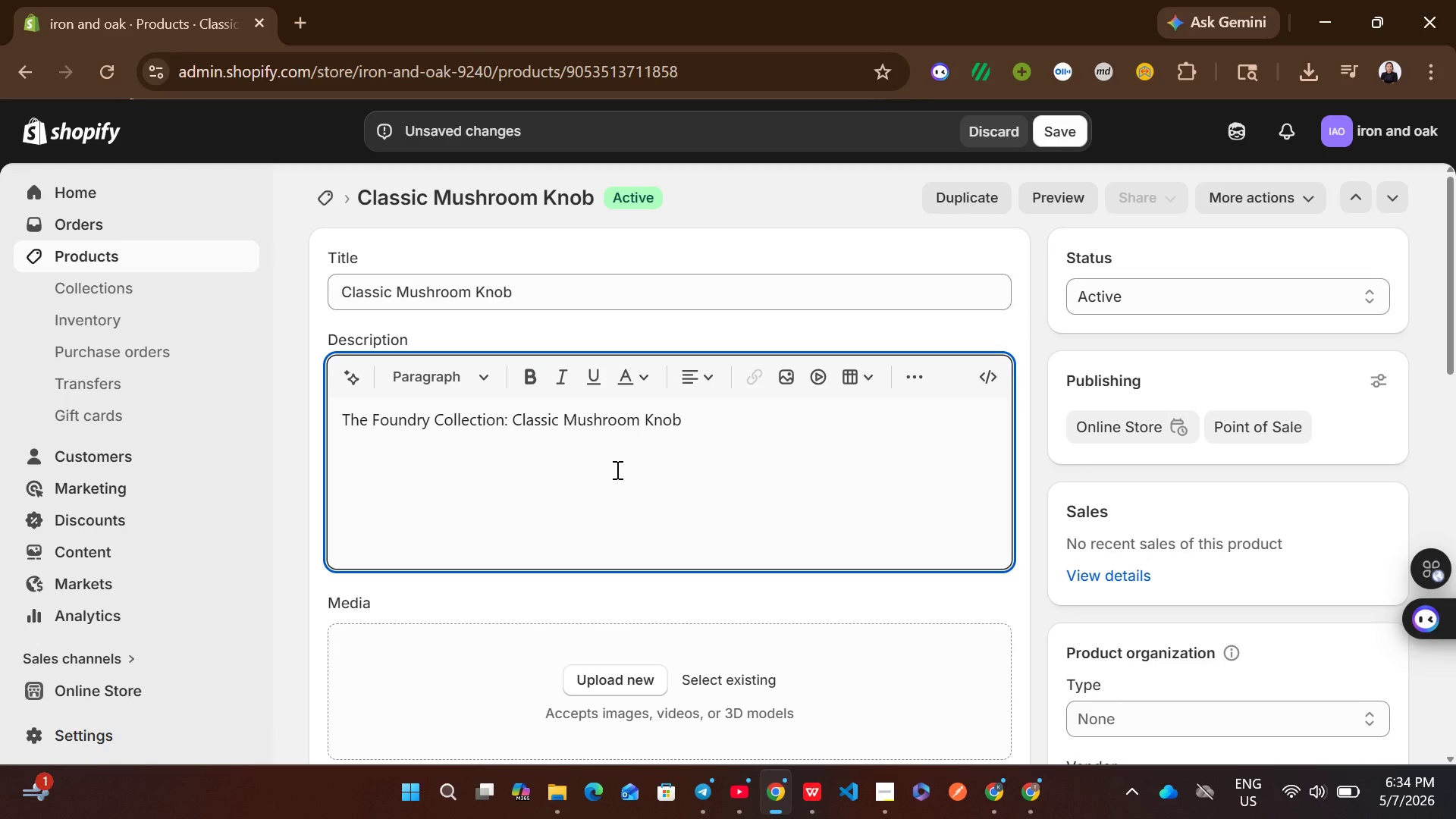 
key(Enter)
 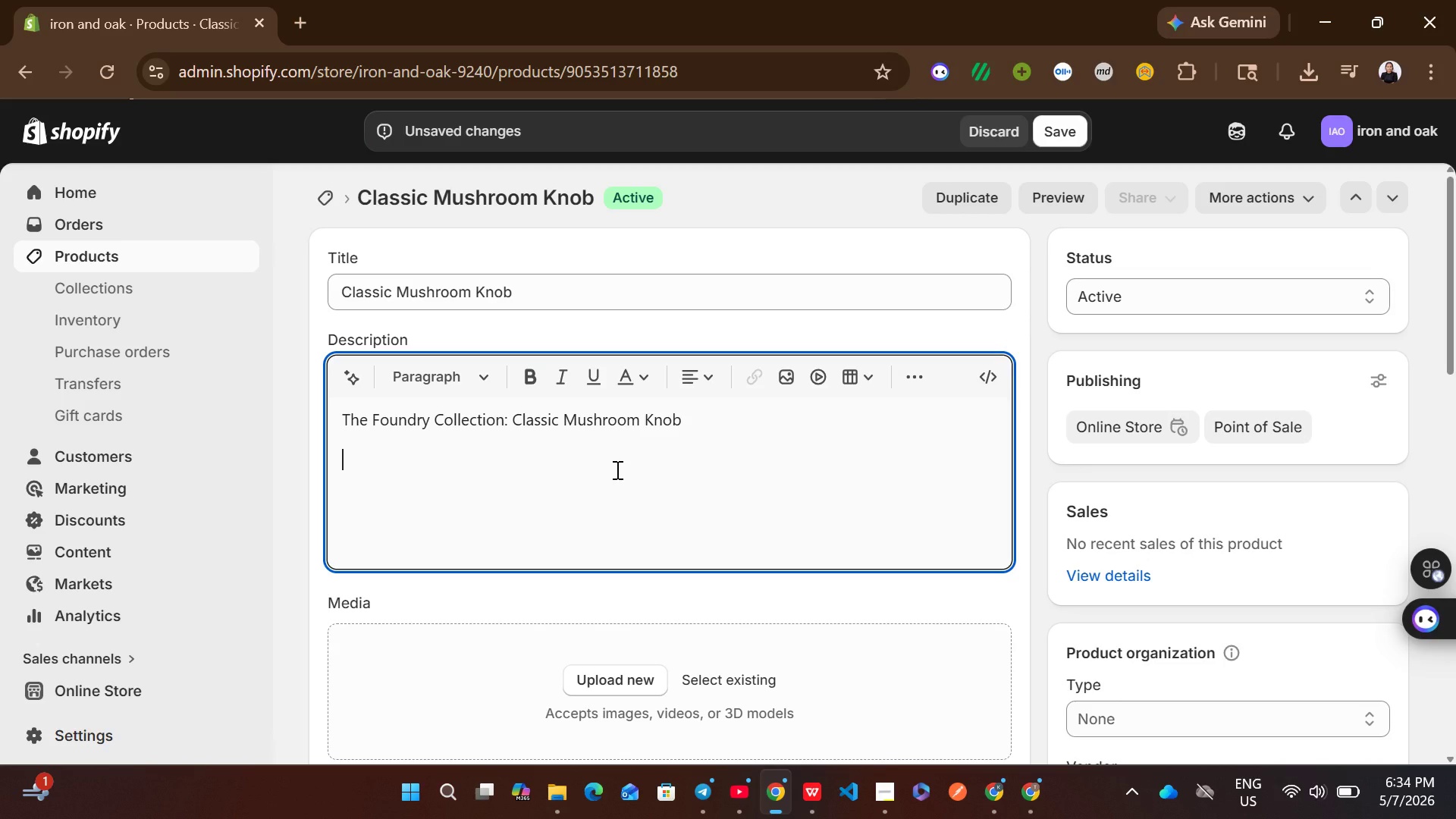 
type(Timeless )
 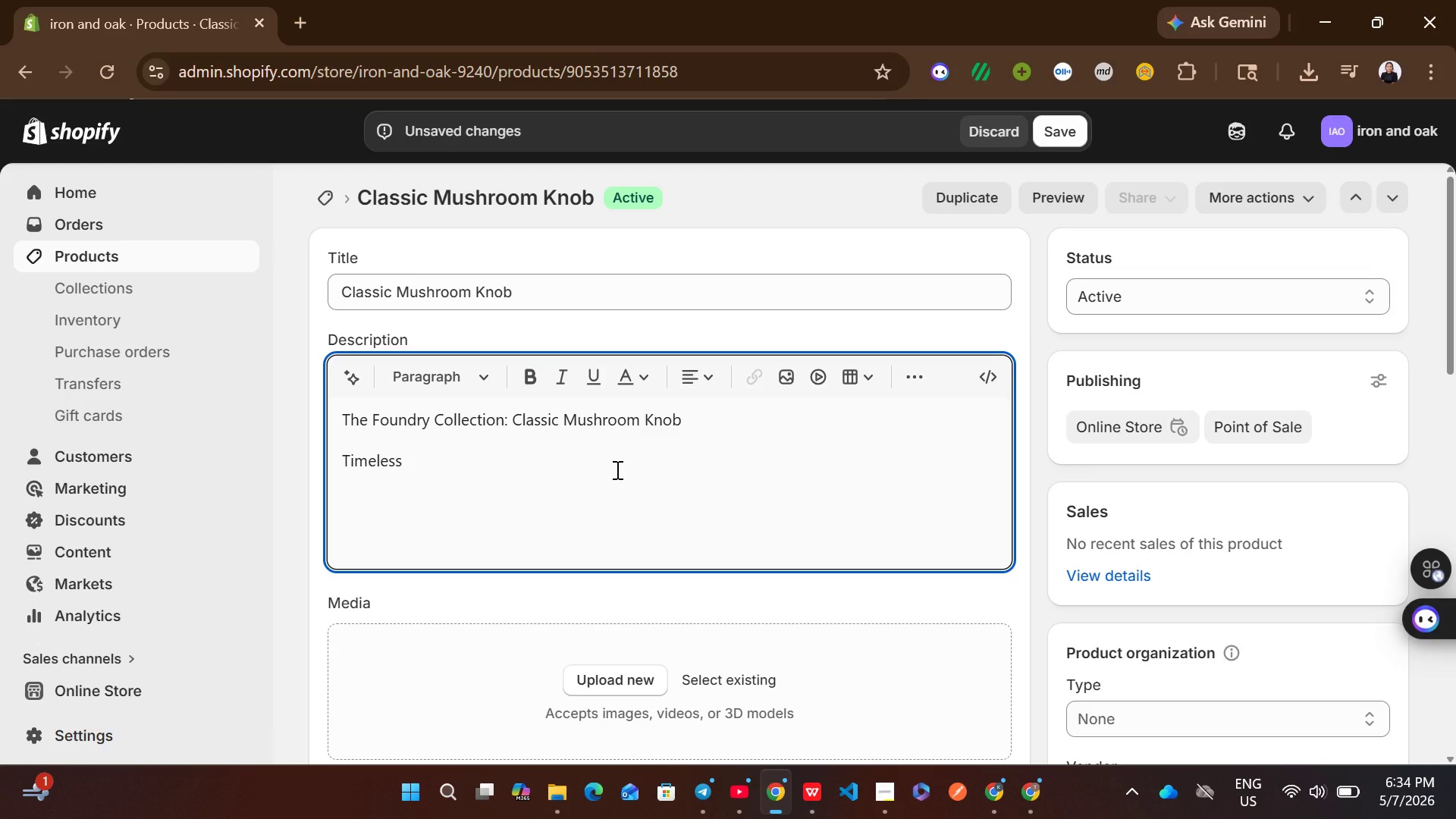 
type(traditional aesthetic with )
 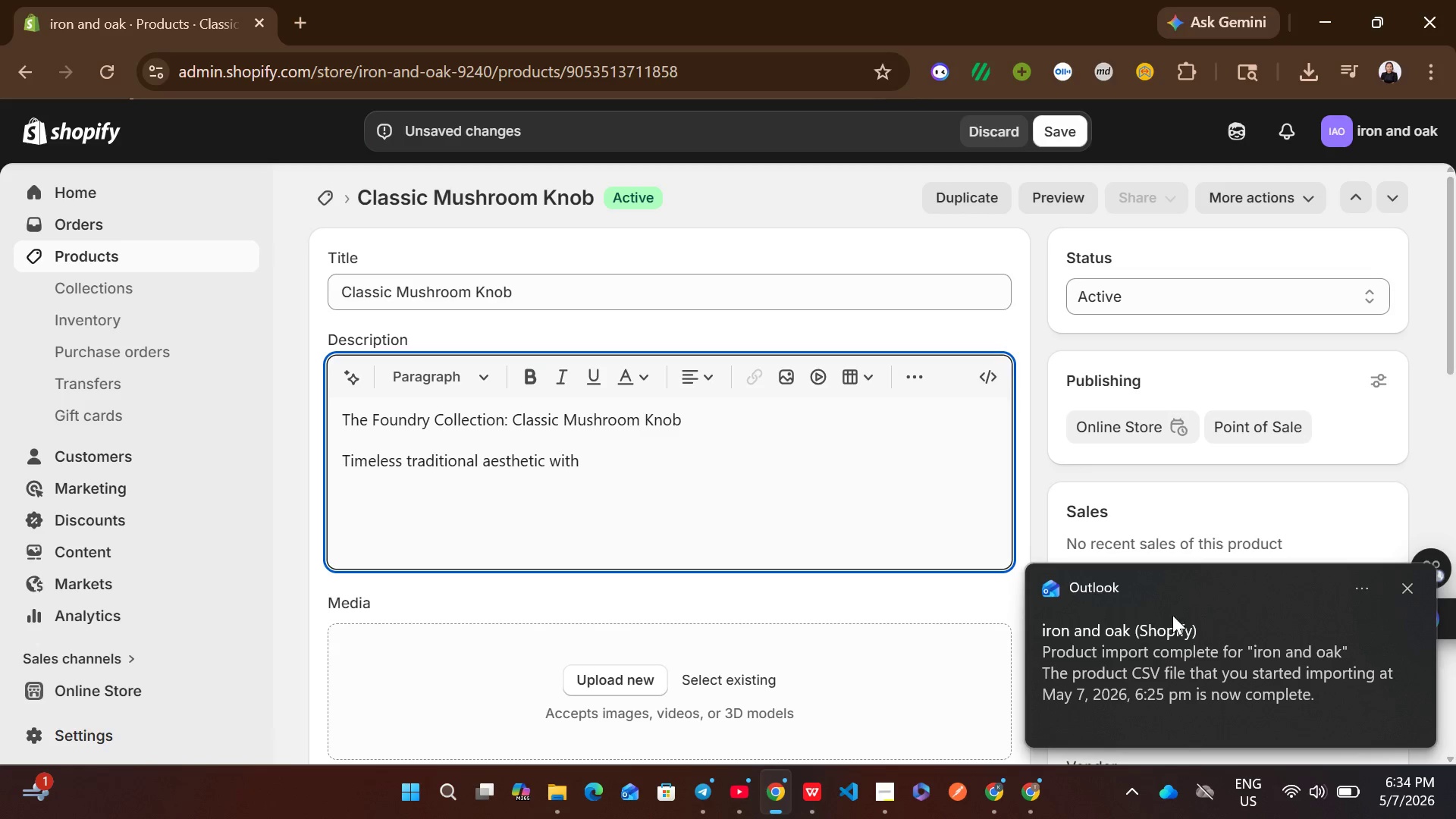 
left_click([1406, 588])
 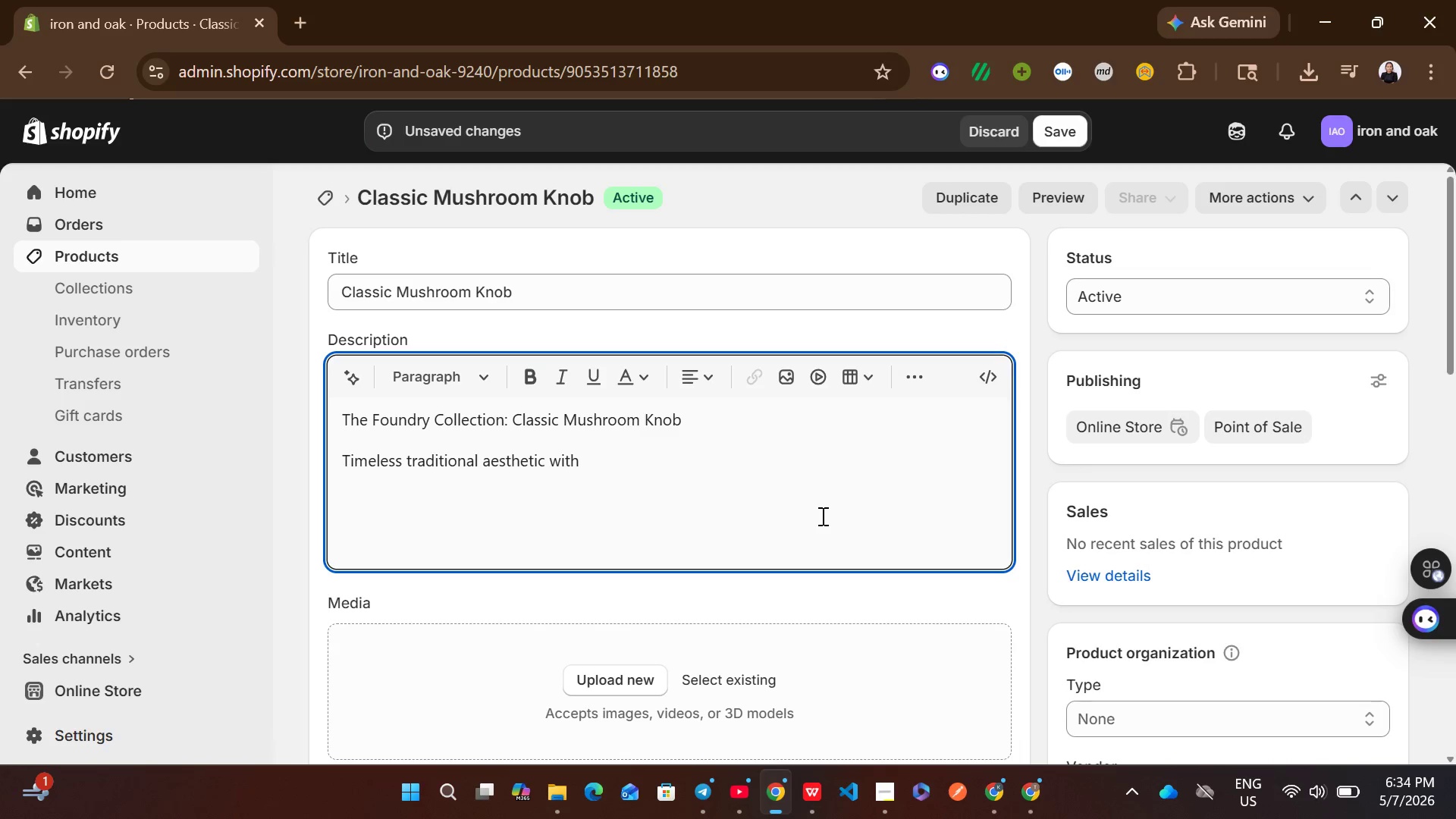 
type(a weighted feel)
 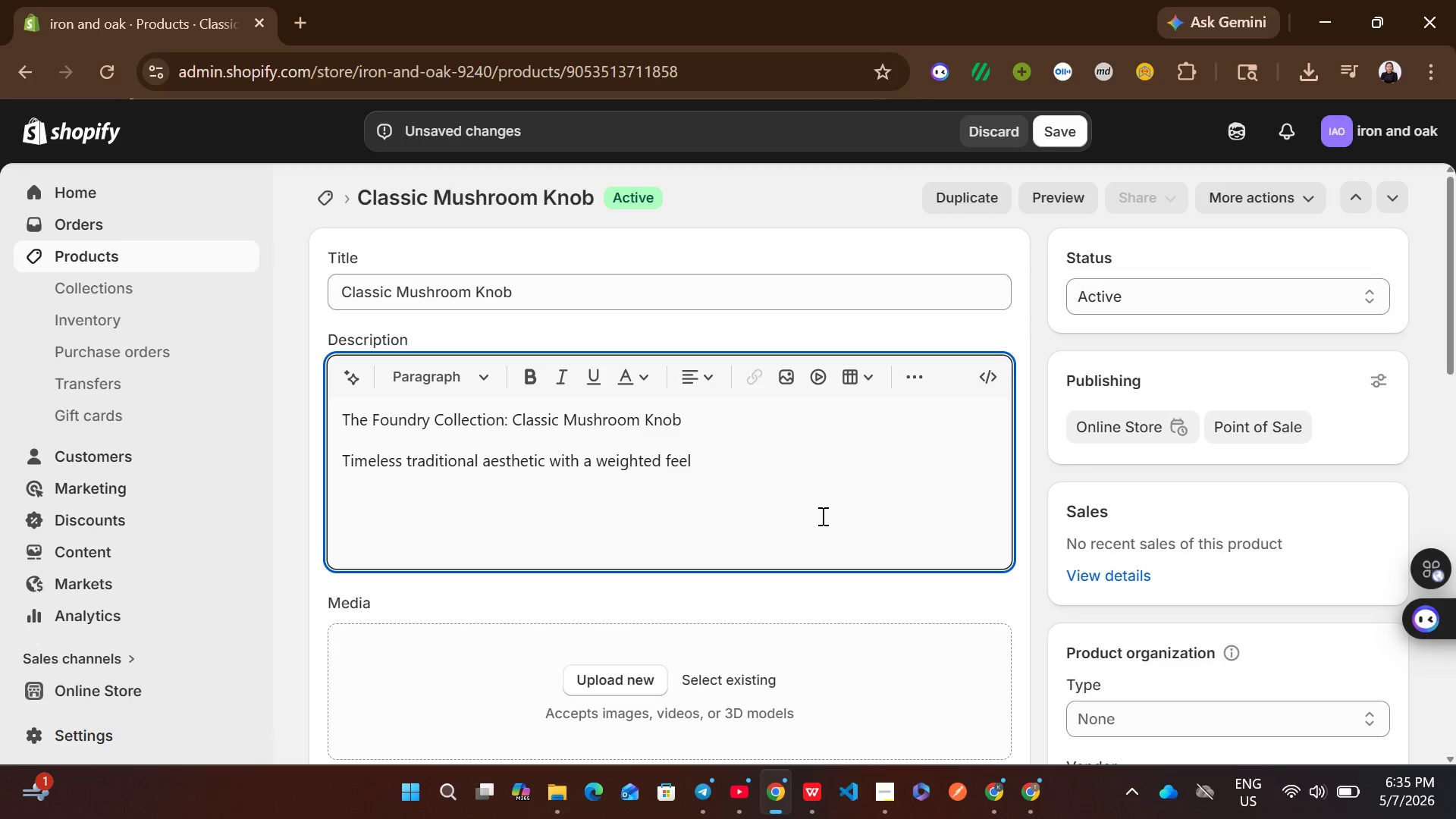 
key(Enter)
 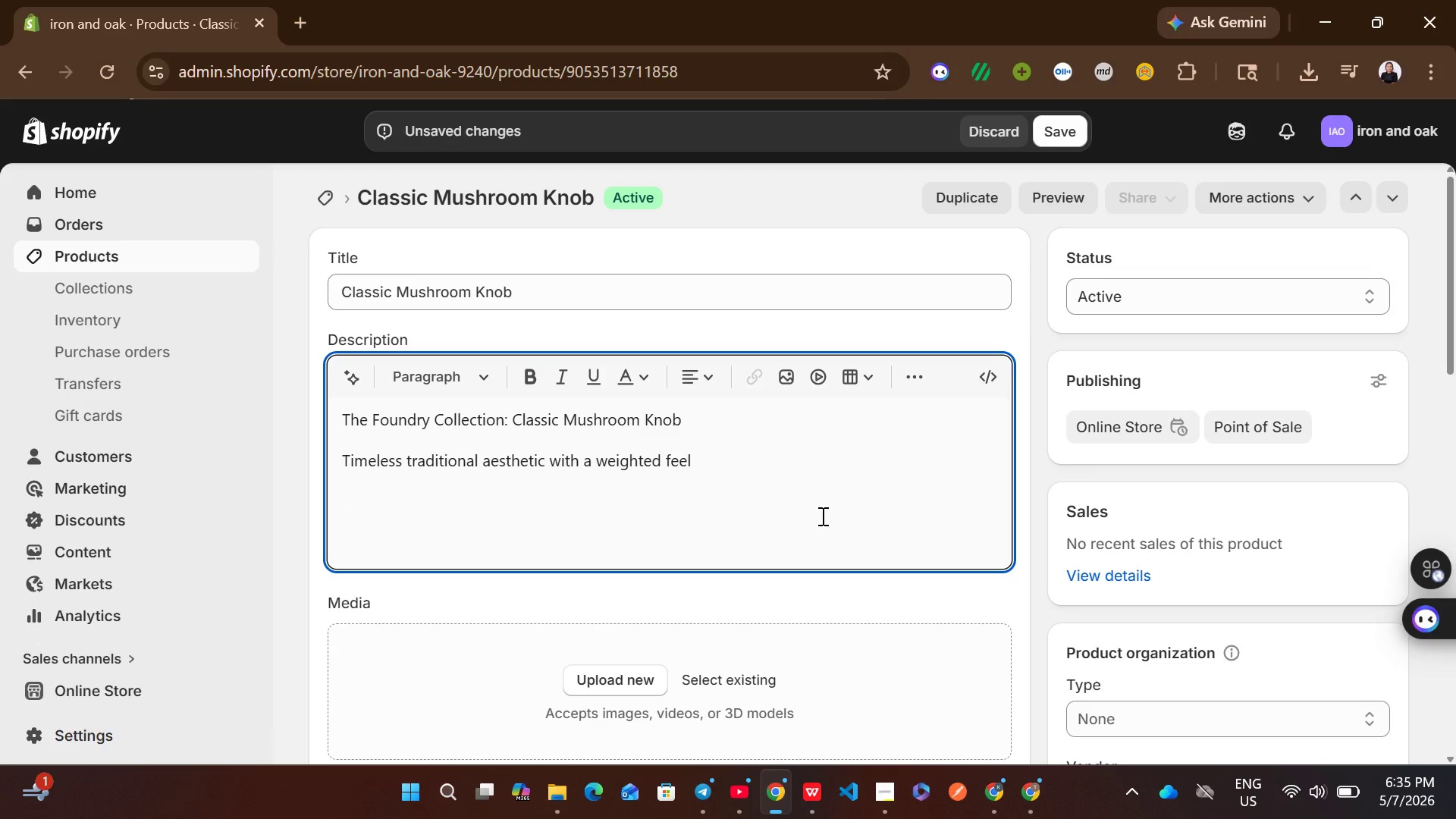 
type(Material: Solid Brass)
 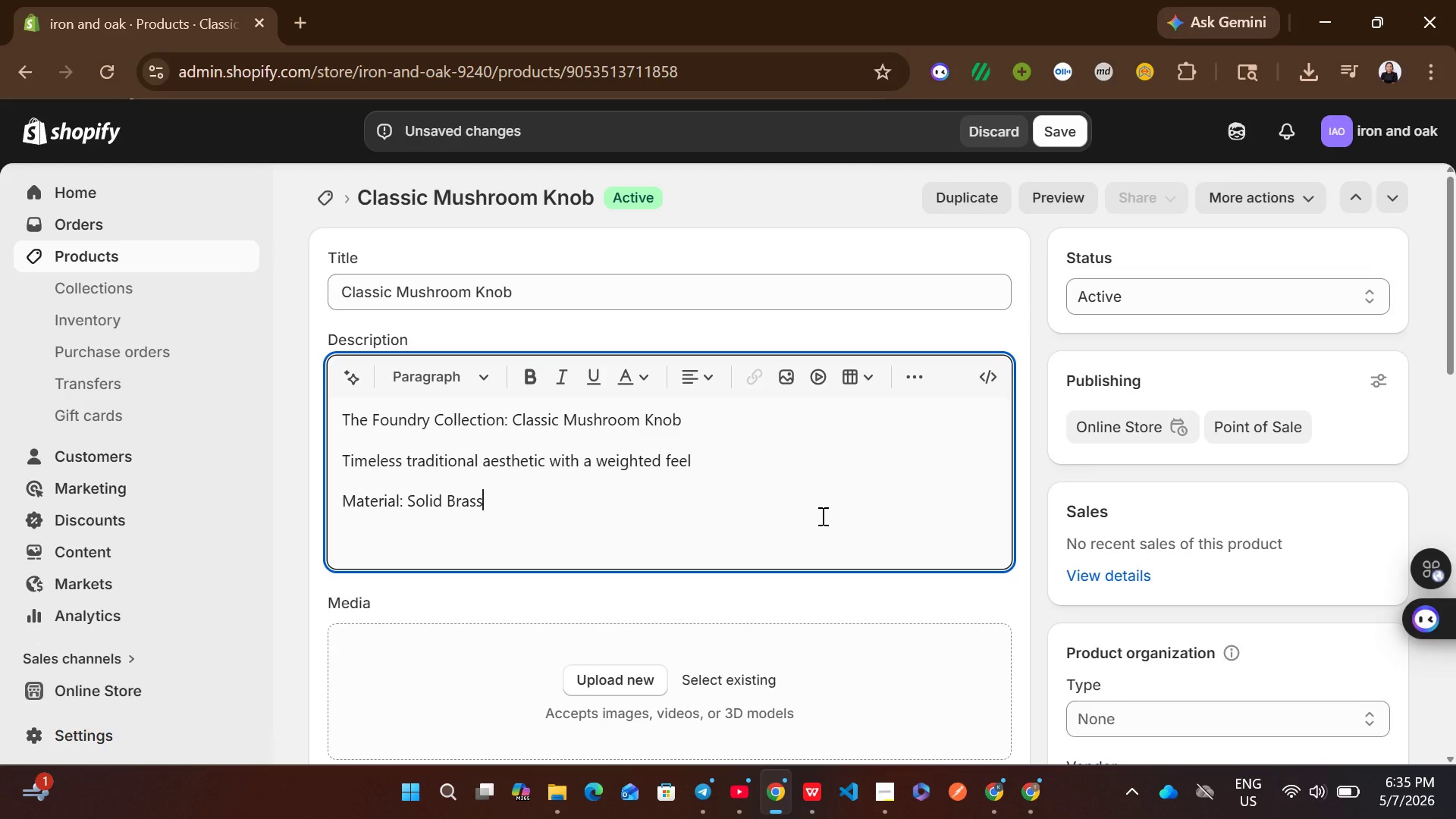 
 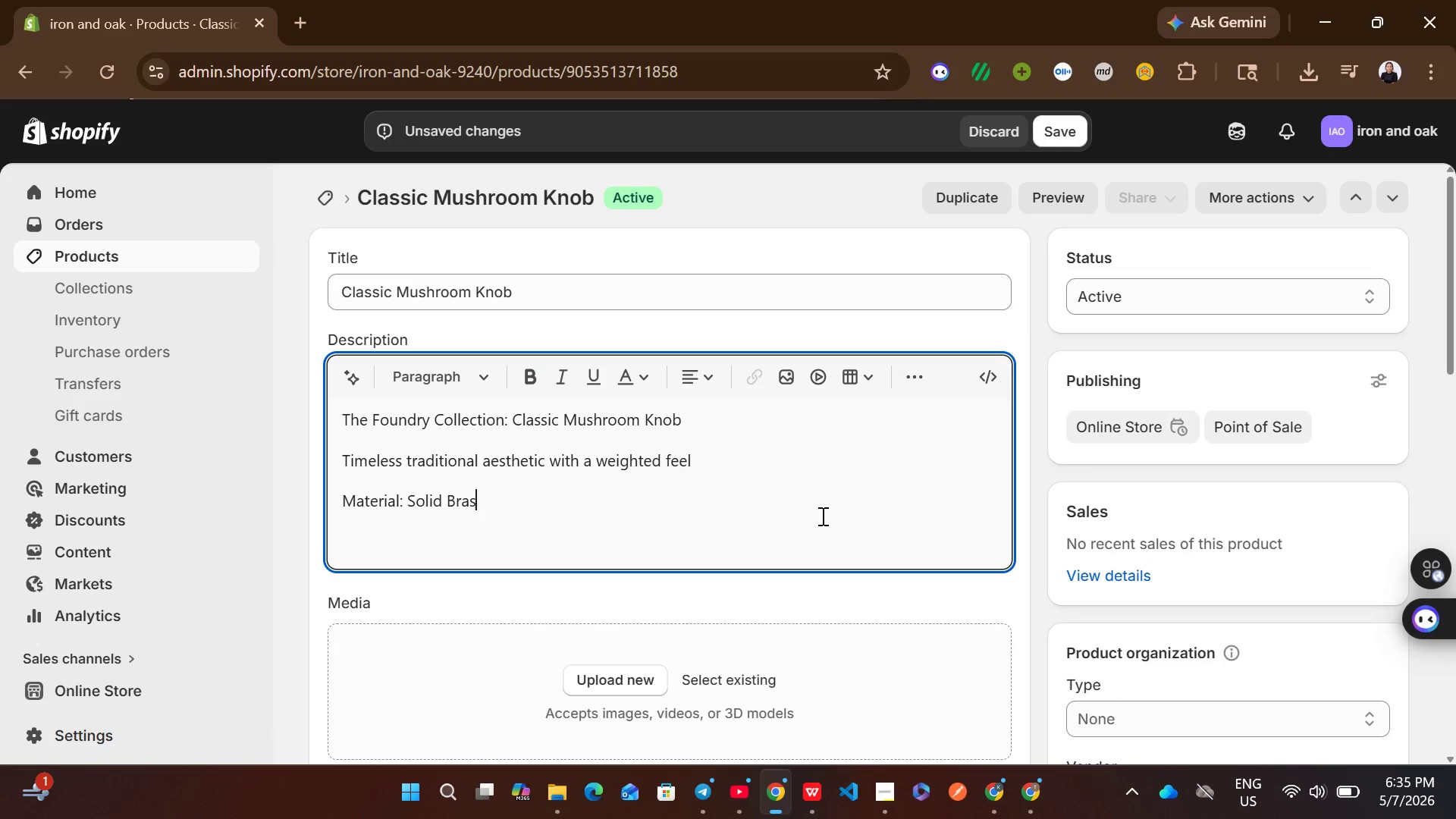 
key(Enter)
 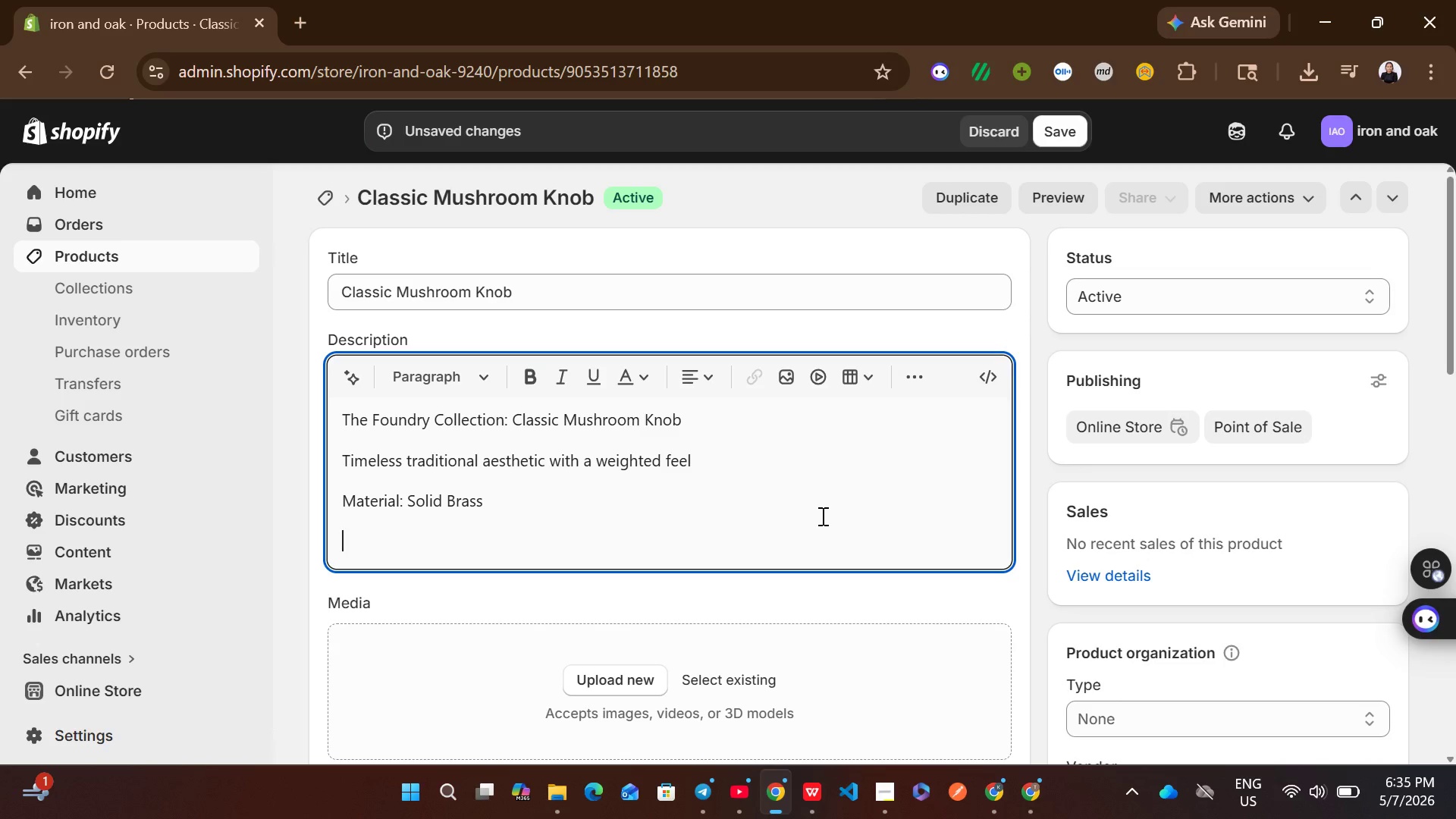 
type(Dimentions: 1.25 inch )
 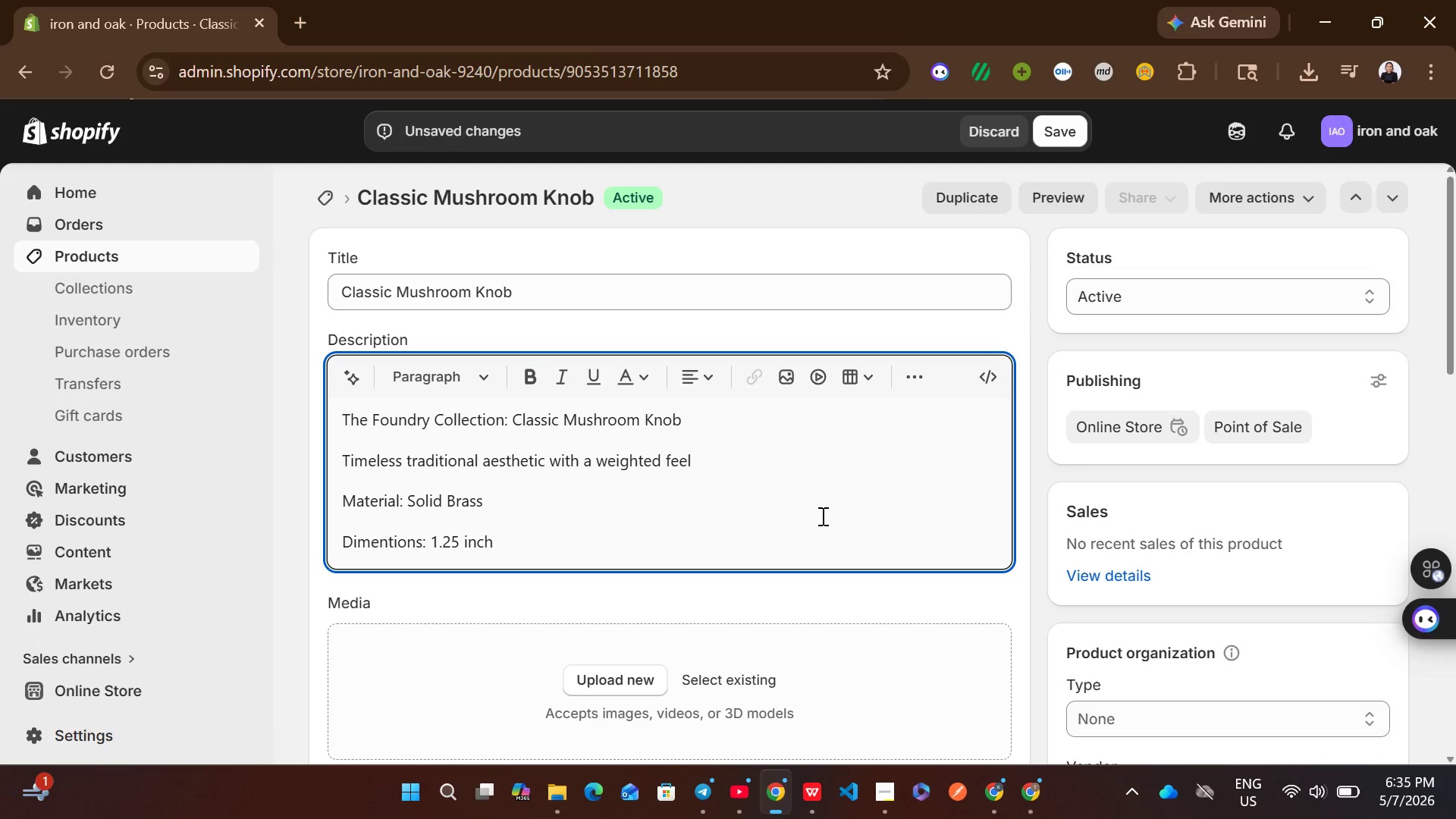 
hold_key(key=ShiftLeft, duration=0.41)
 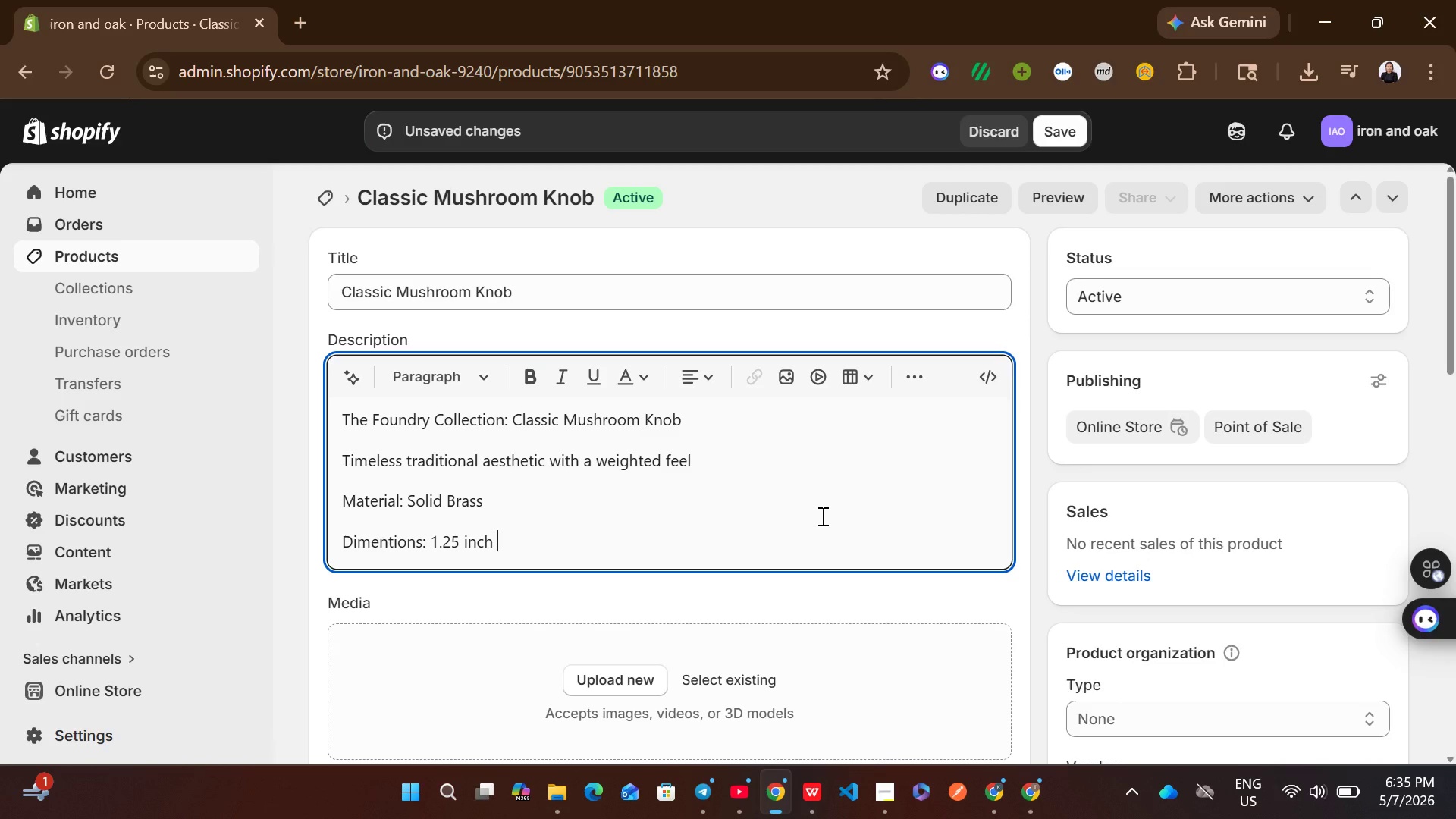 
type(diameter)
 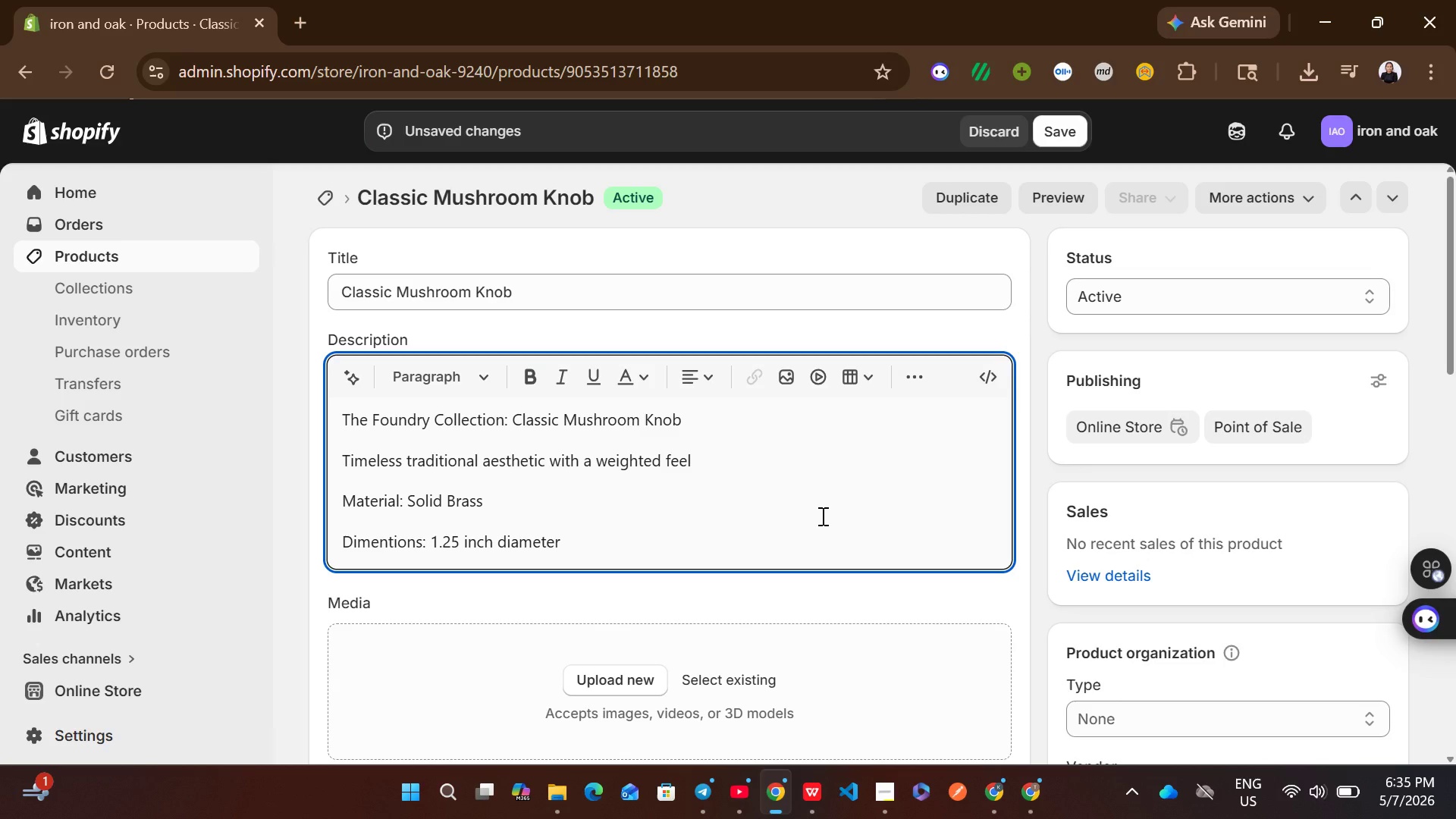 
key(Enter)
 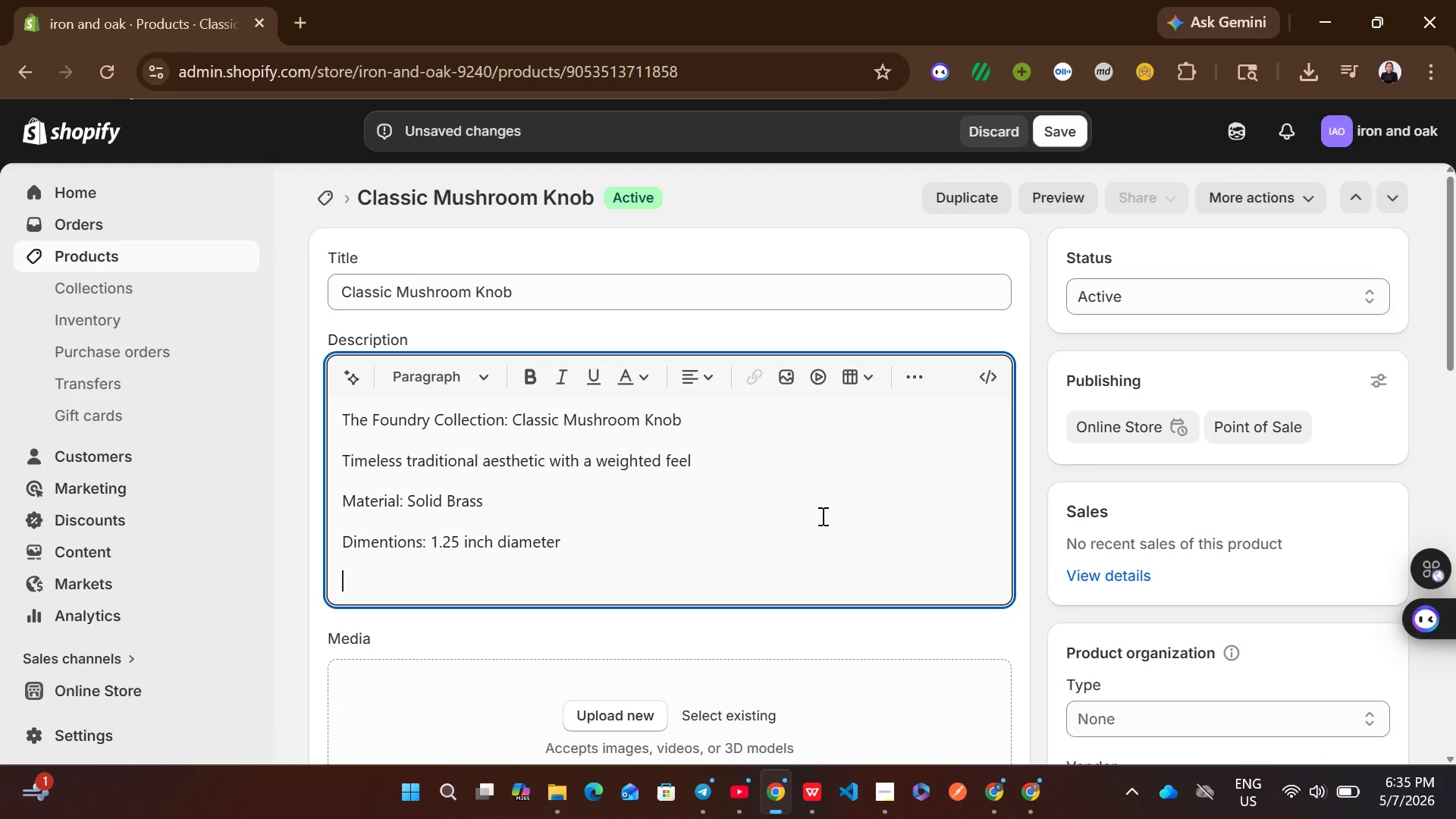 
type(Expertly )
 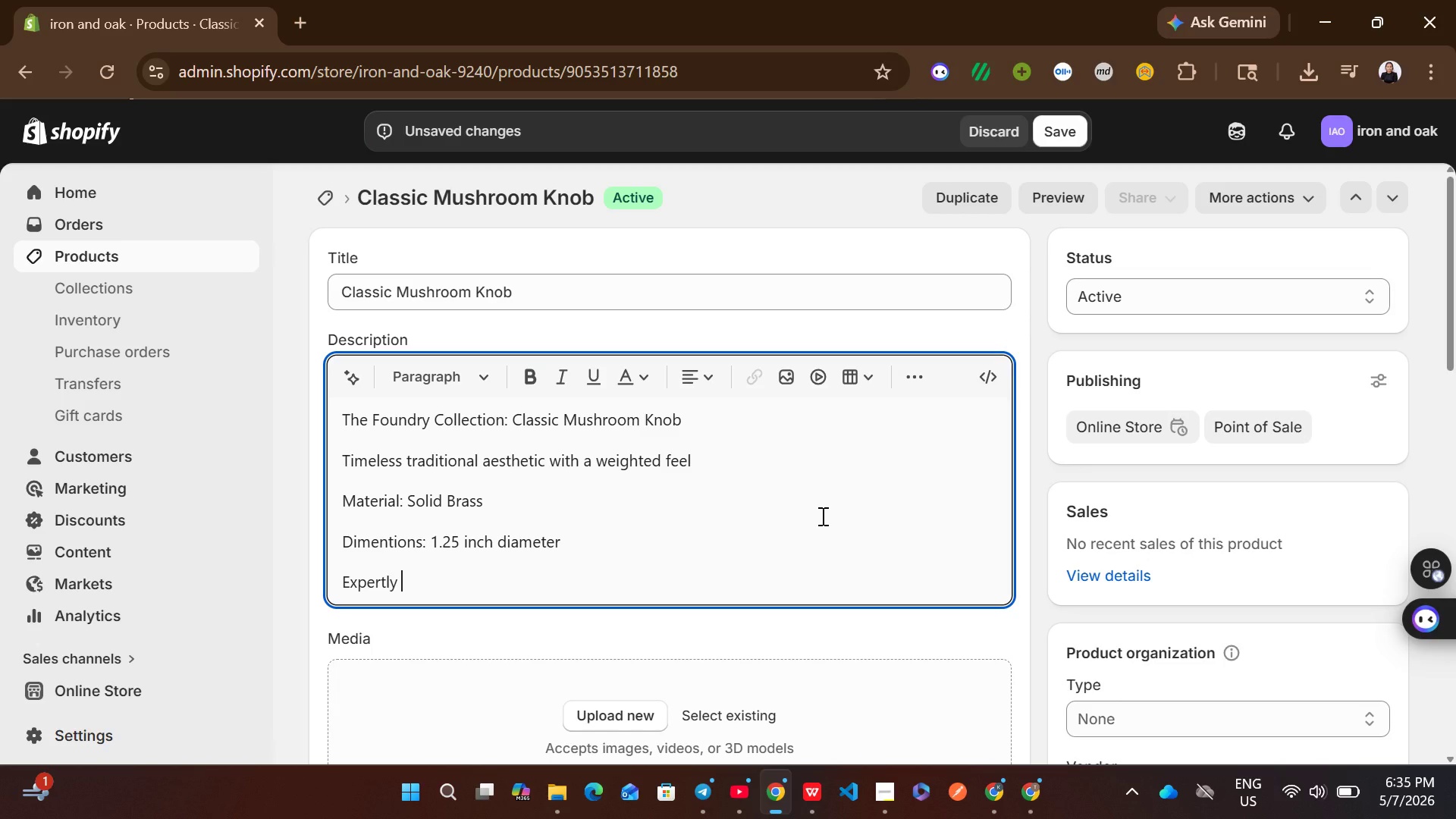 
type(crafted for durablity and timeless appeal/)
key(Backspace)
type(.)
 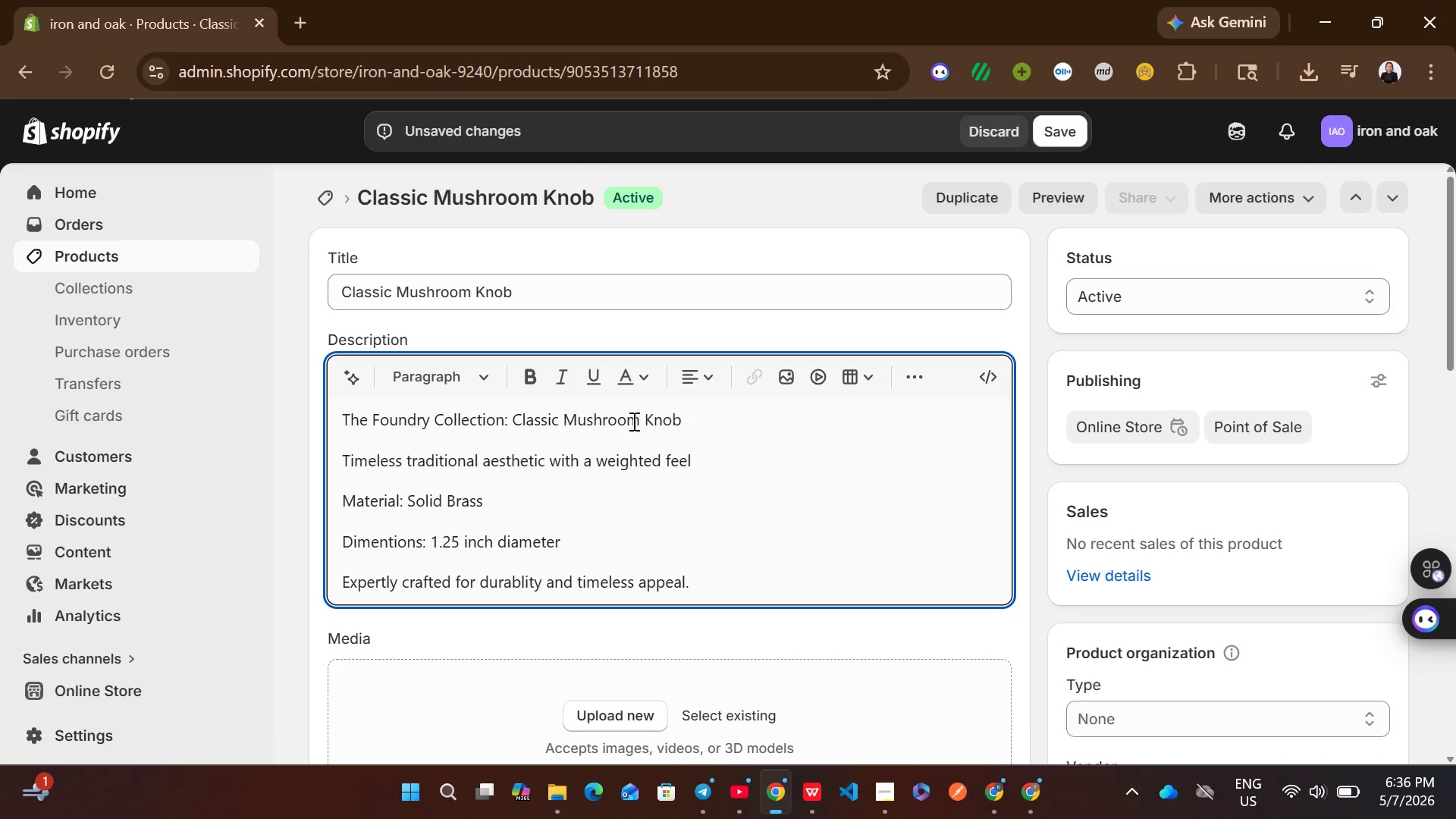 
left_click_drag(start_coordinate=[728, 431], to_coordinate=[623, 417])
 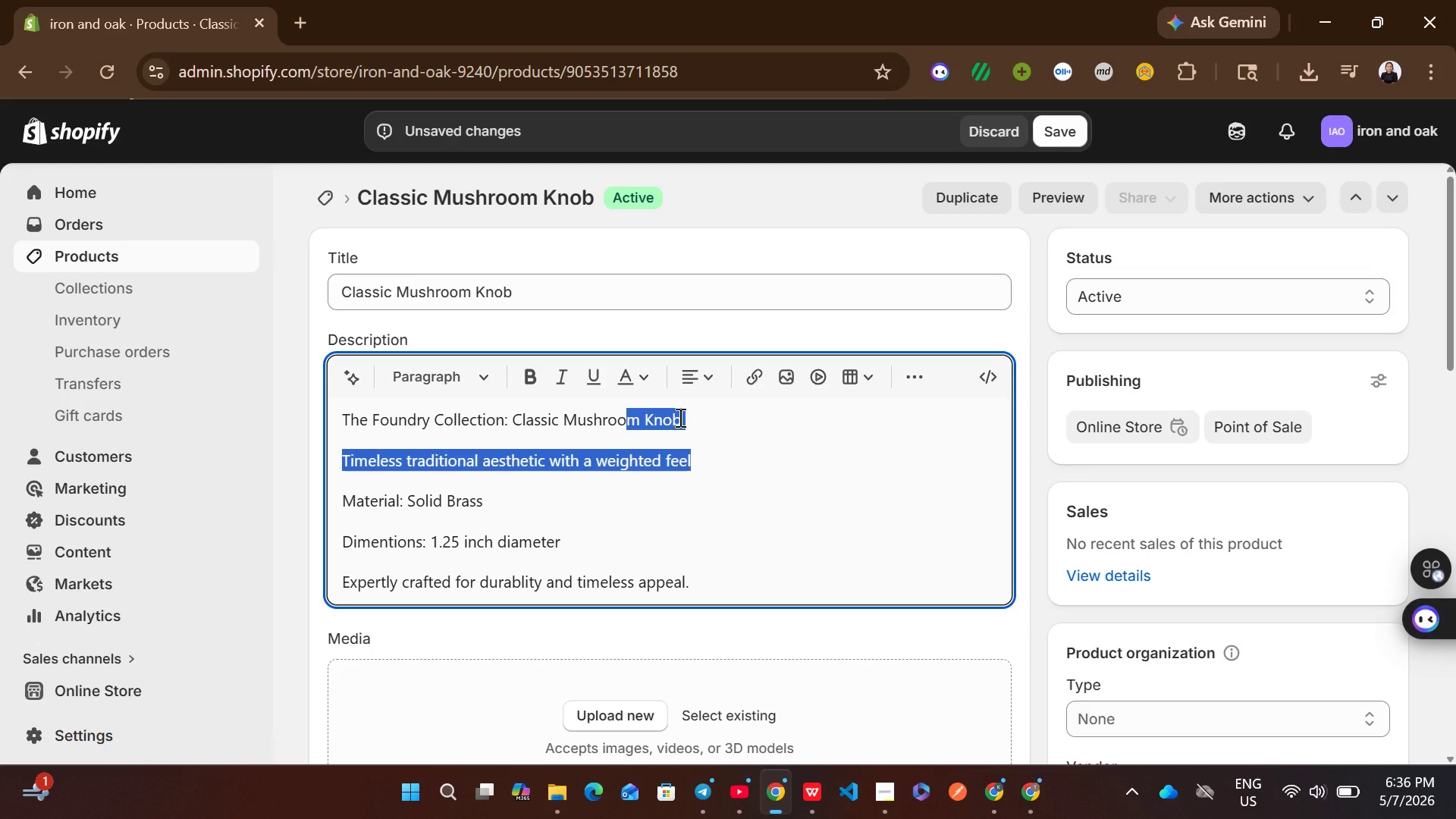 
left_click([679, 417])
 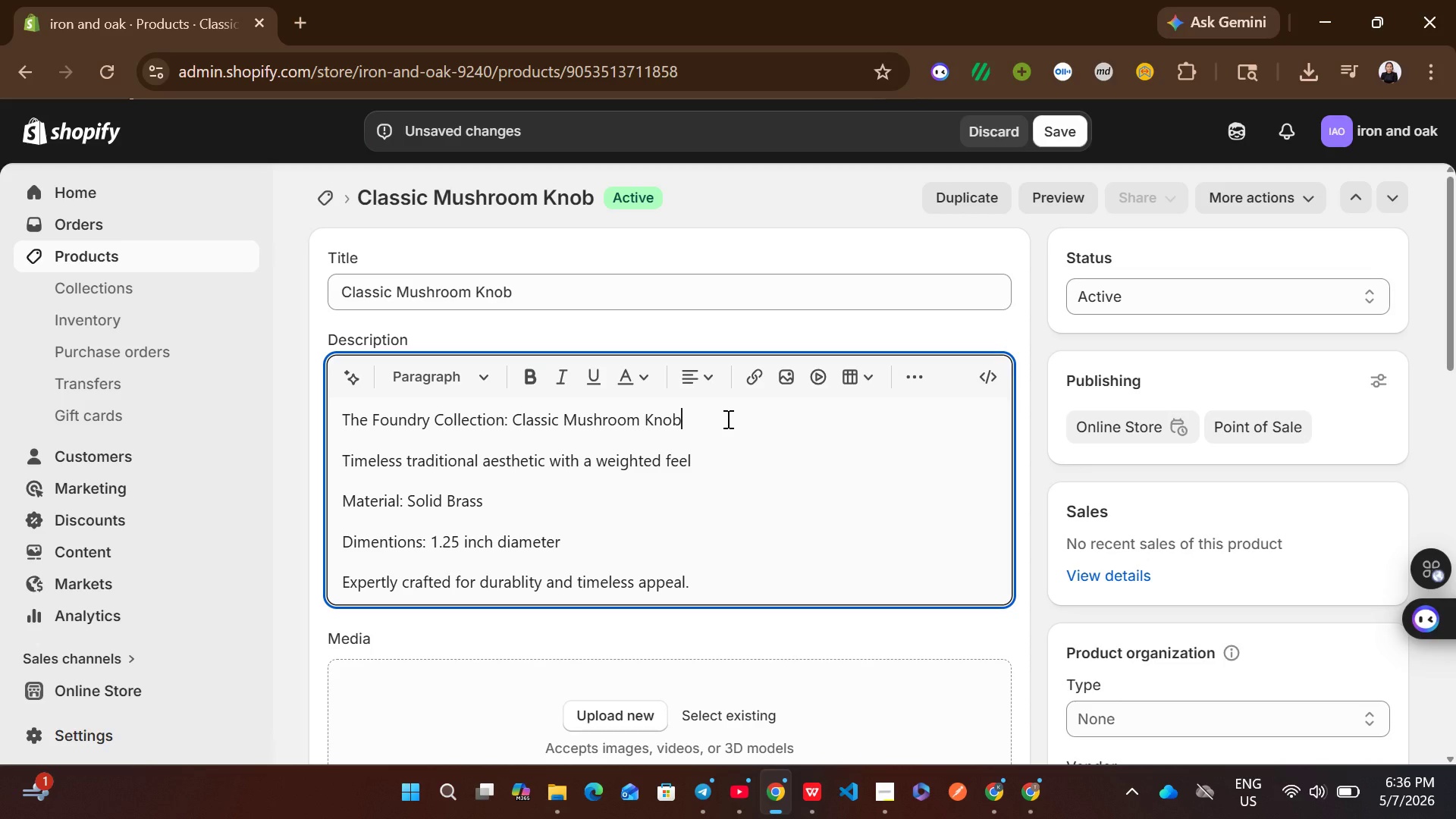 
left_click_drag(start_coordinate=[726, 419], to_coordinate=[339, 420])
 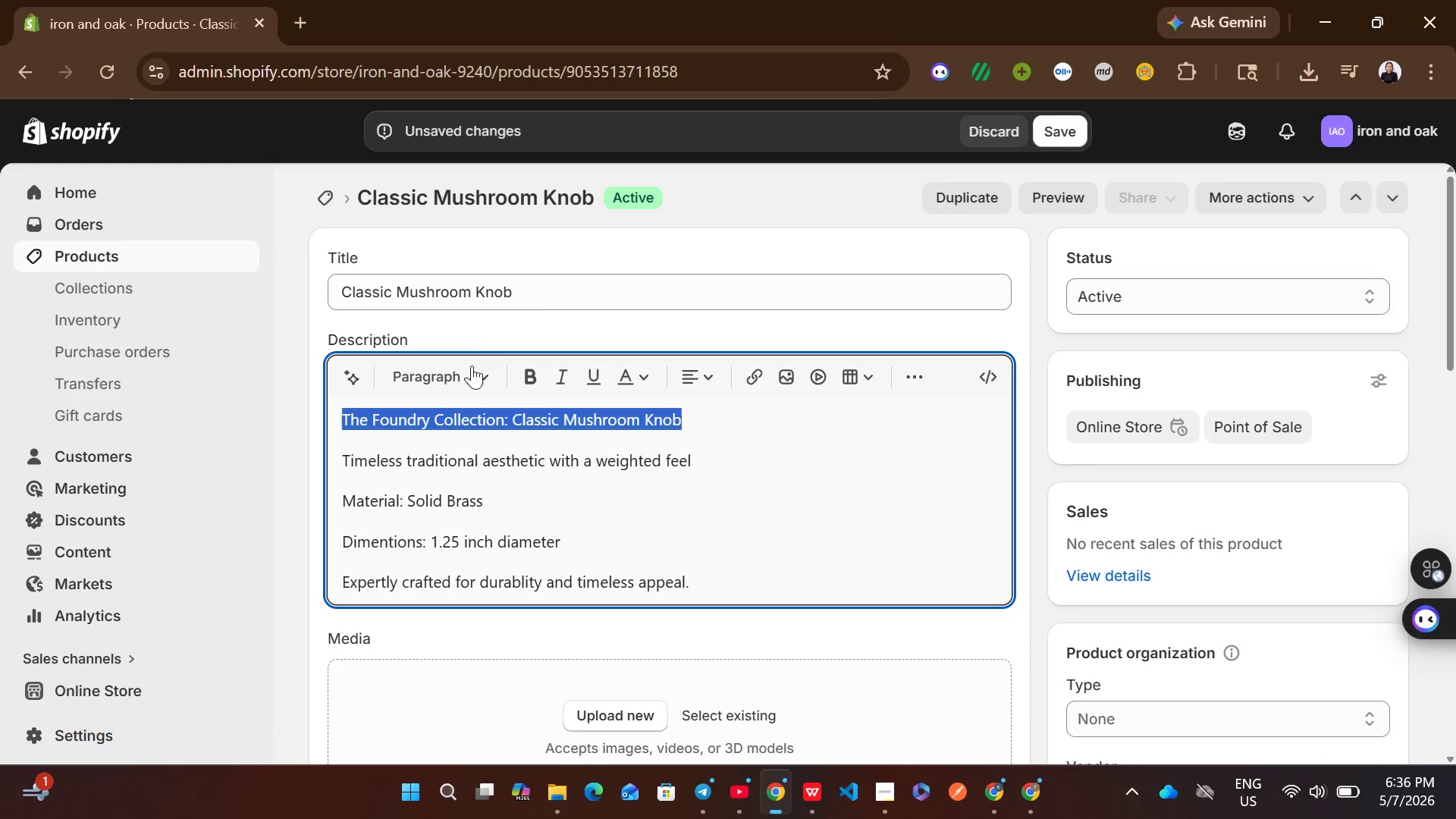 
left_click([465, 372])
 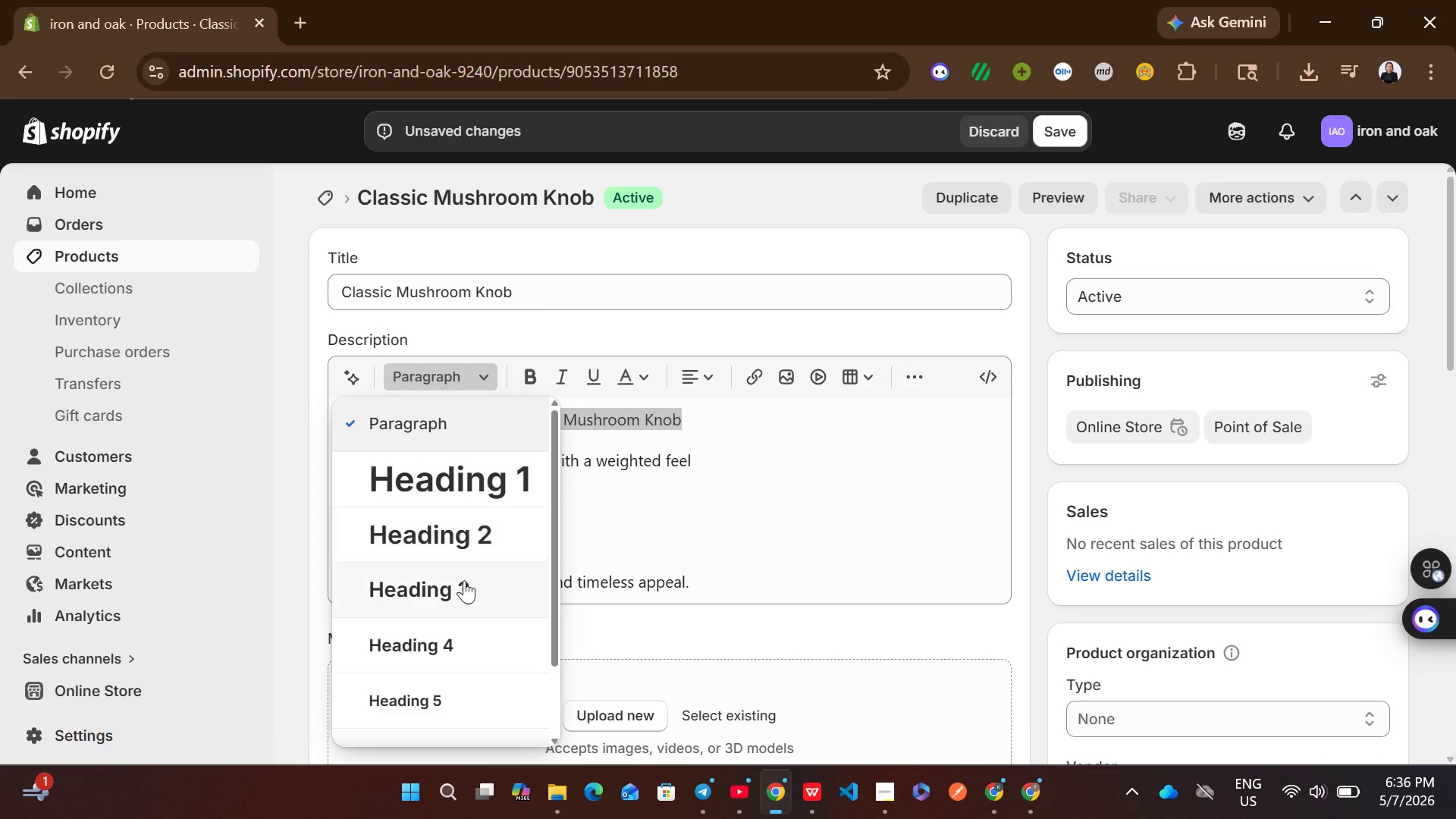 
left_click([463, 593])
 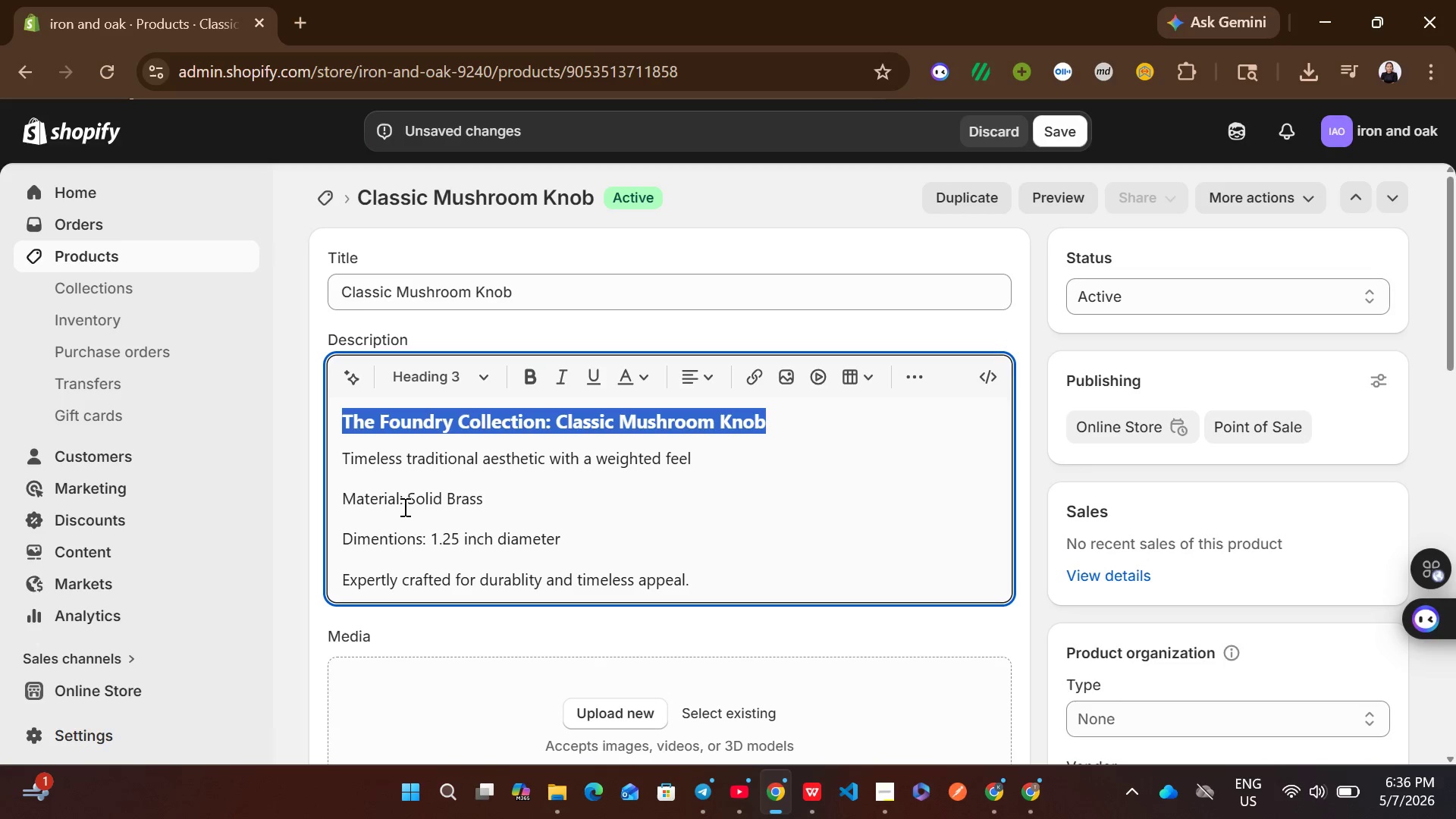 
left_click_drag(start_coordinate=[403, 503], to_coordinate=[342, 497])
 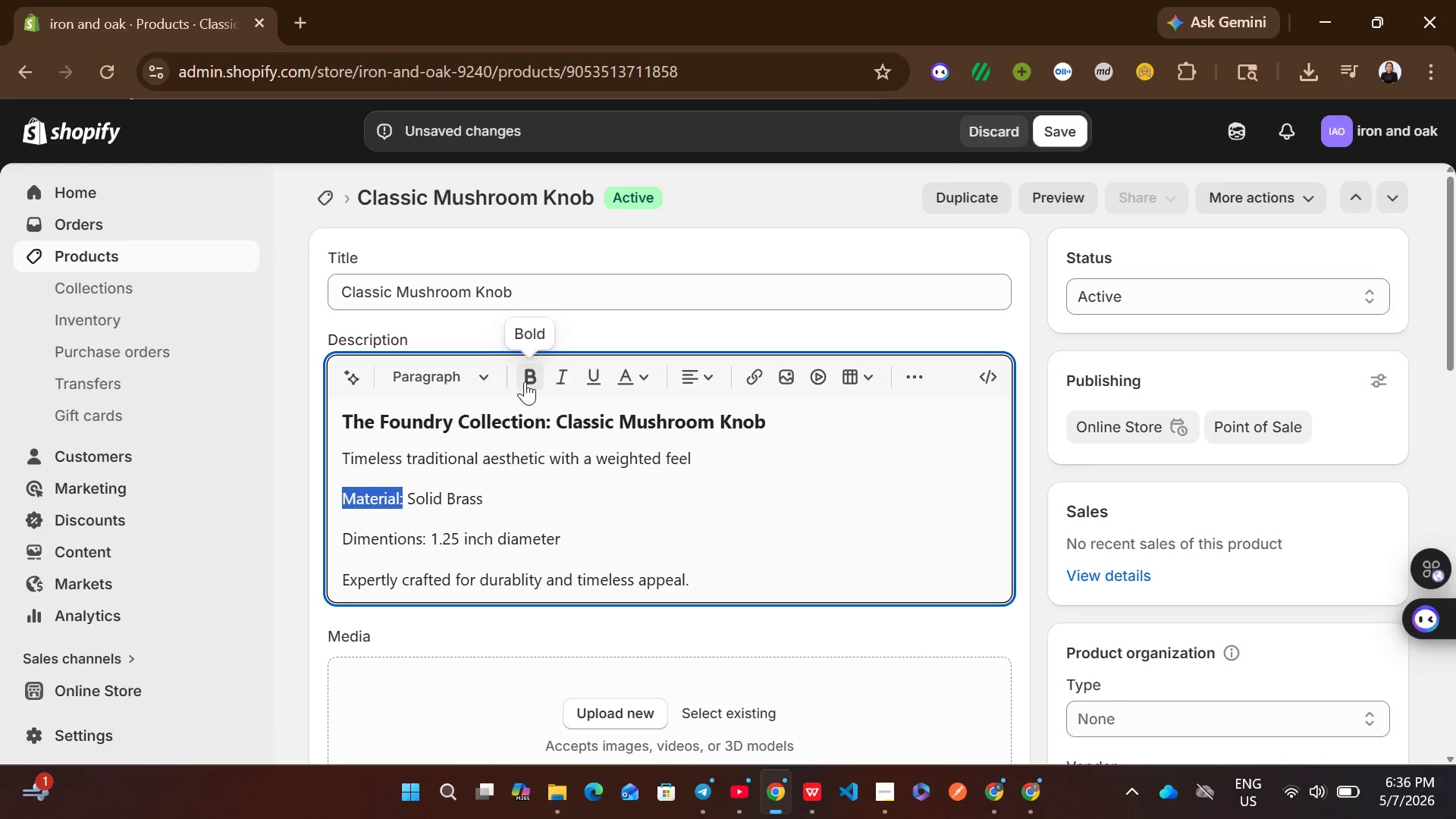 
left_click([526, 381])
 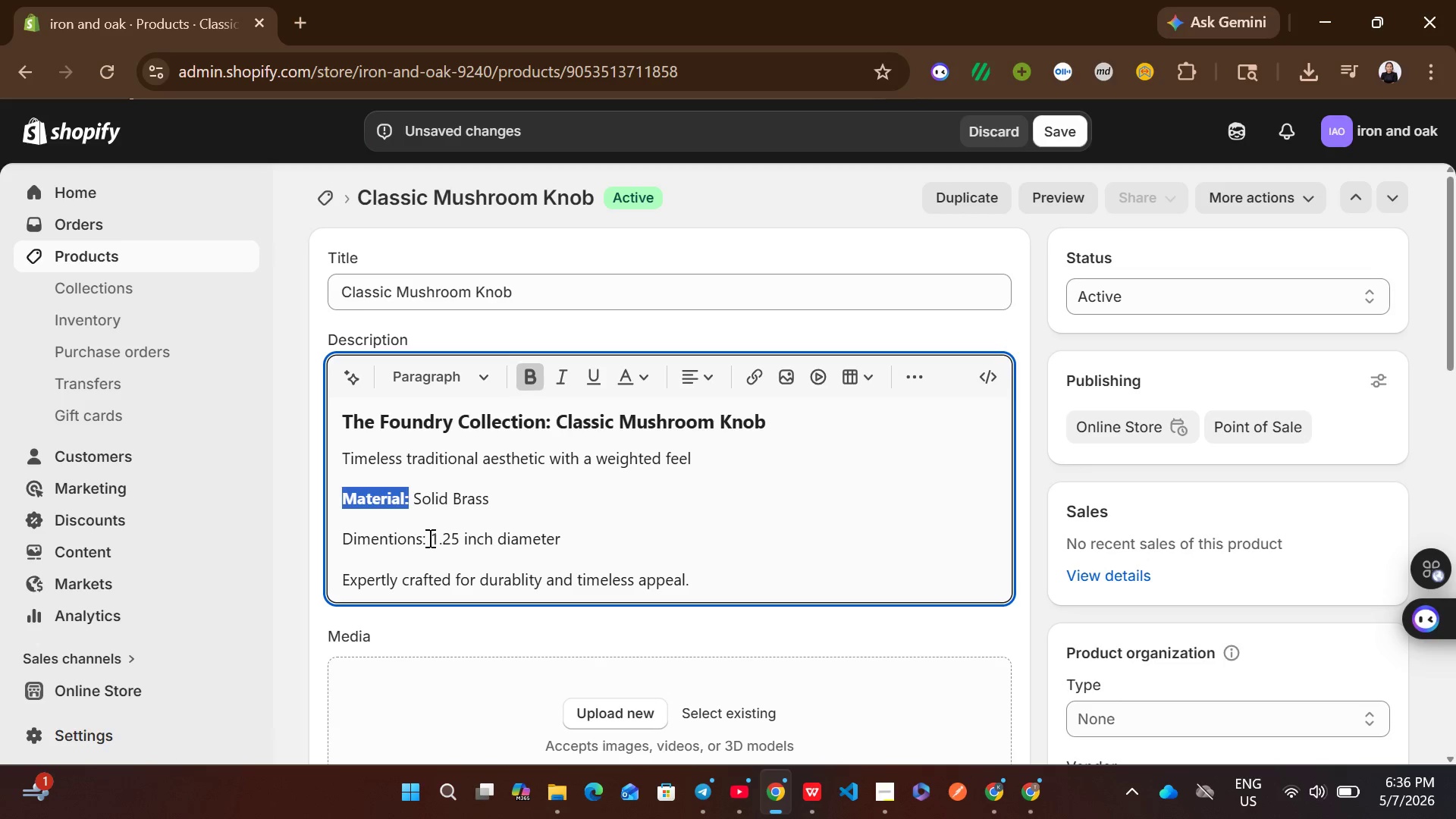 
left_click_drag(start_coordinate=[425, 538], to_coordinate=[328, 538])
 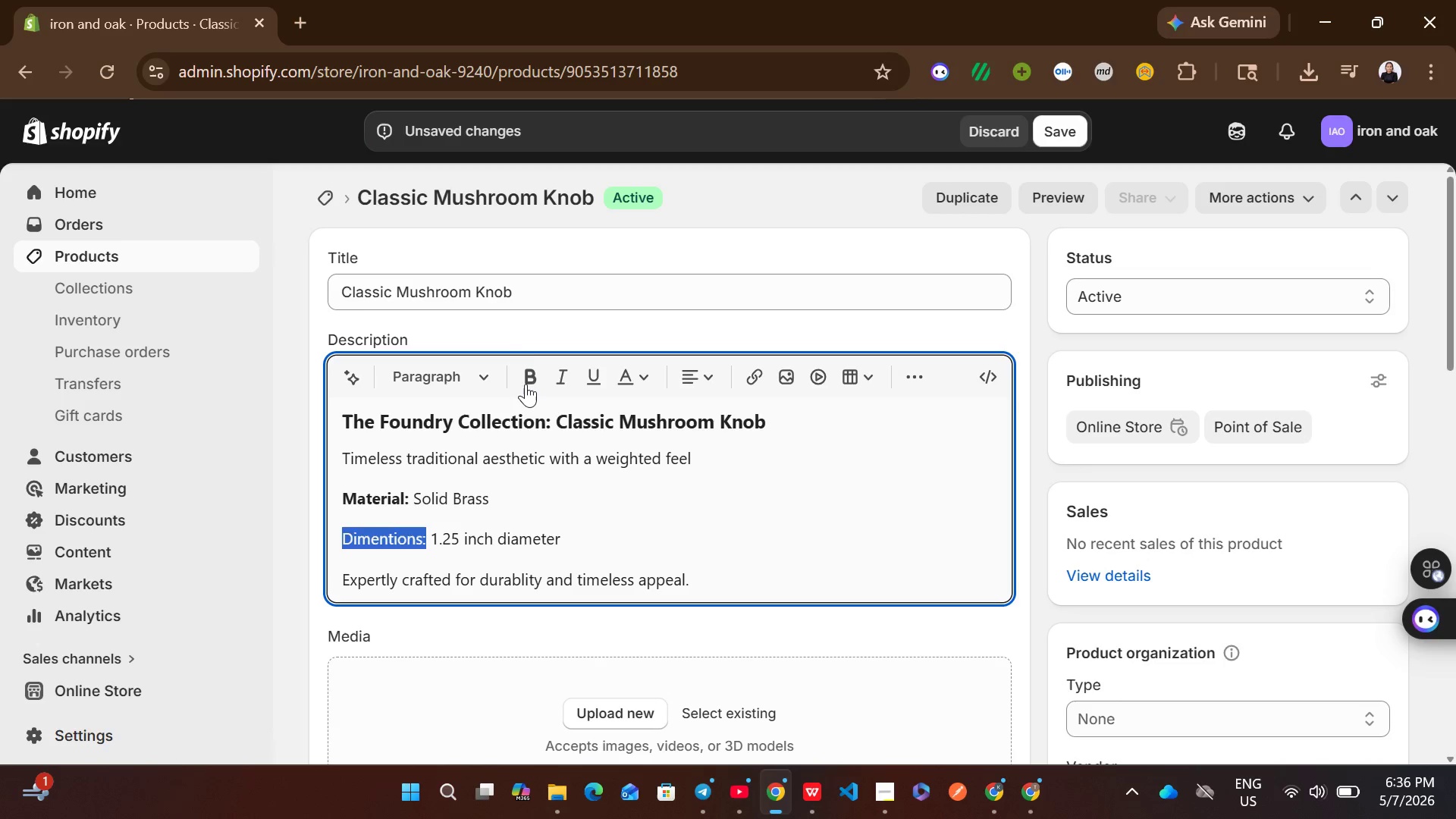 
left_click([527, 378])
 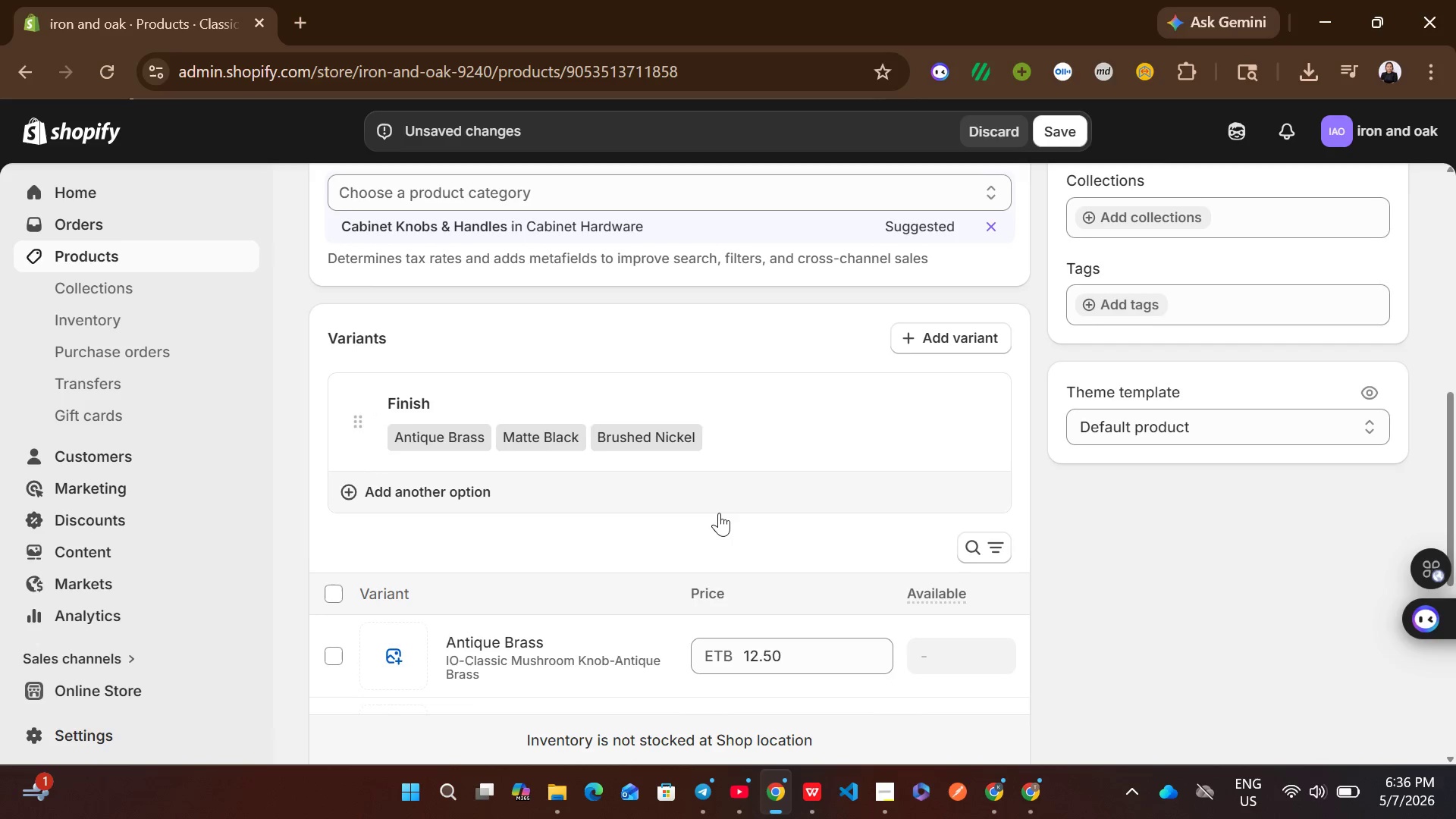 
wait(5.15)
 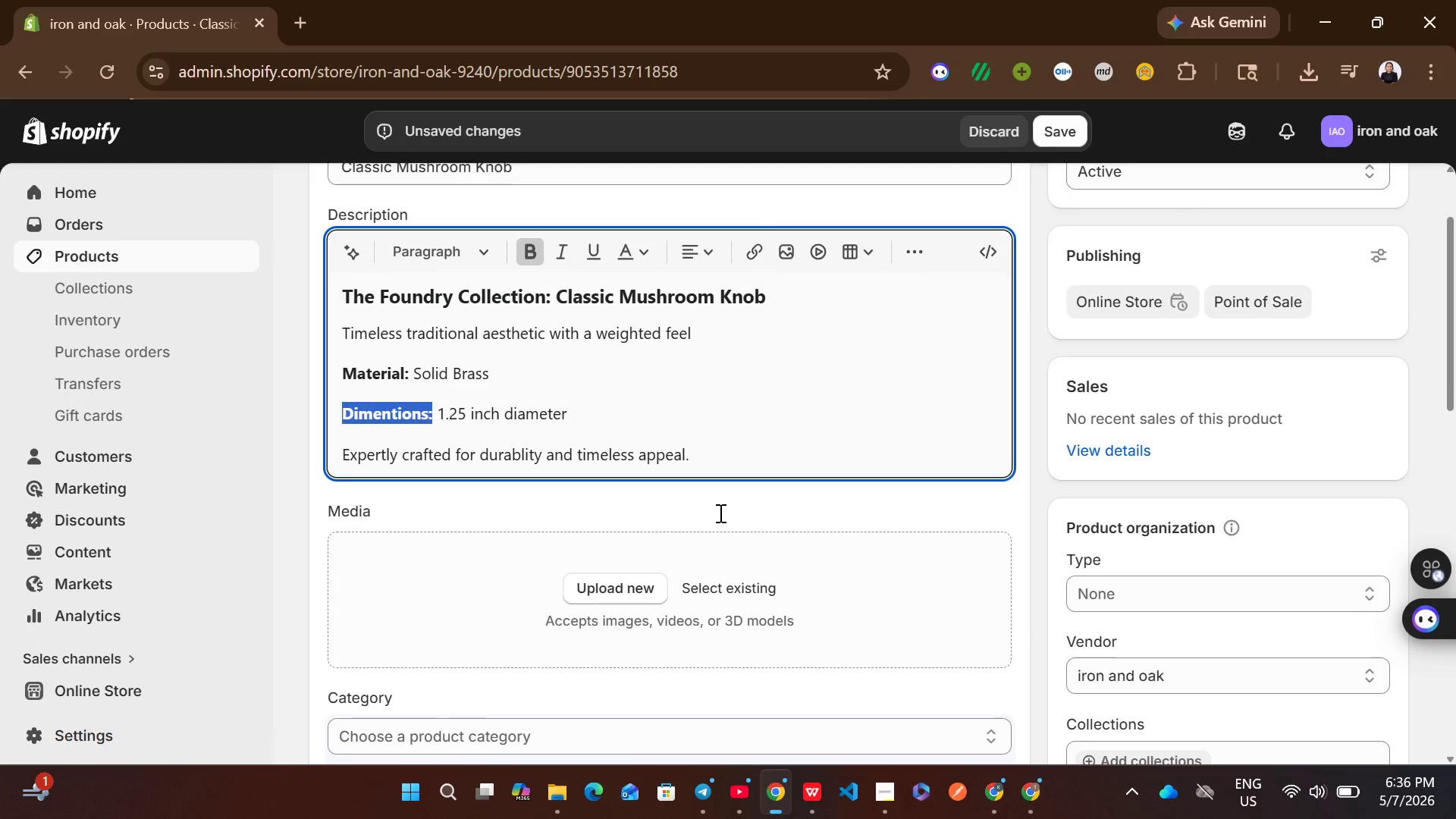 
mouse_move([801, 441])
 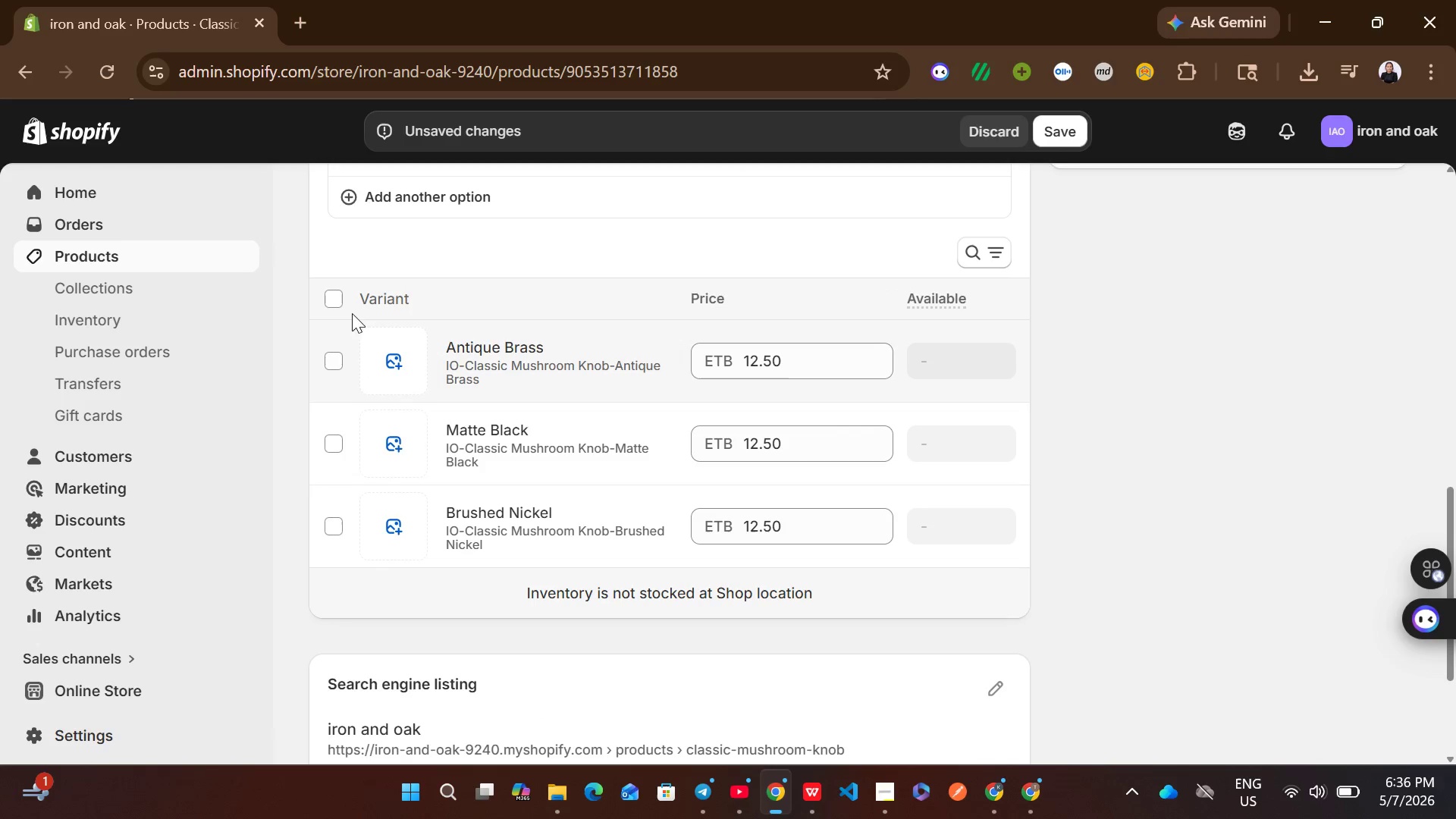 
left_click([330, 293])
 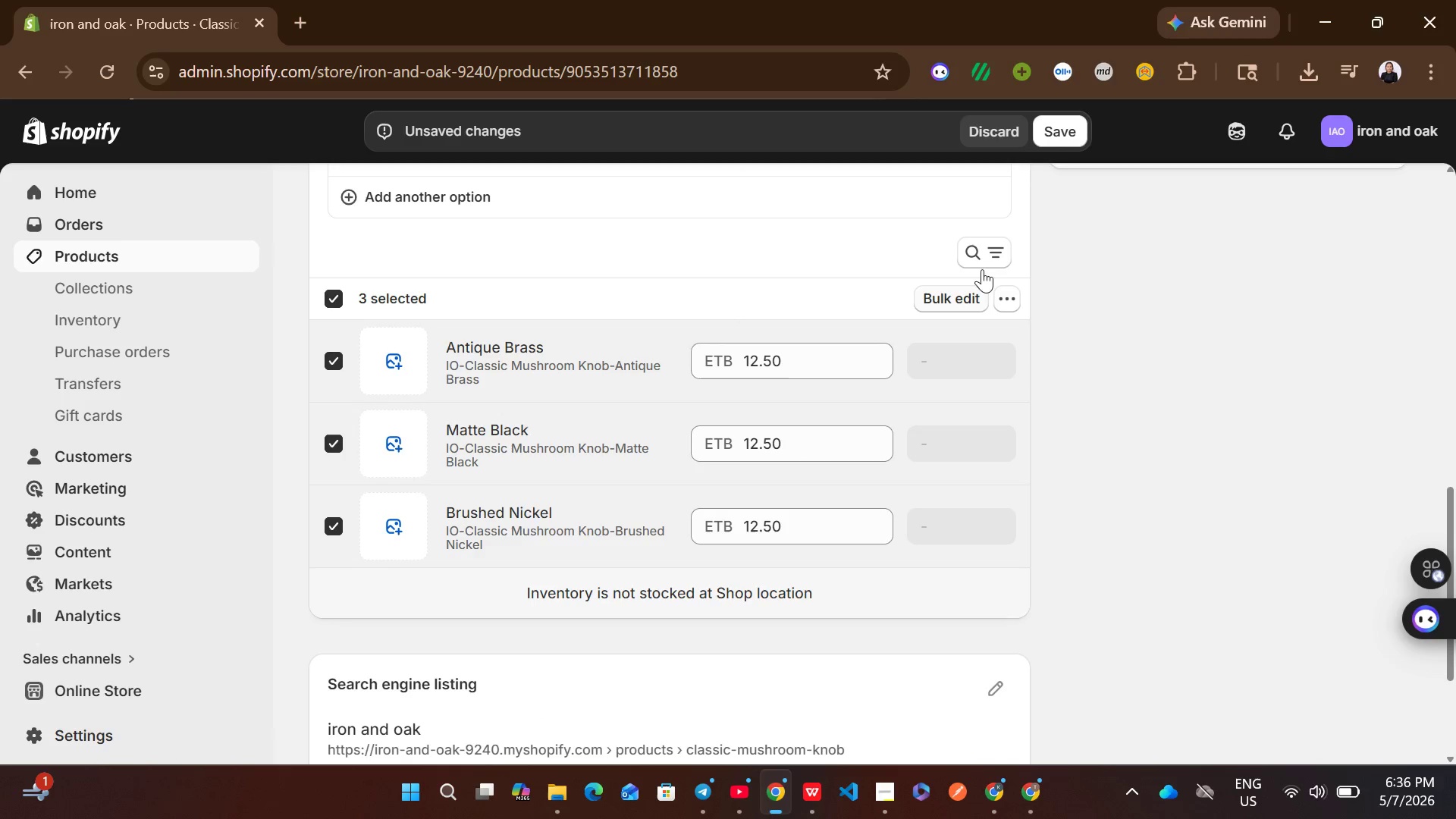 
left_click([1056, 126])
 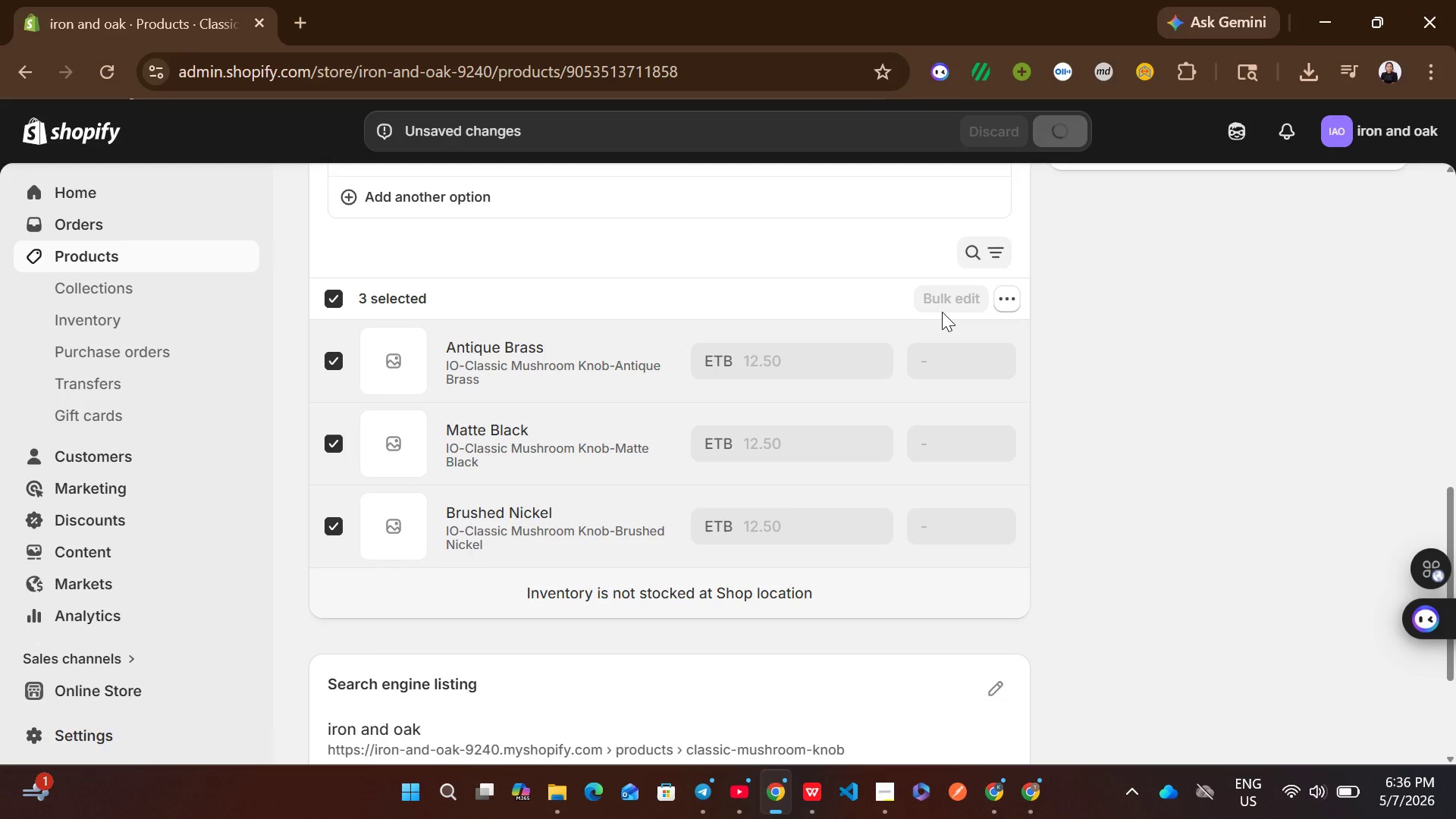 
wait(5.77)
 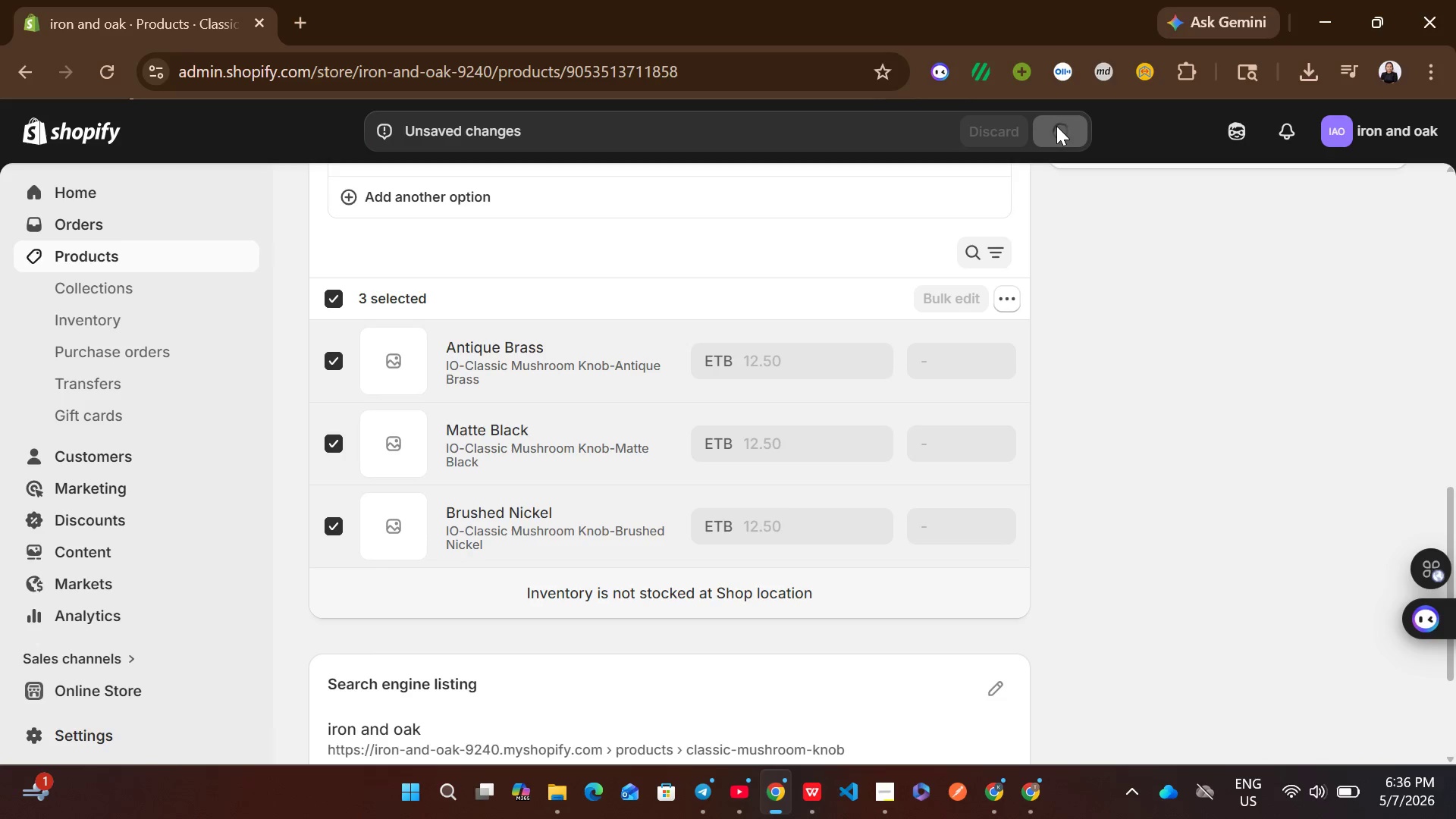 
left_click([953, 302])
 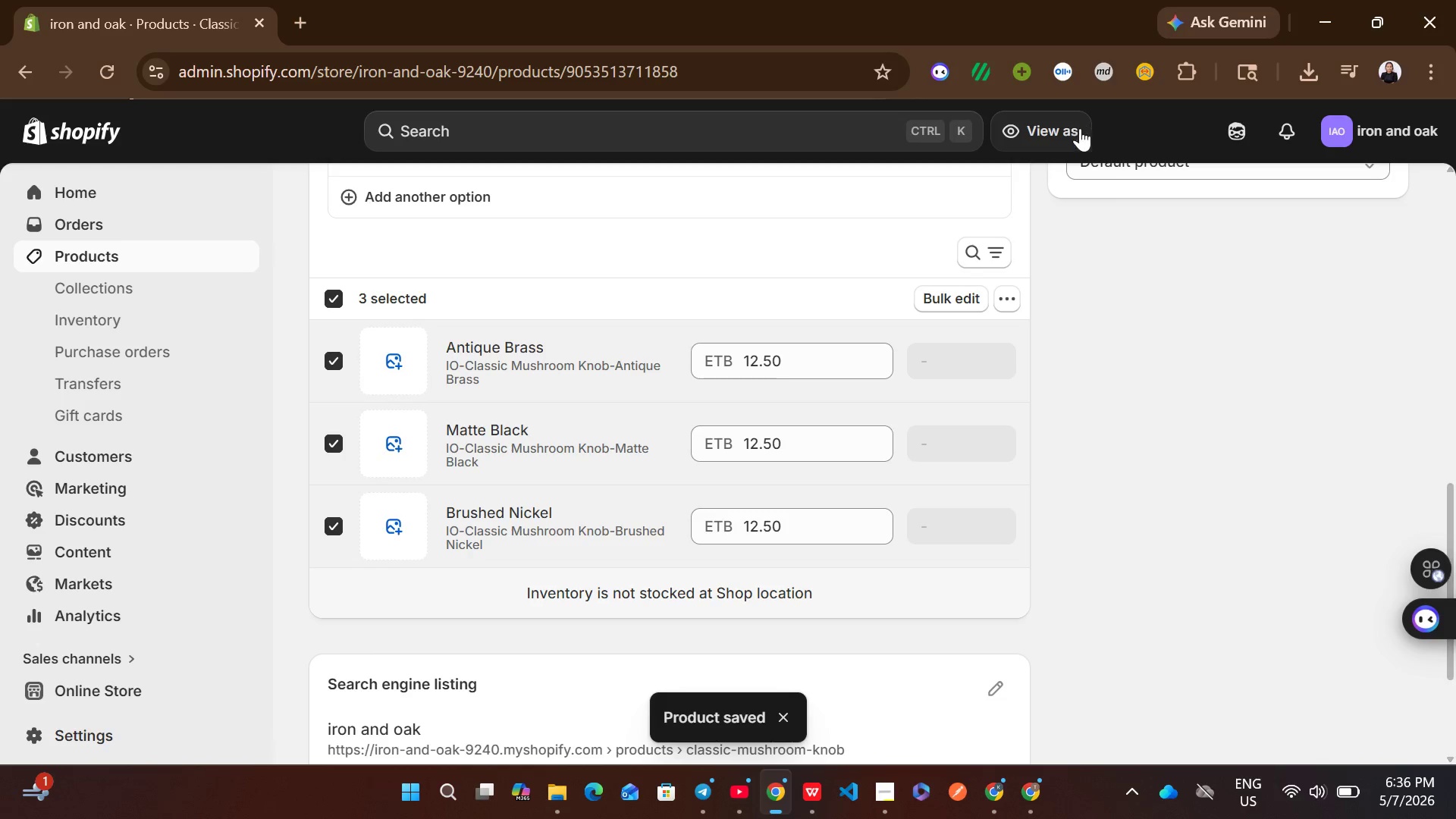 
left_click([937, 303])
 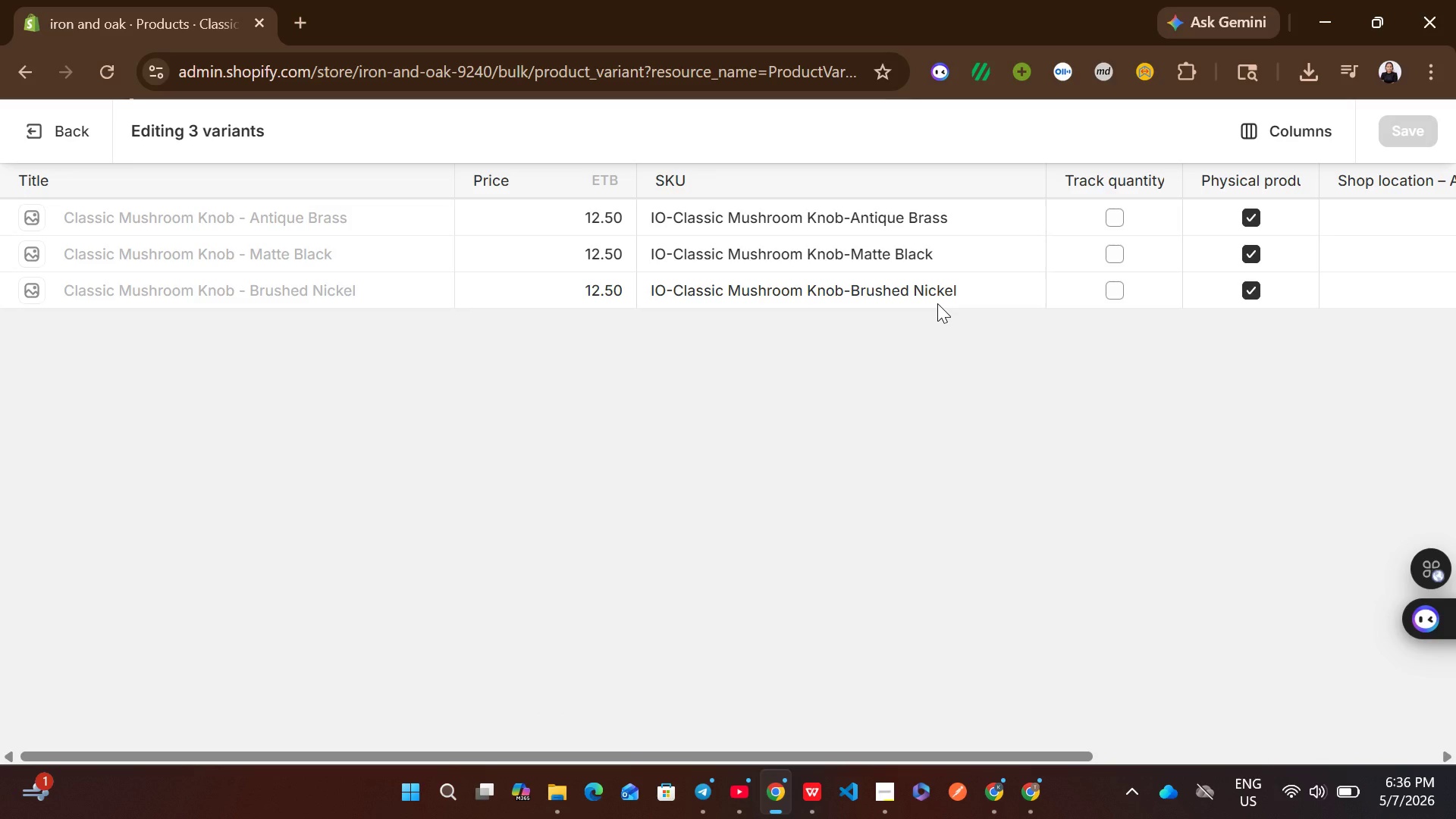 
left_click([1115, 220])
 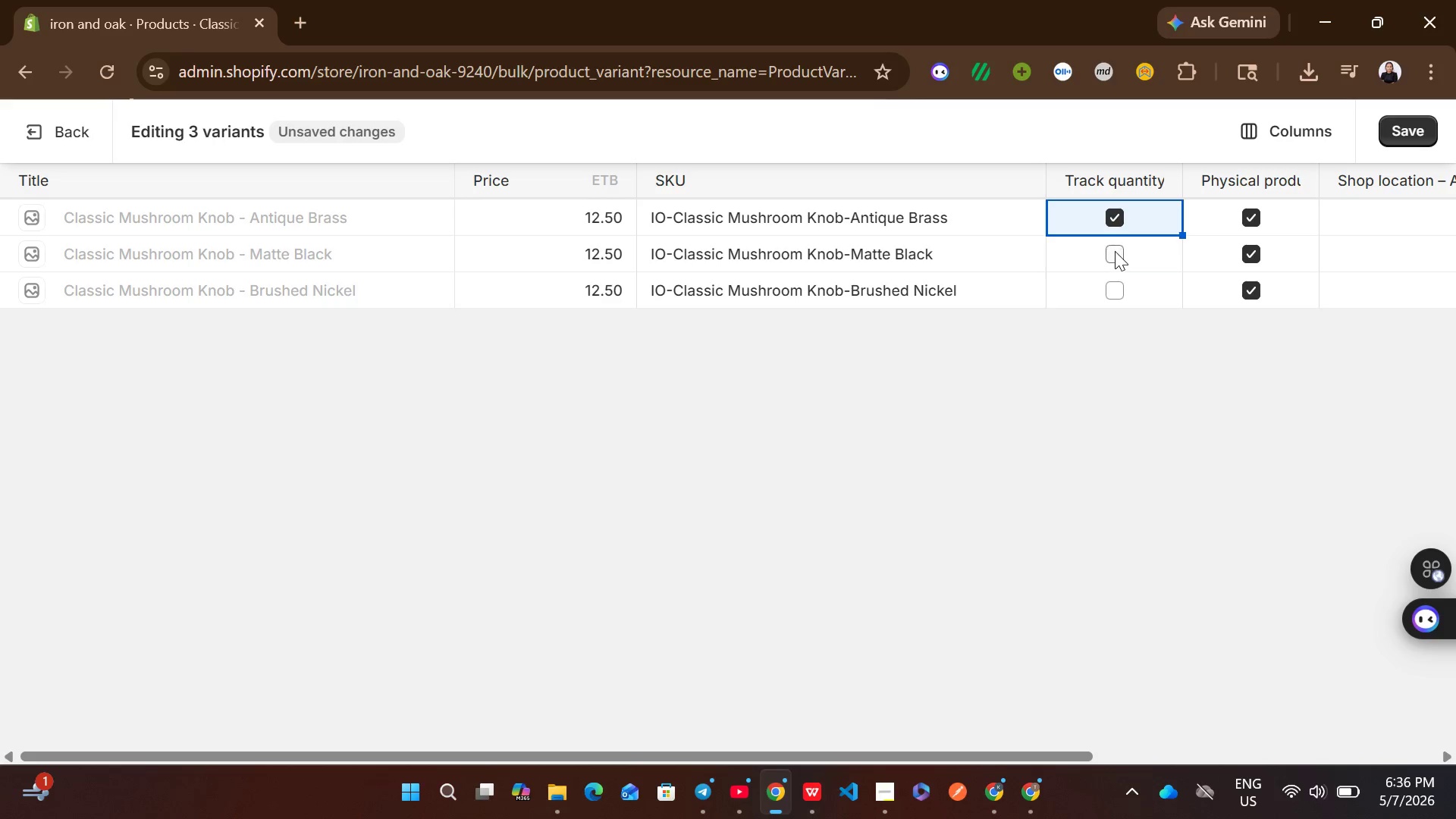 
left_click([1115, 251])
 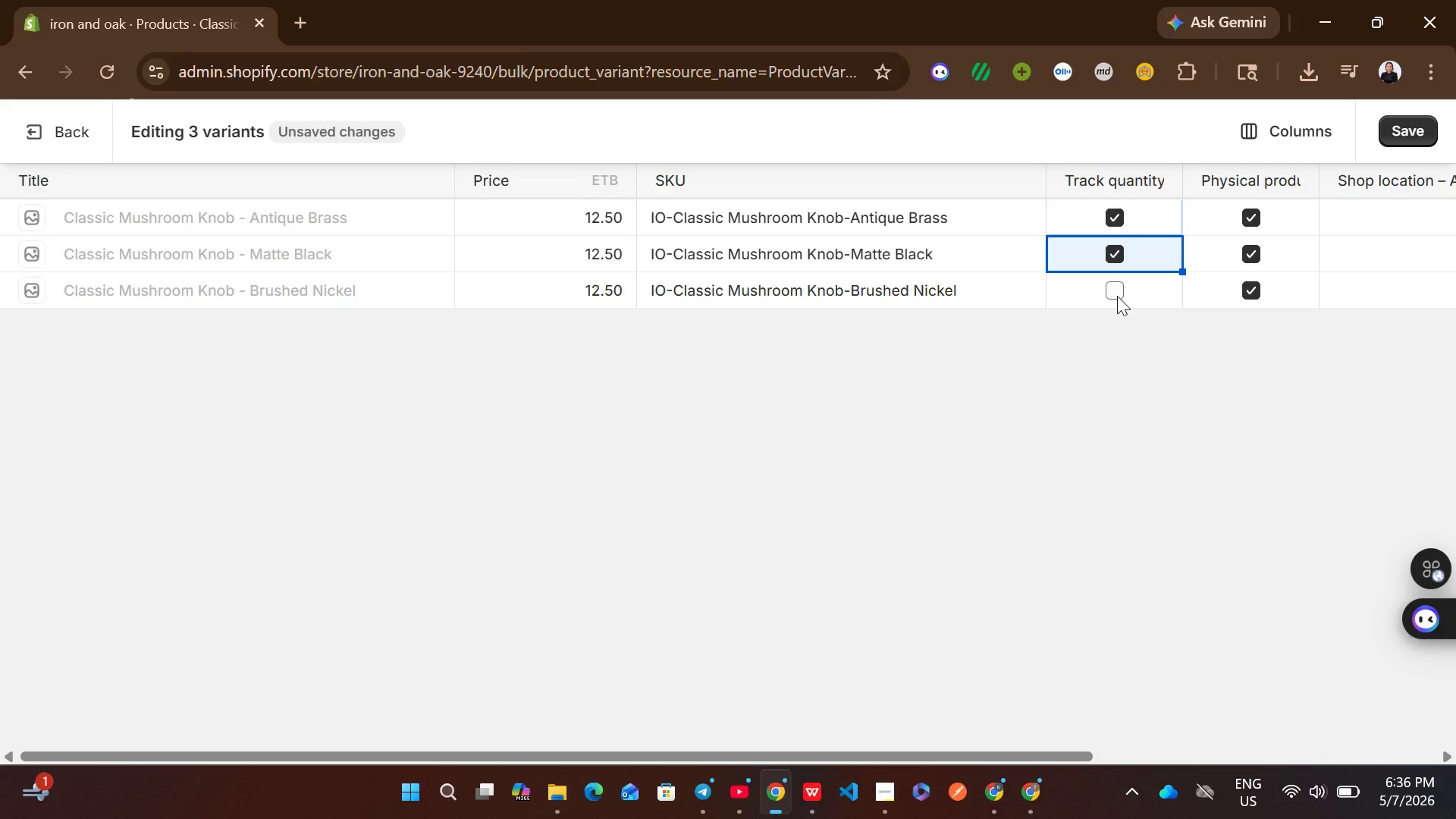 
left_click([1117, 296])
 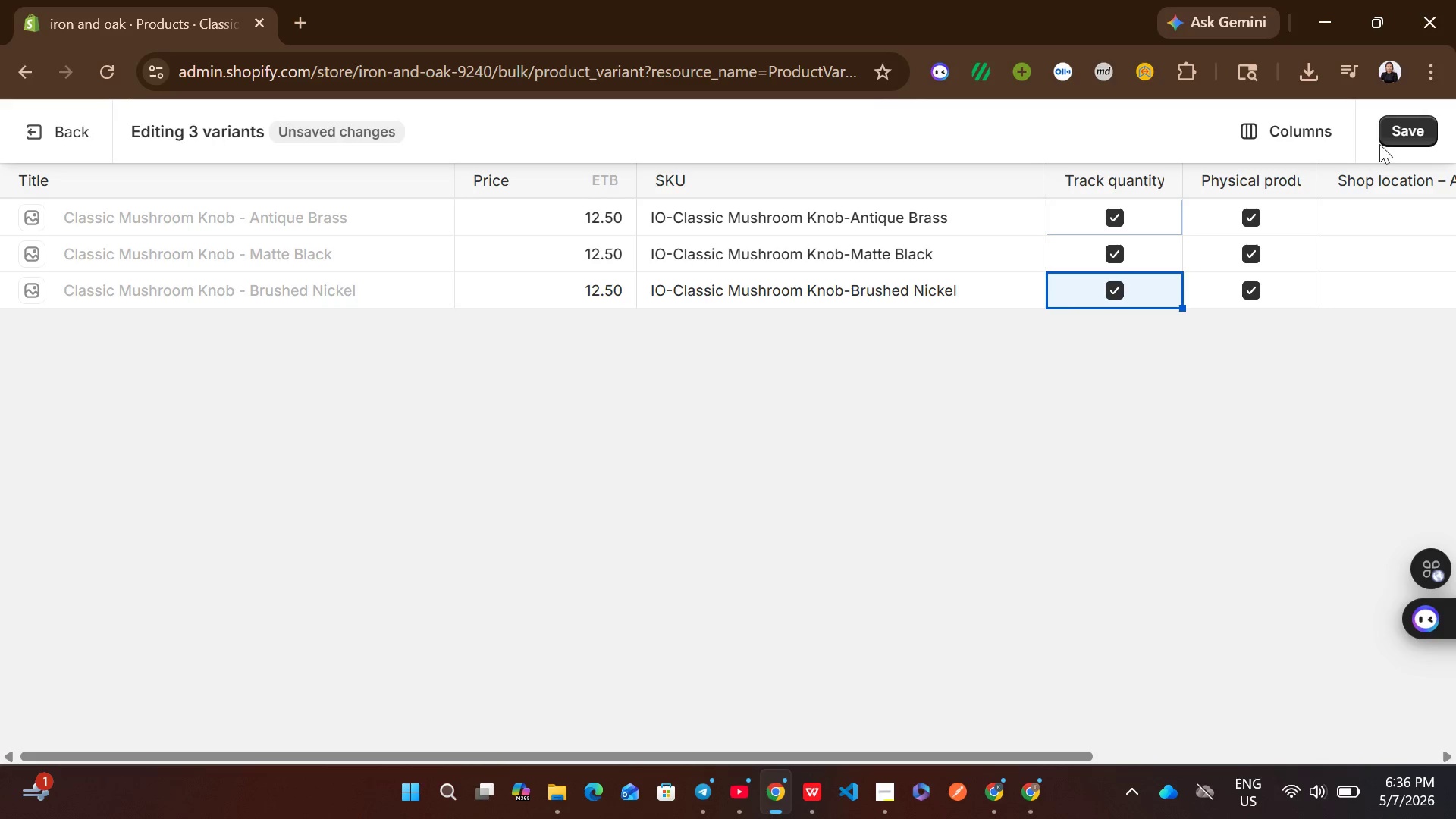 
left_click([1397, 131])
 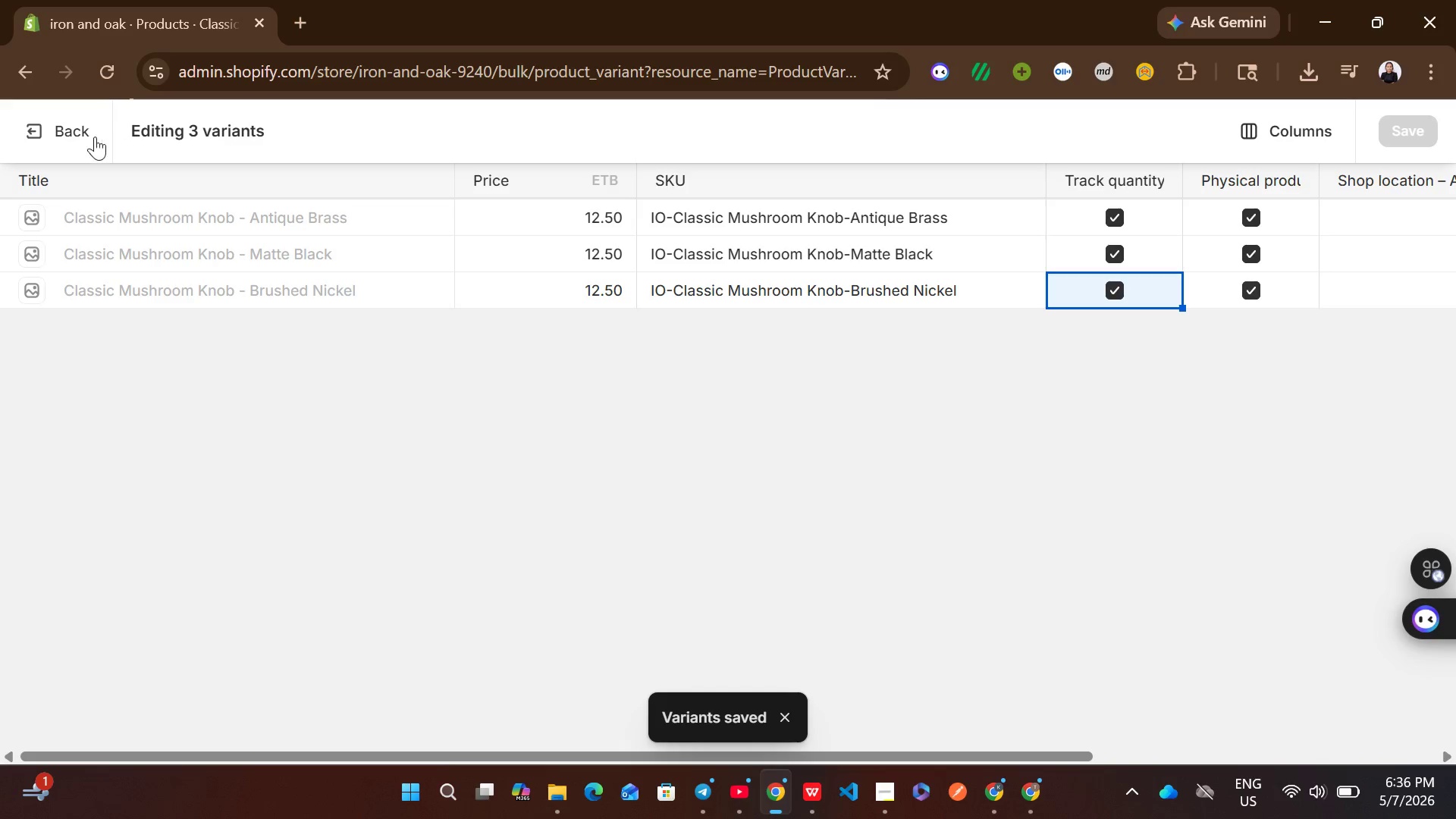 
left_click([48, 137])
 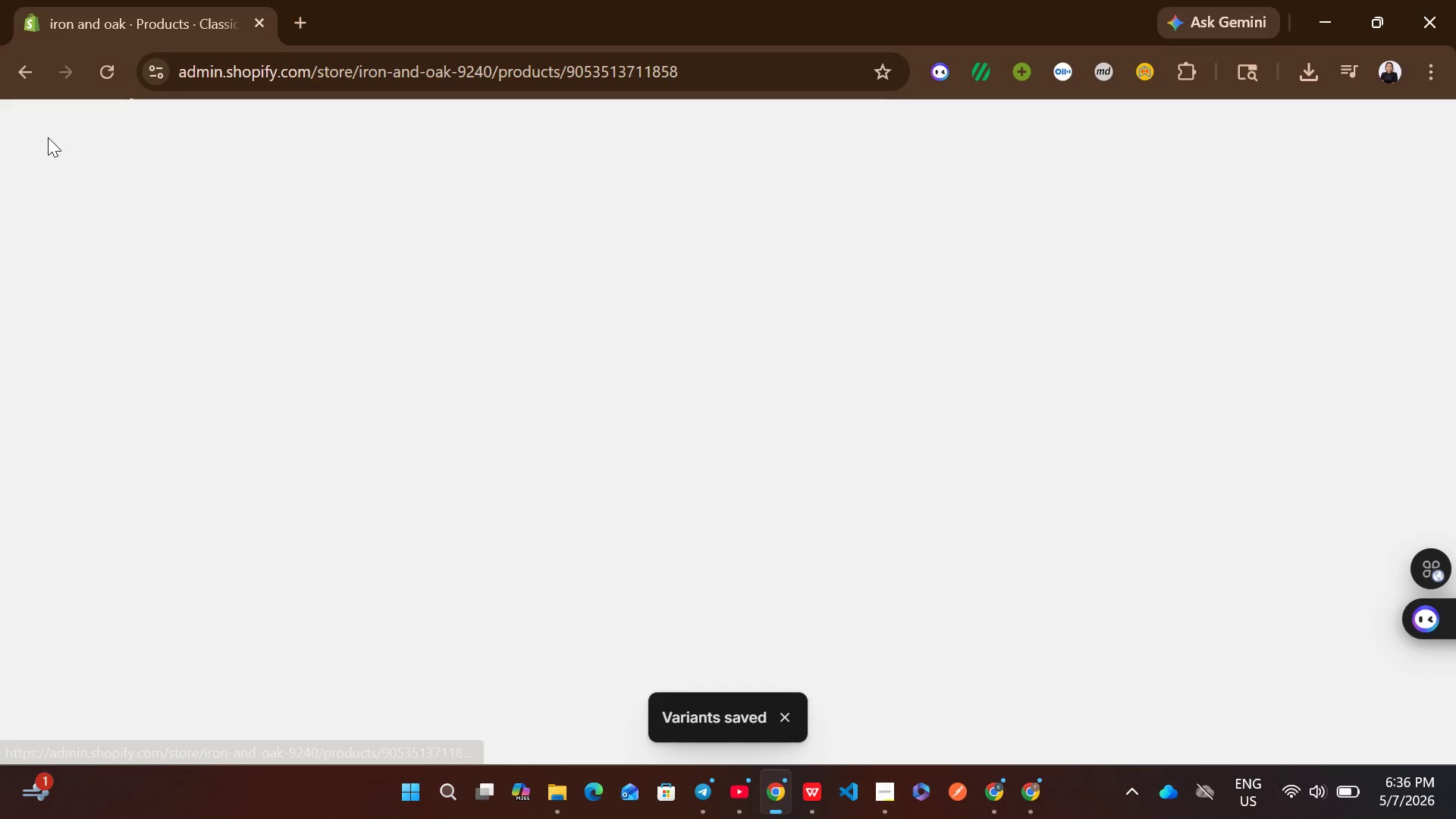 
mouse_move([746, 404])
 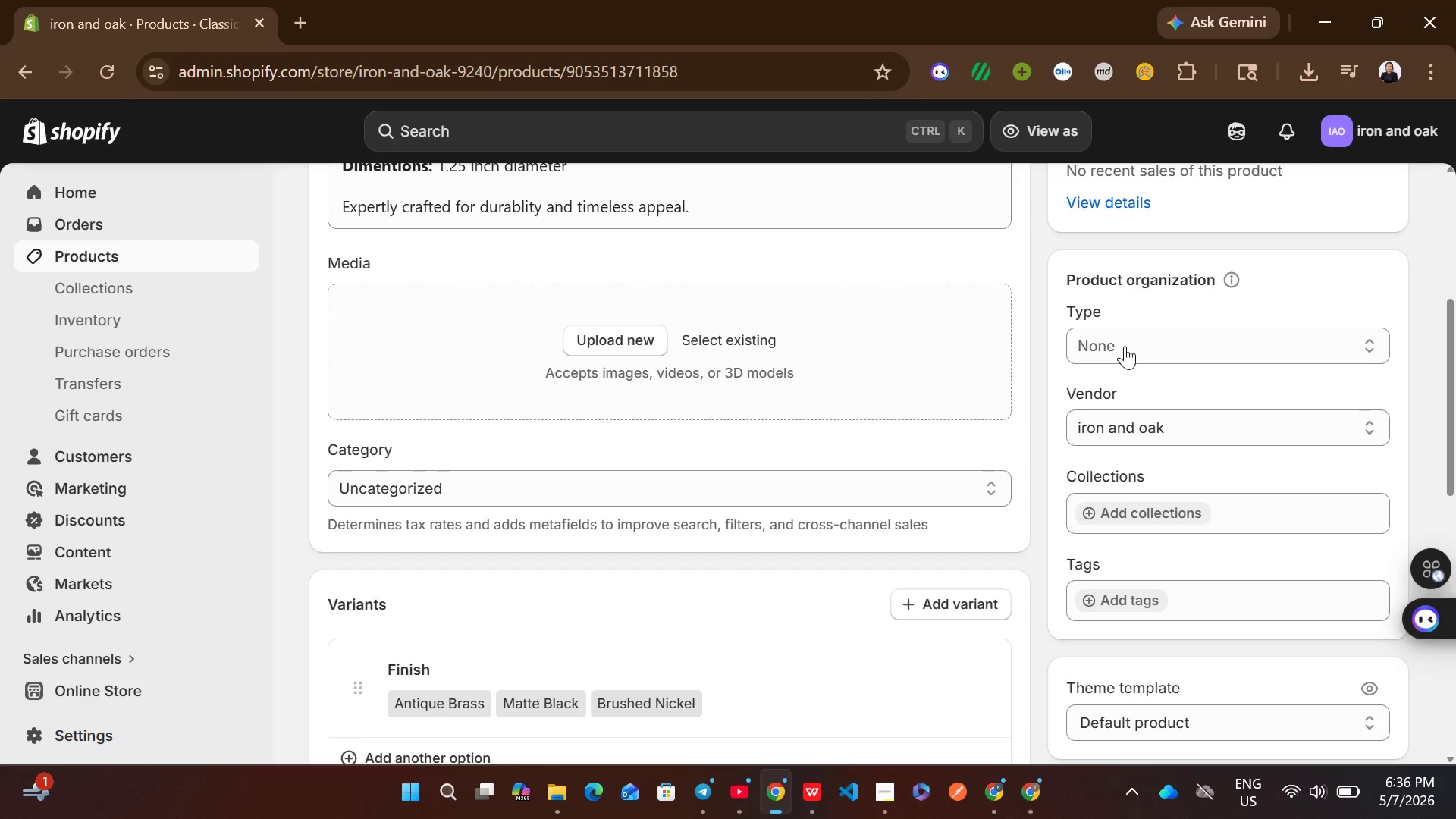 
left_click([1125, 346])
 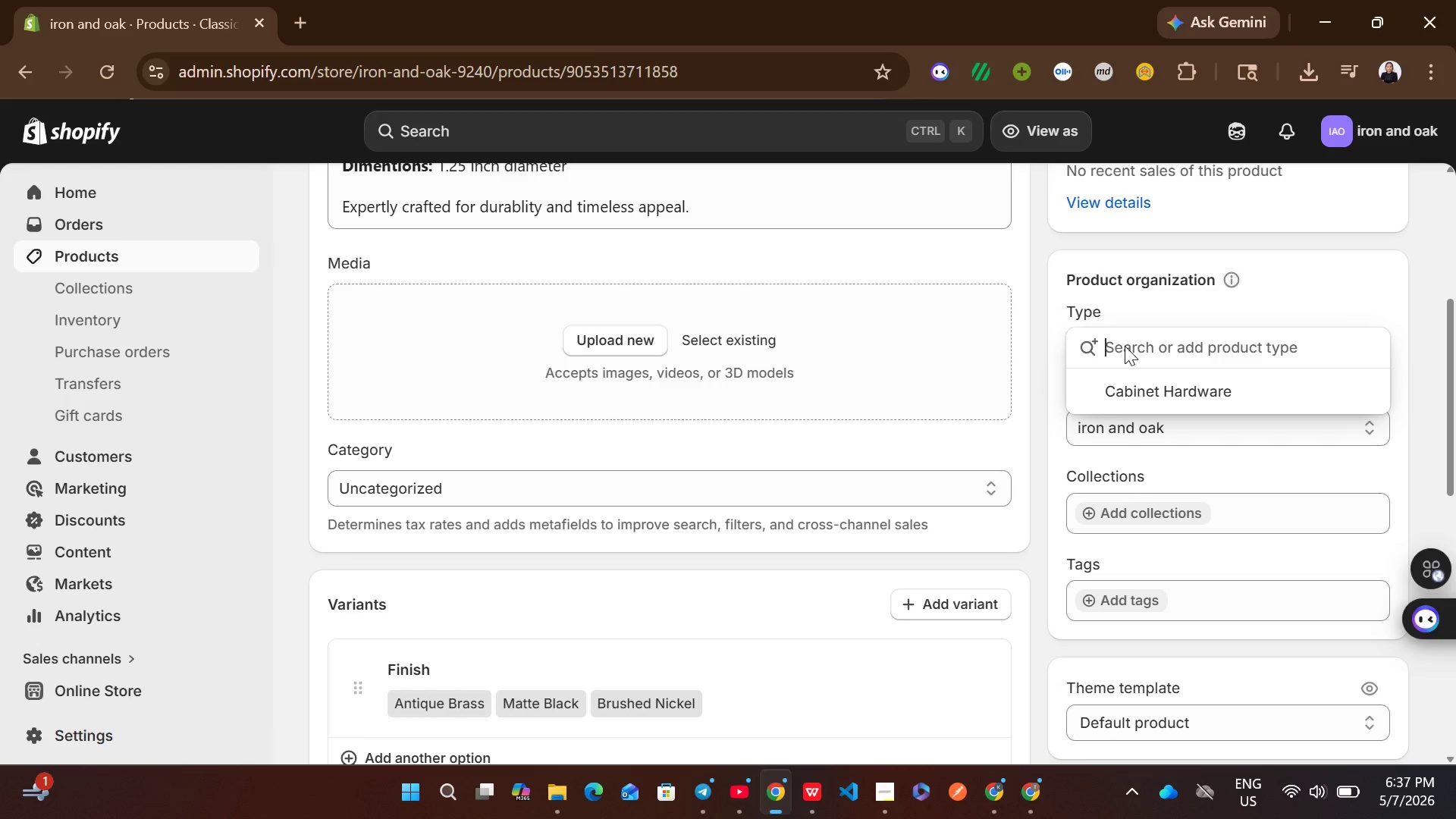 
wait(6.58)
 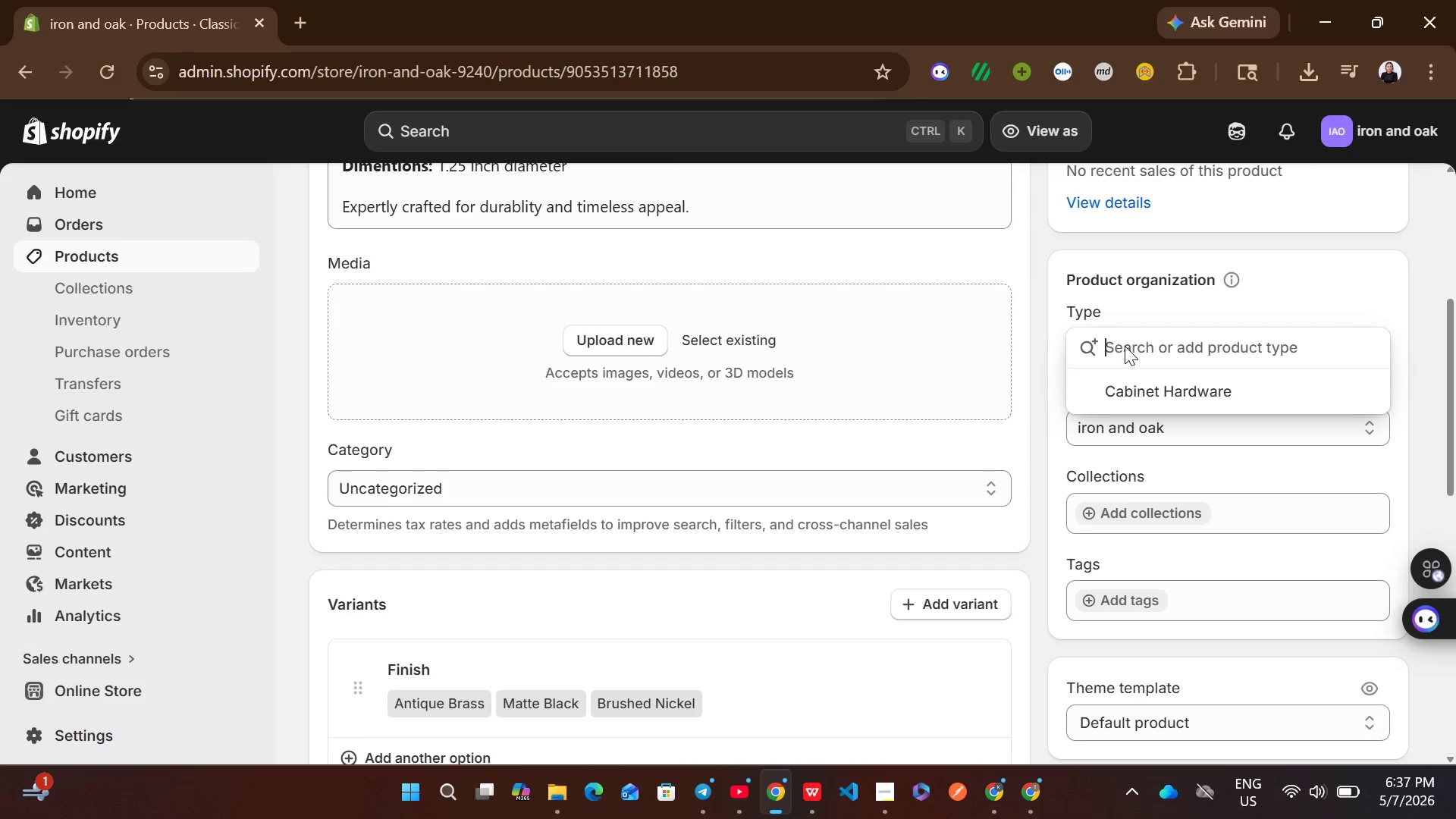 
left_click([1143, 374])
 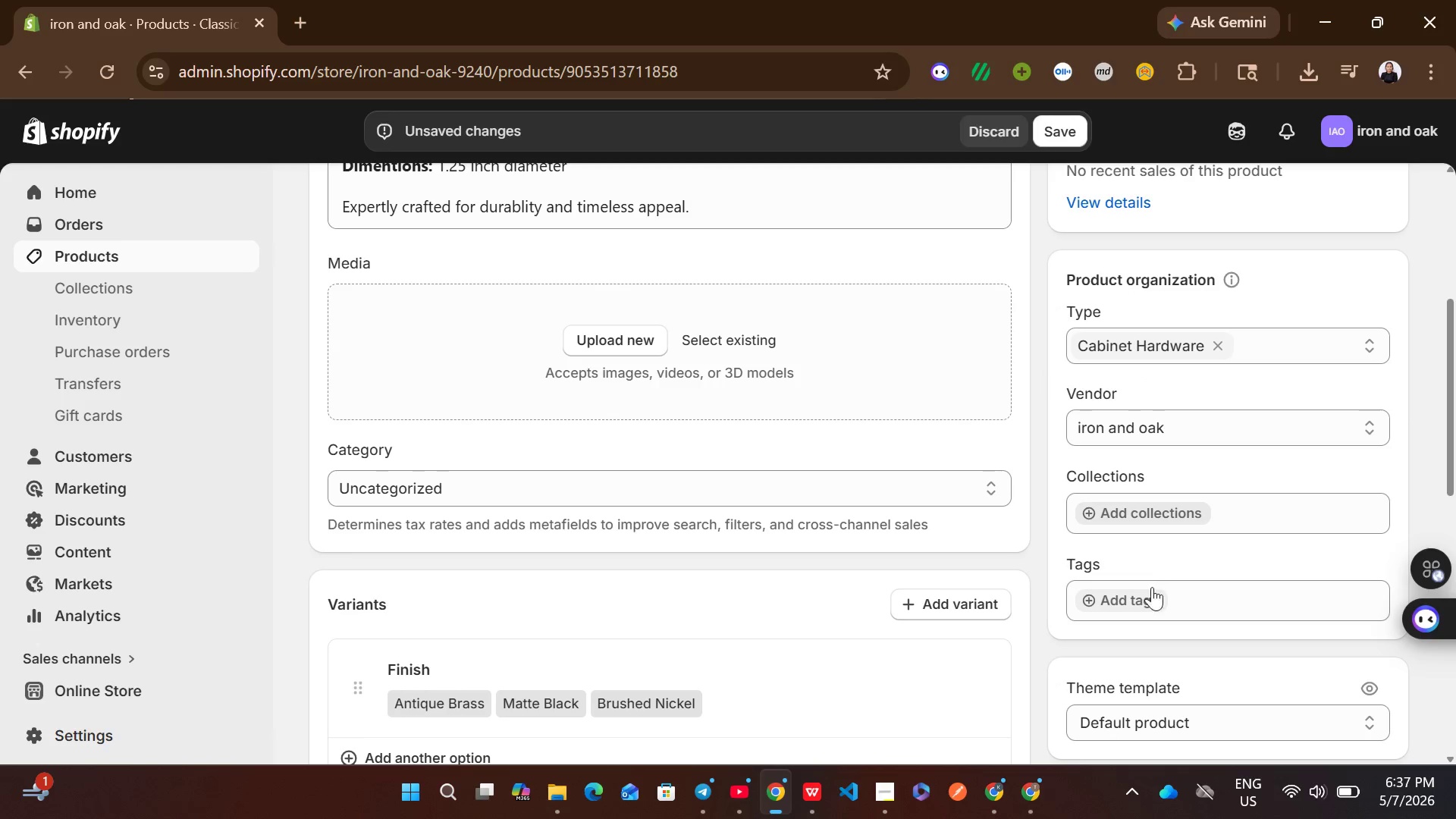 
left_click([1151, 607])
 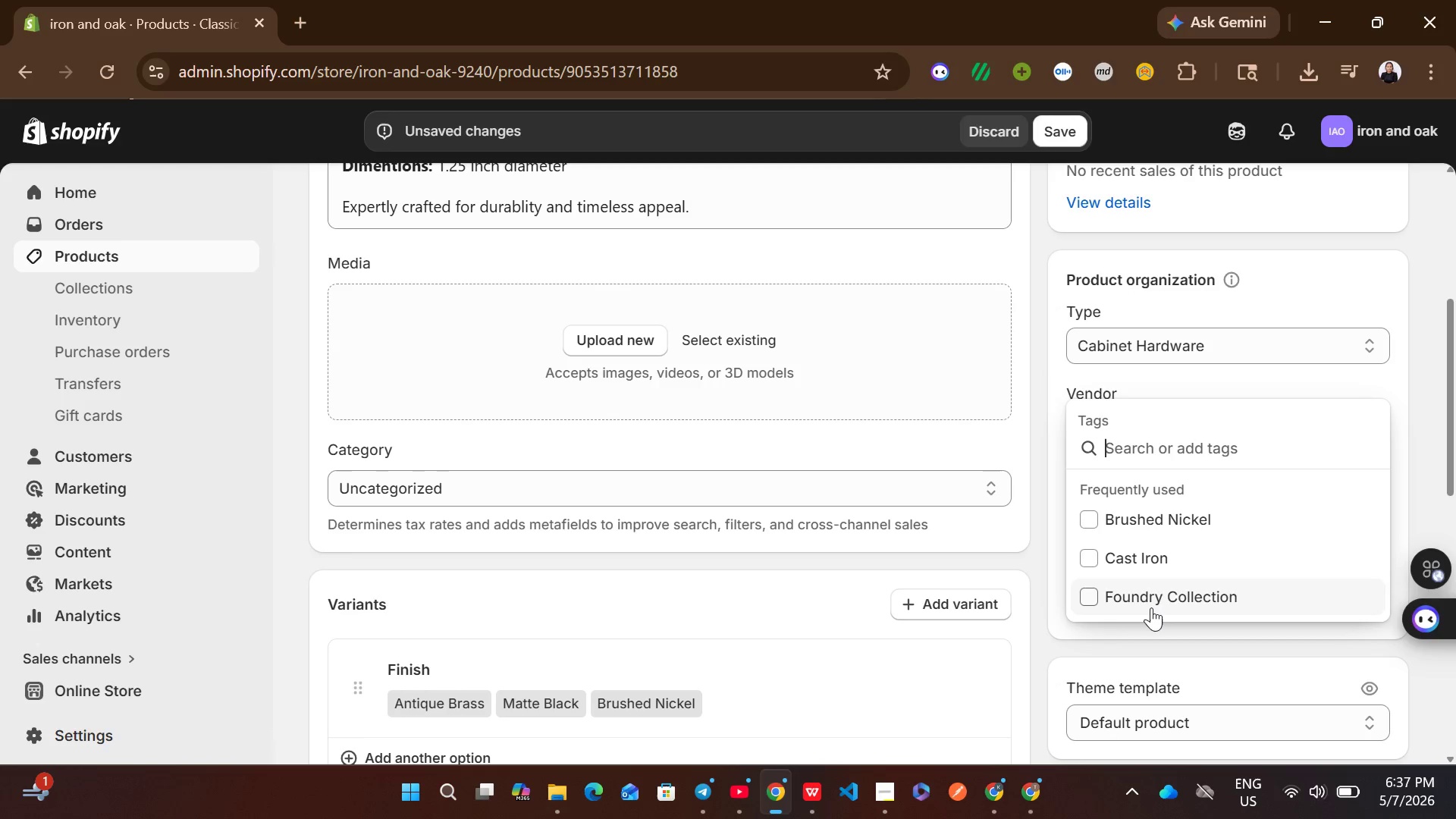 
wait(6.23)
 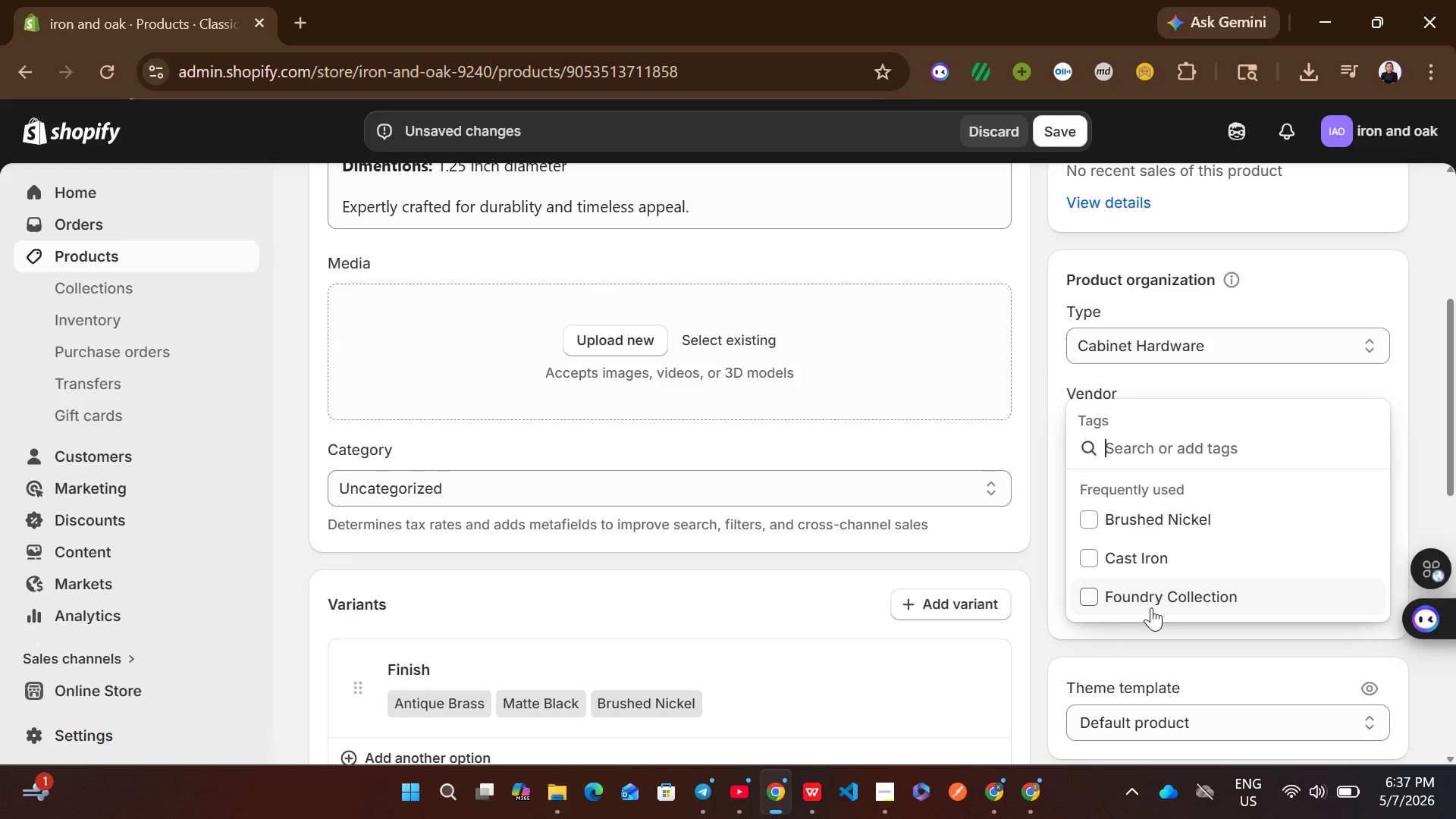 
left_click([1125, 606])
 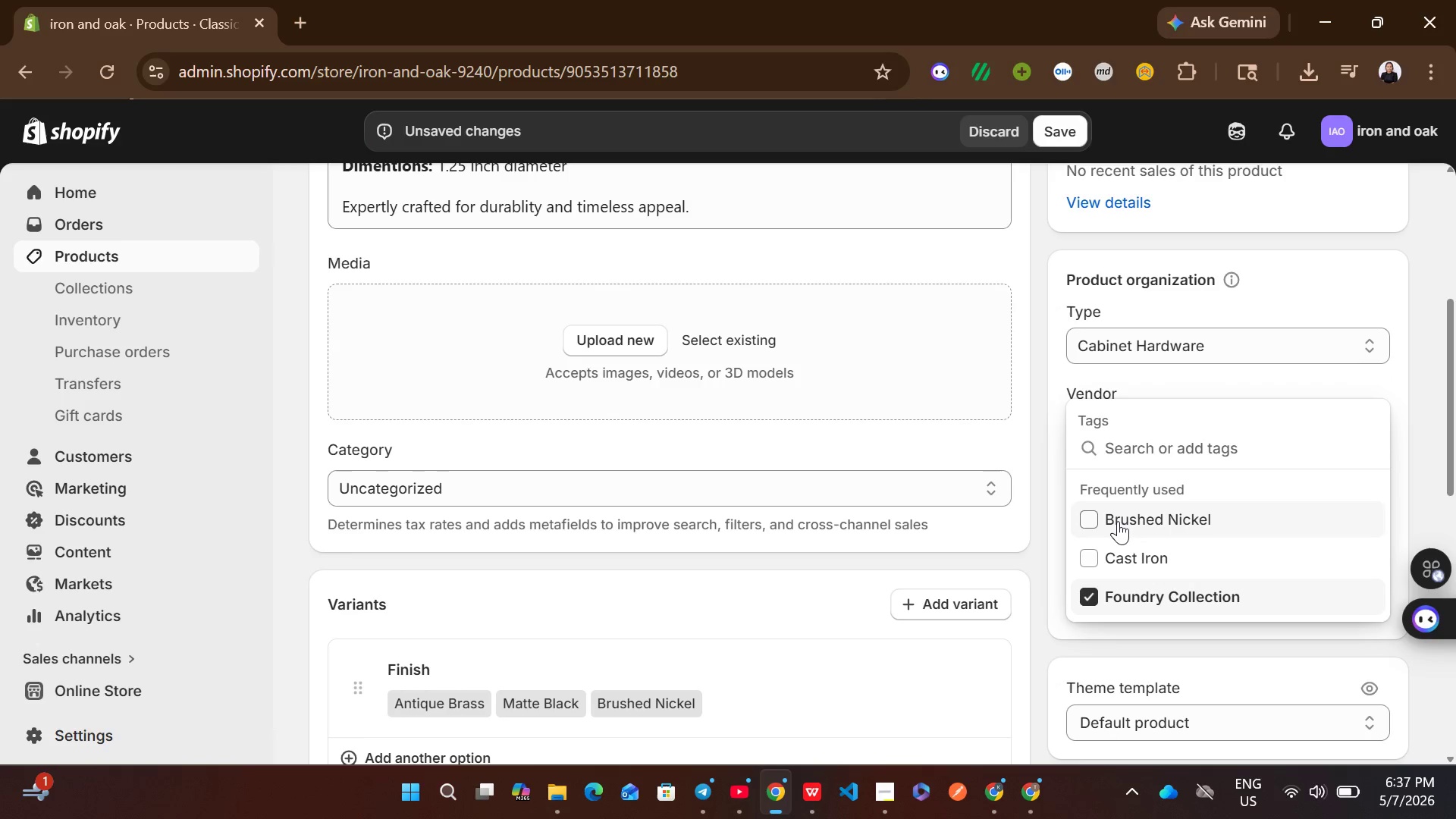 
left_click([1118, 521])
 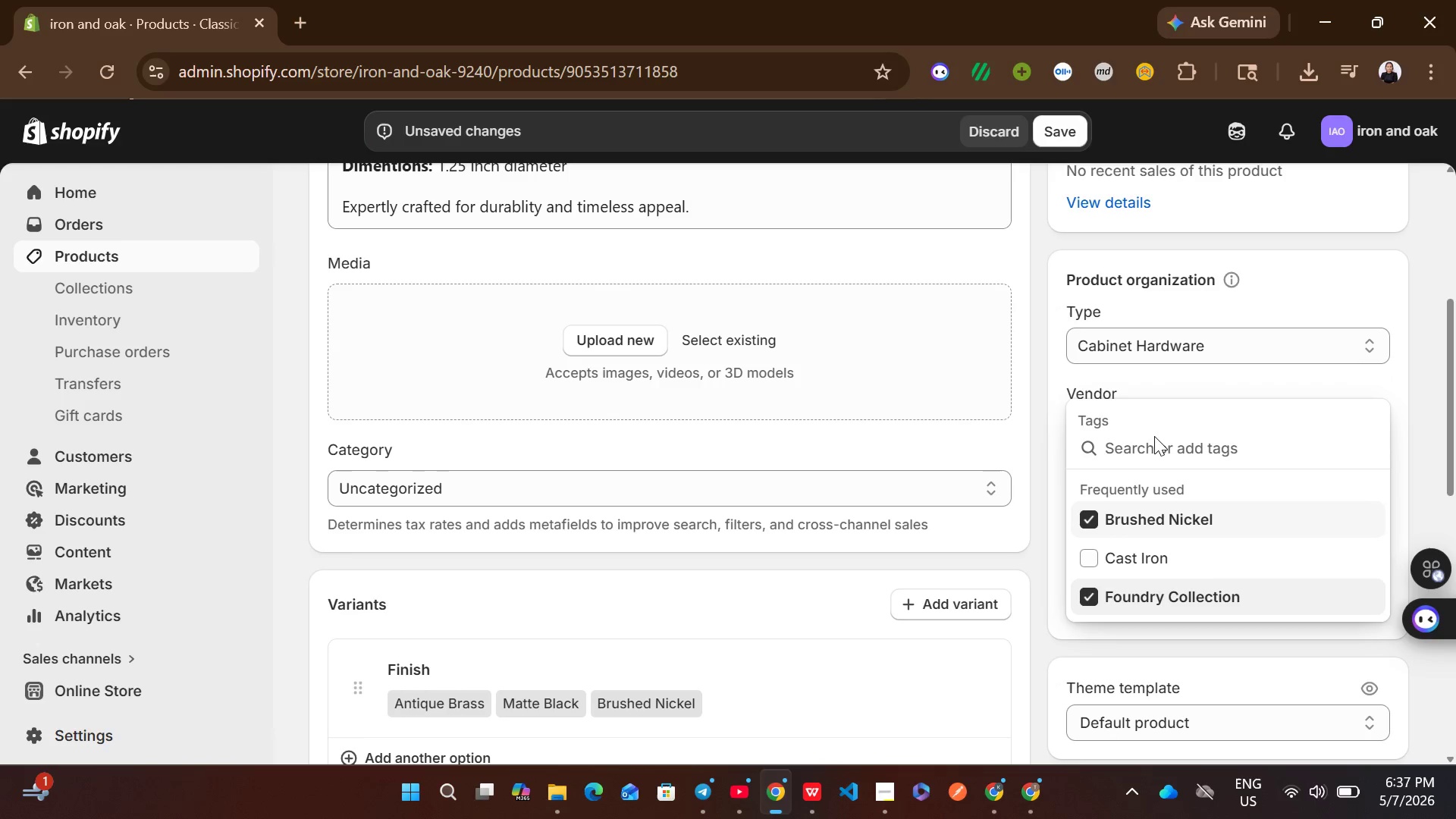 
left_click([1154, 435])
 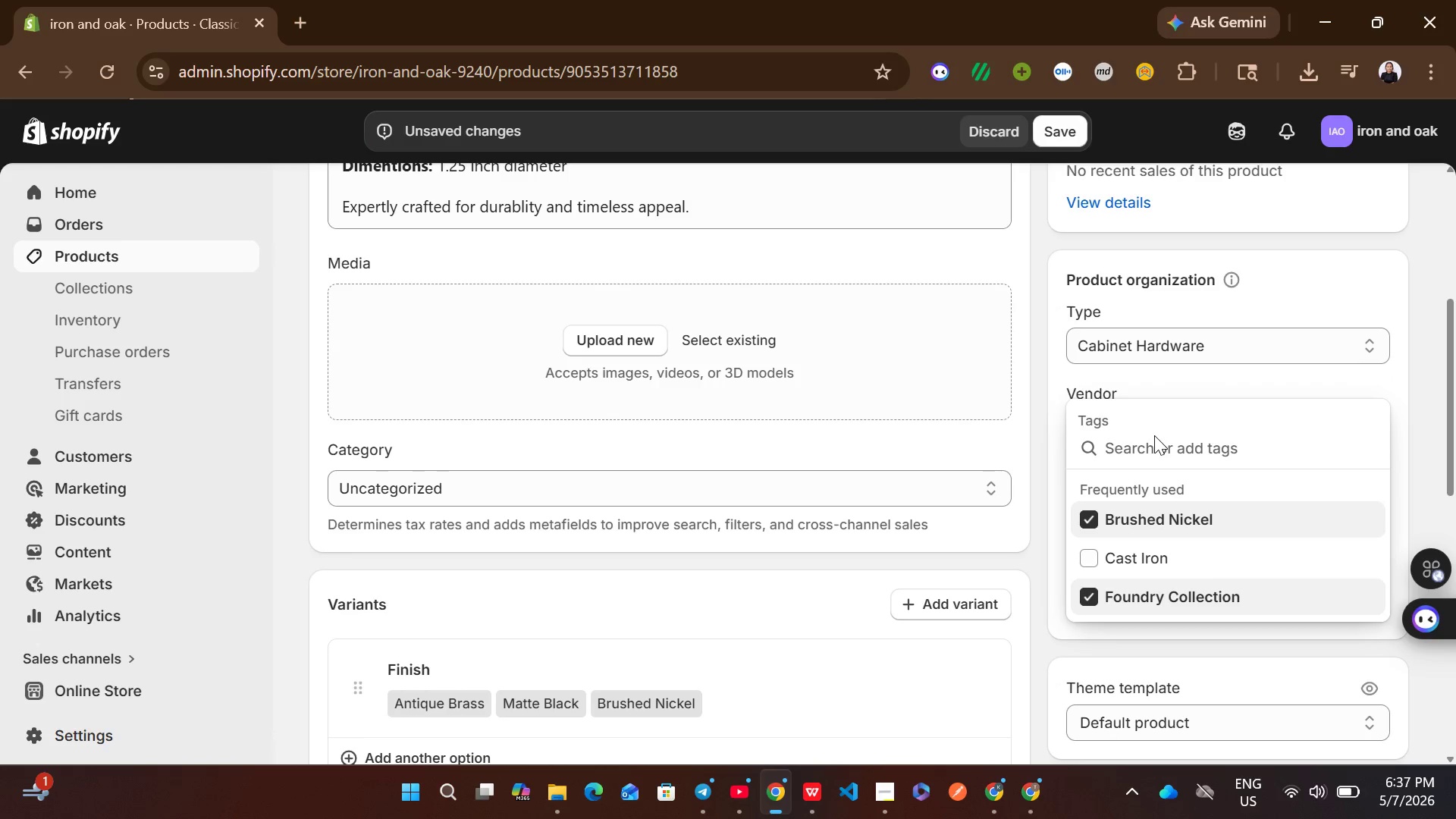 
type(Solid )
 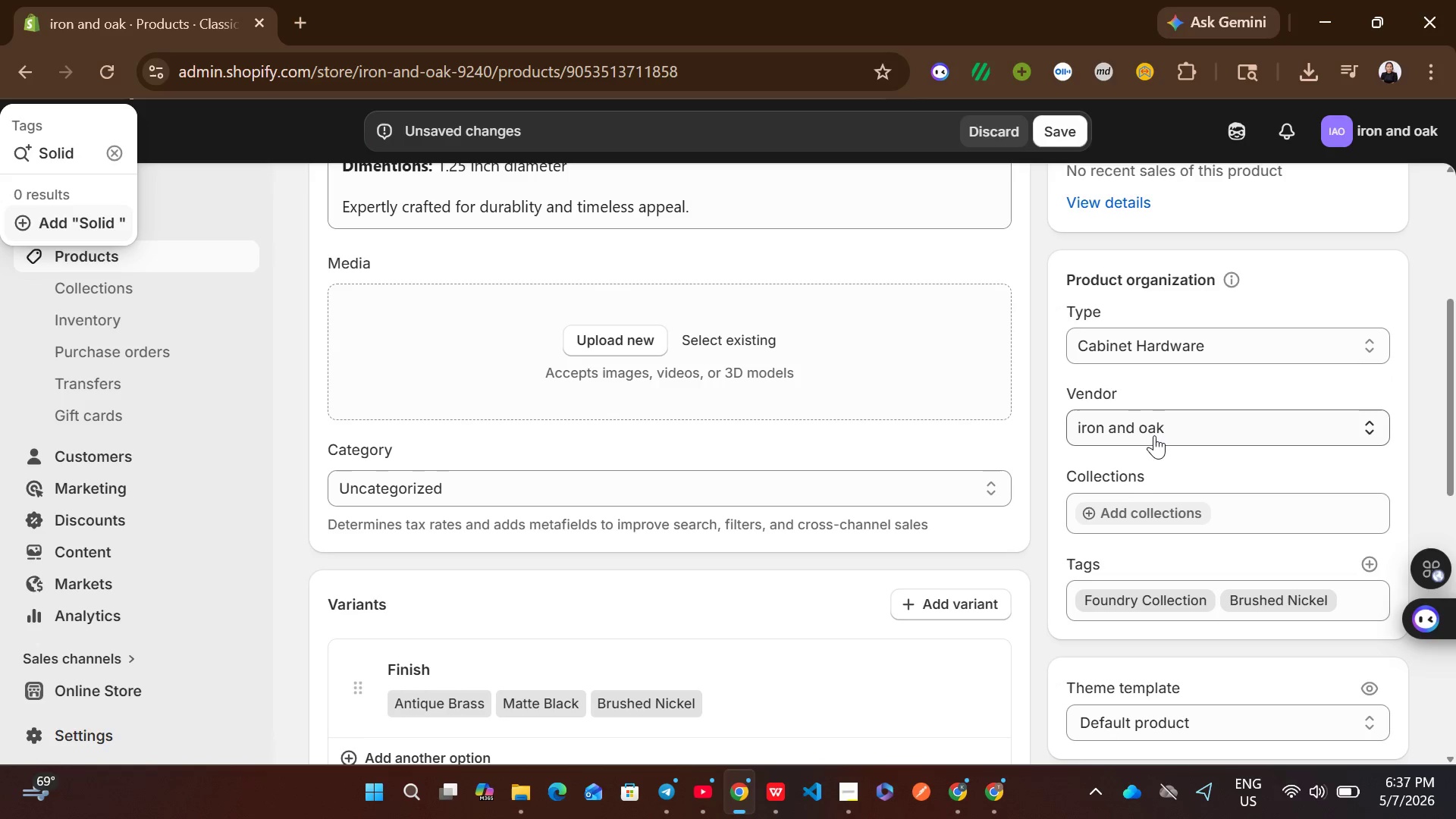 
wait(8.06)
 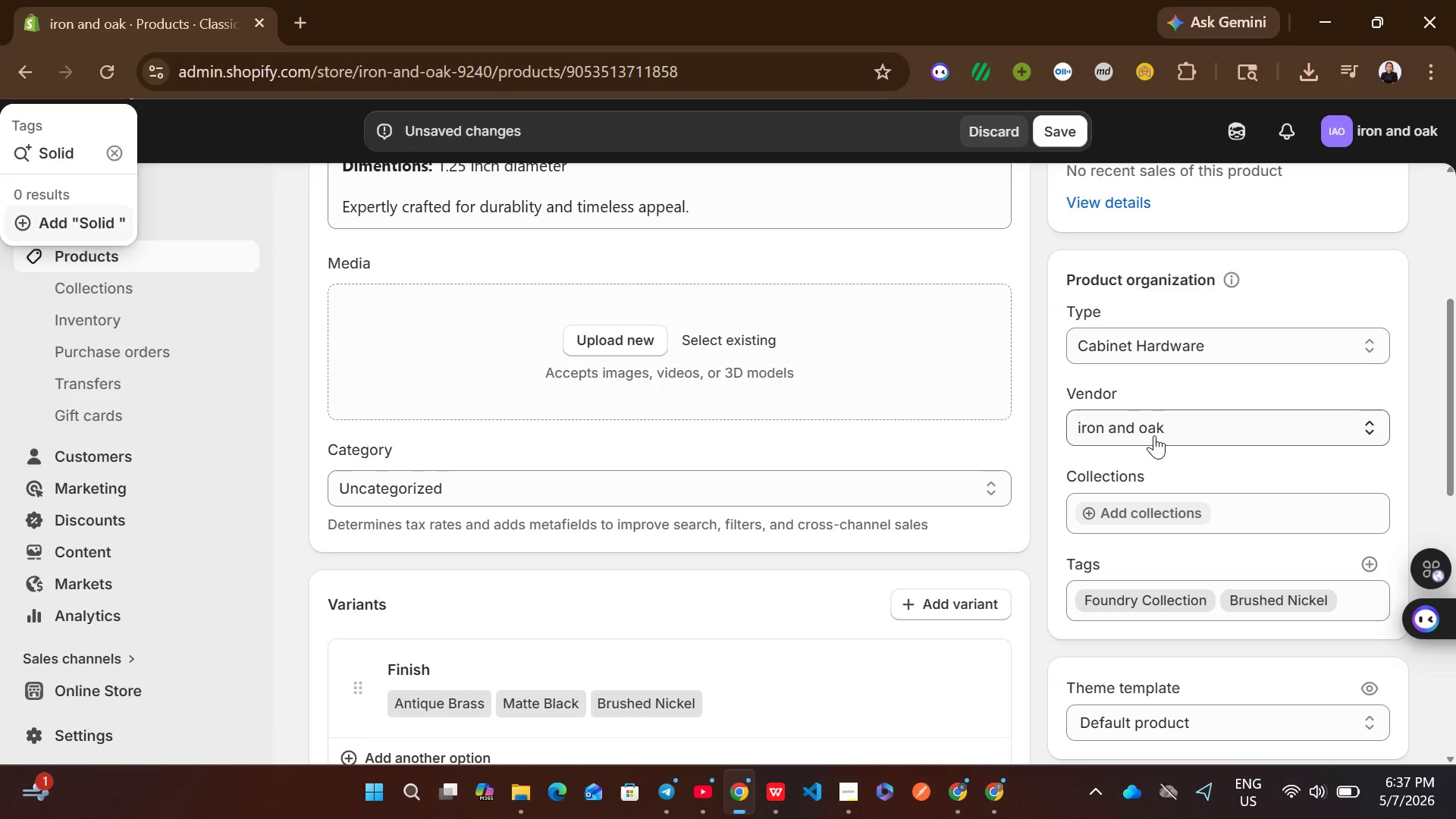 
type(Brass)
 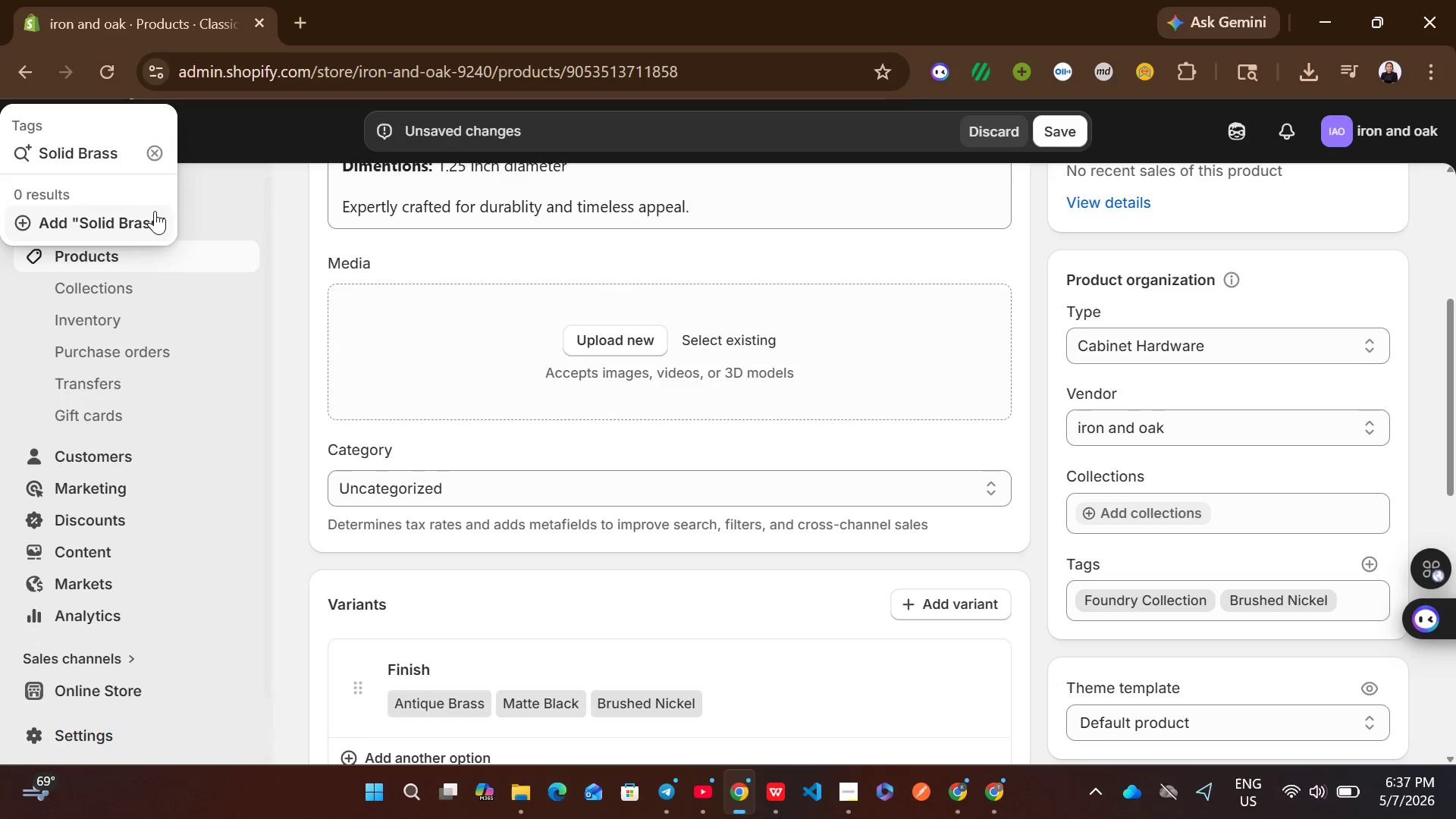 
left_click([116, 219])
 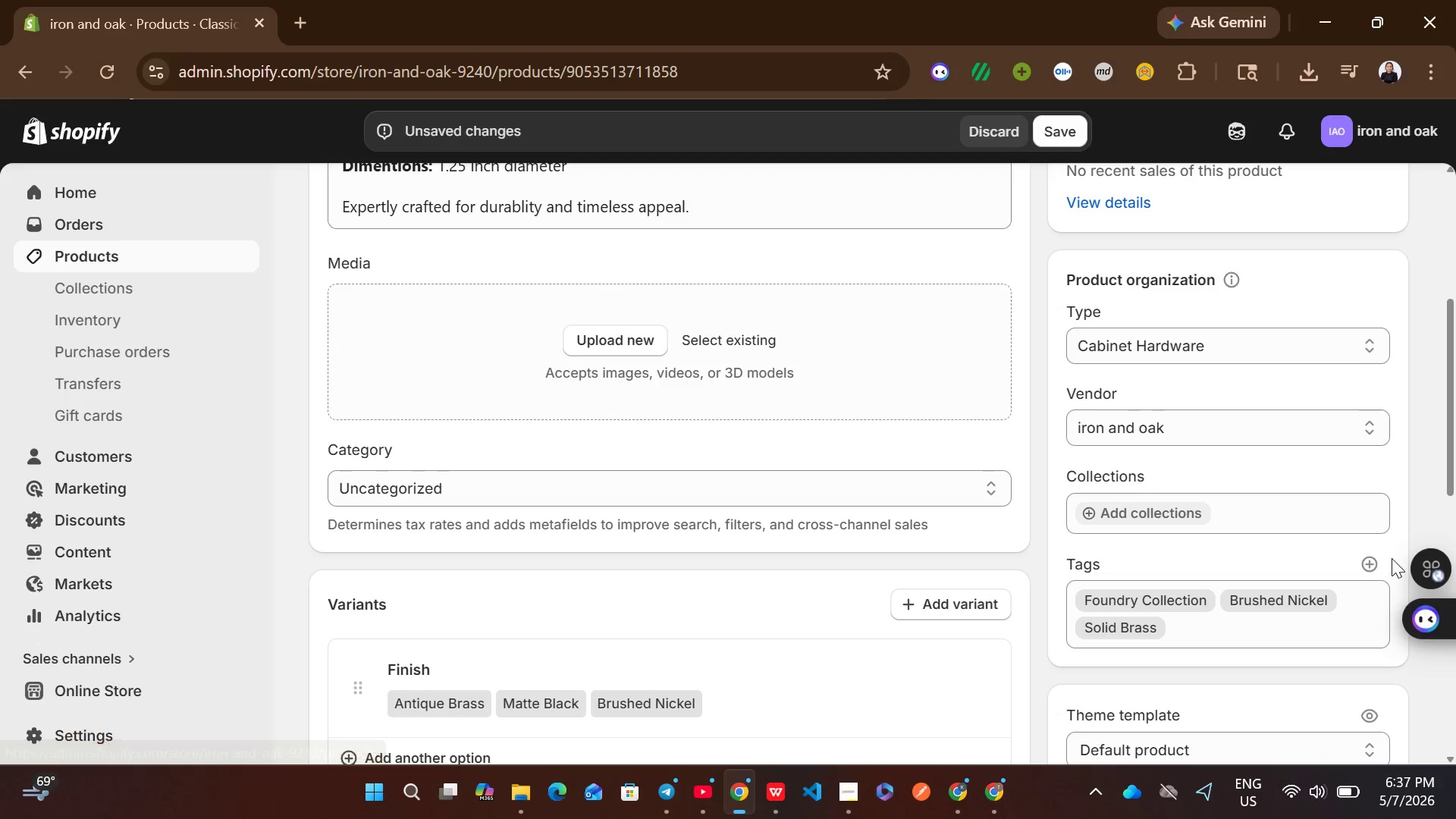 
left_click([1373, 560])
 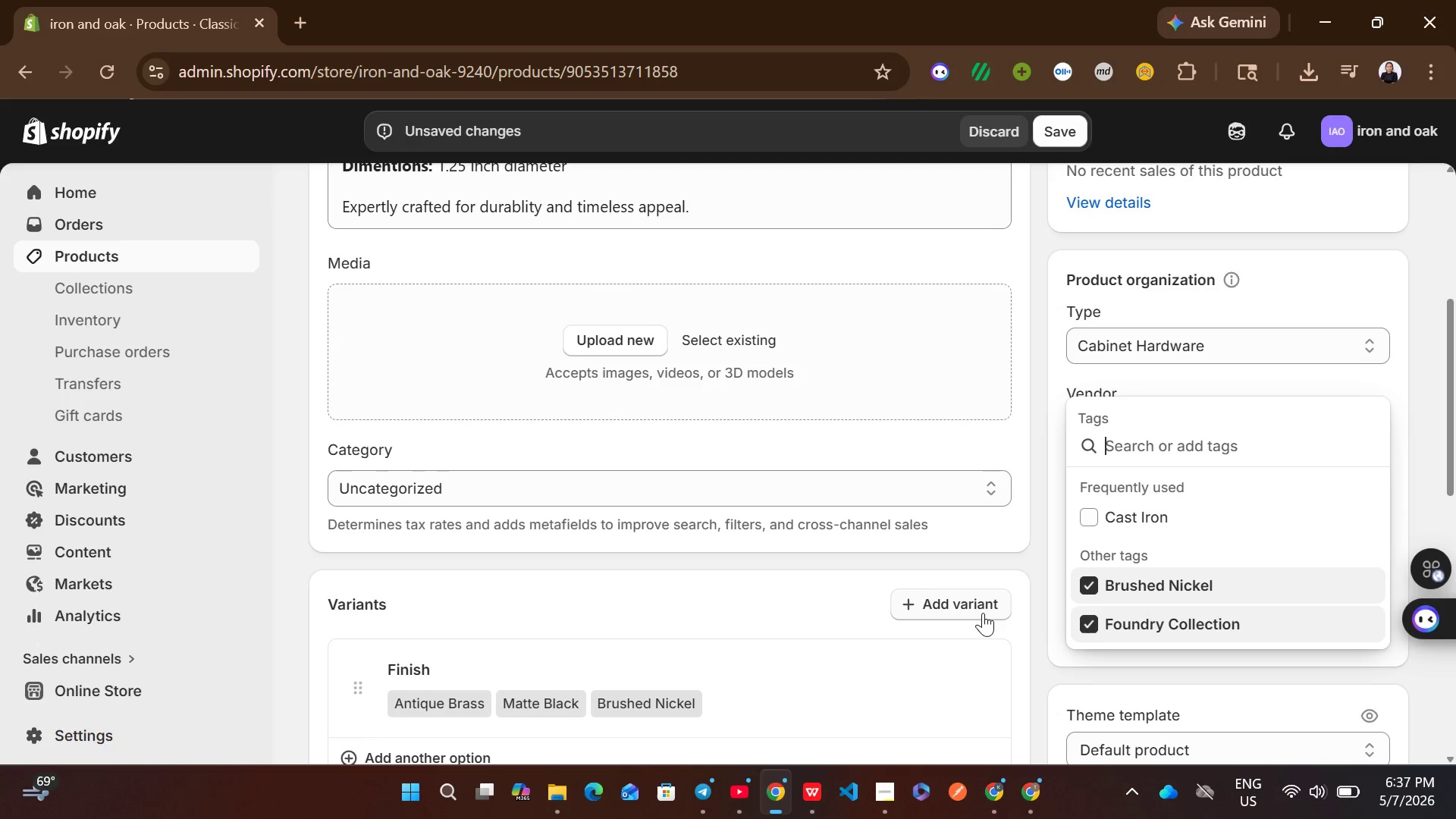 
left_click([1037, 569])
 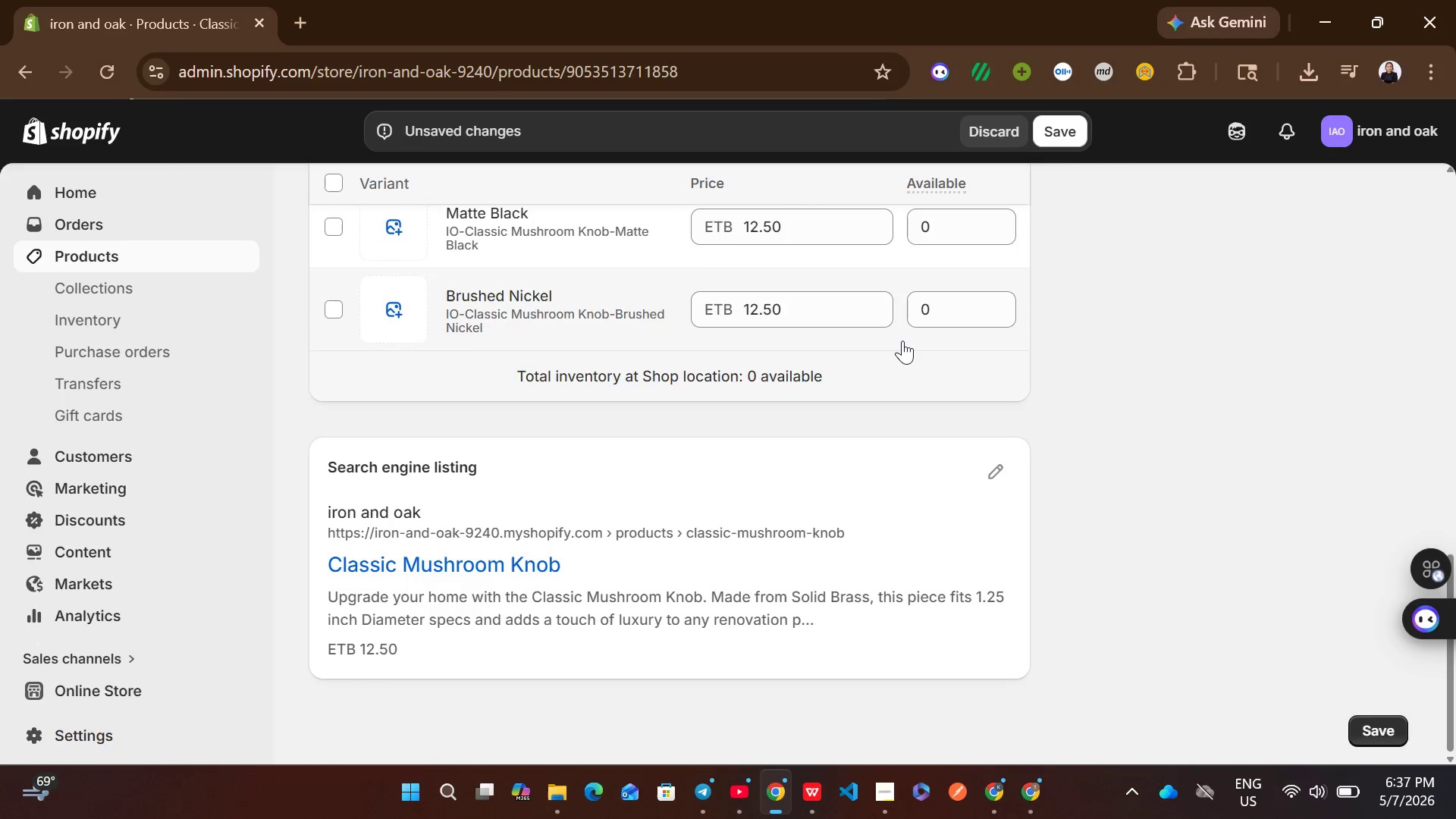 
left_click([946, 394])
 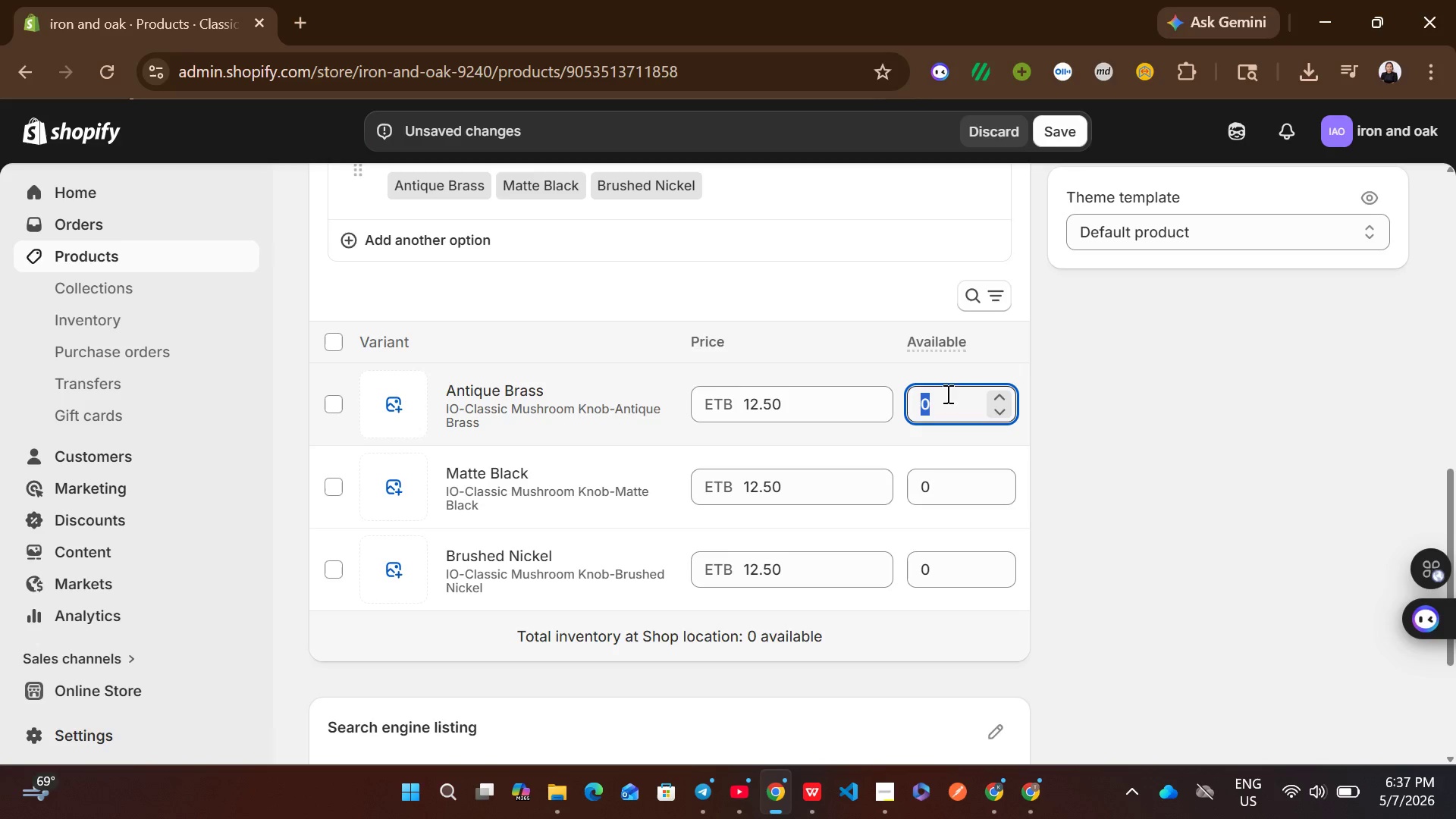 
type(25)
 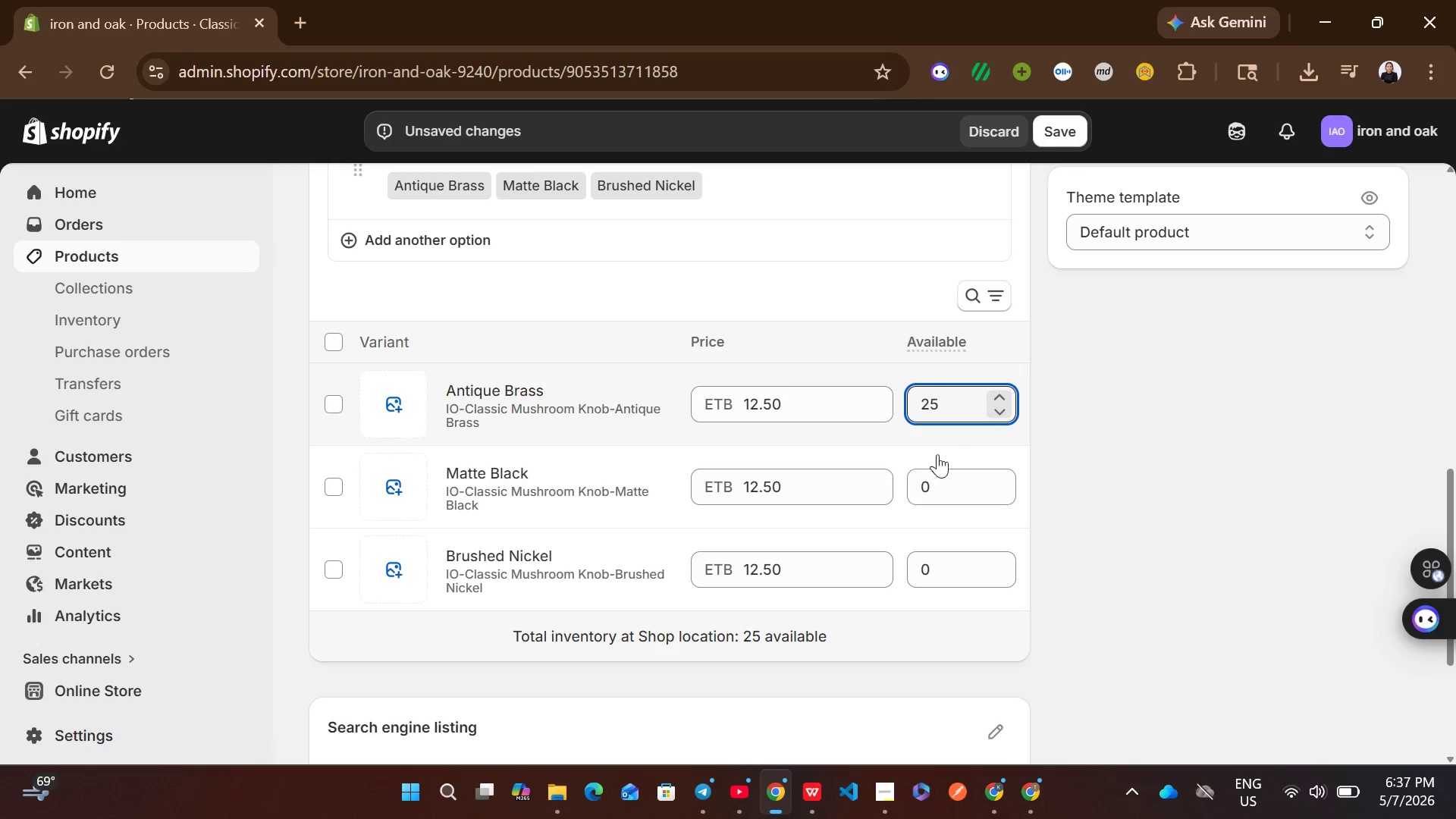 
left_click([937, 477])
 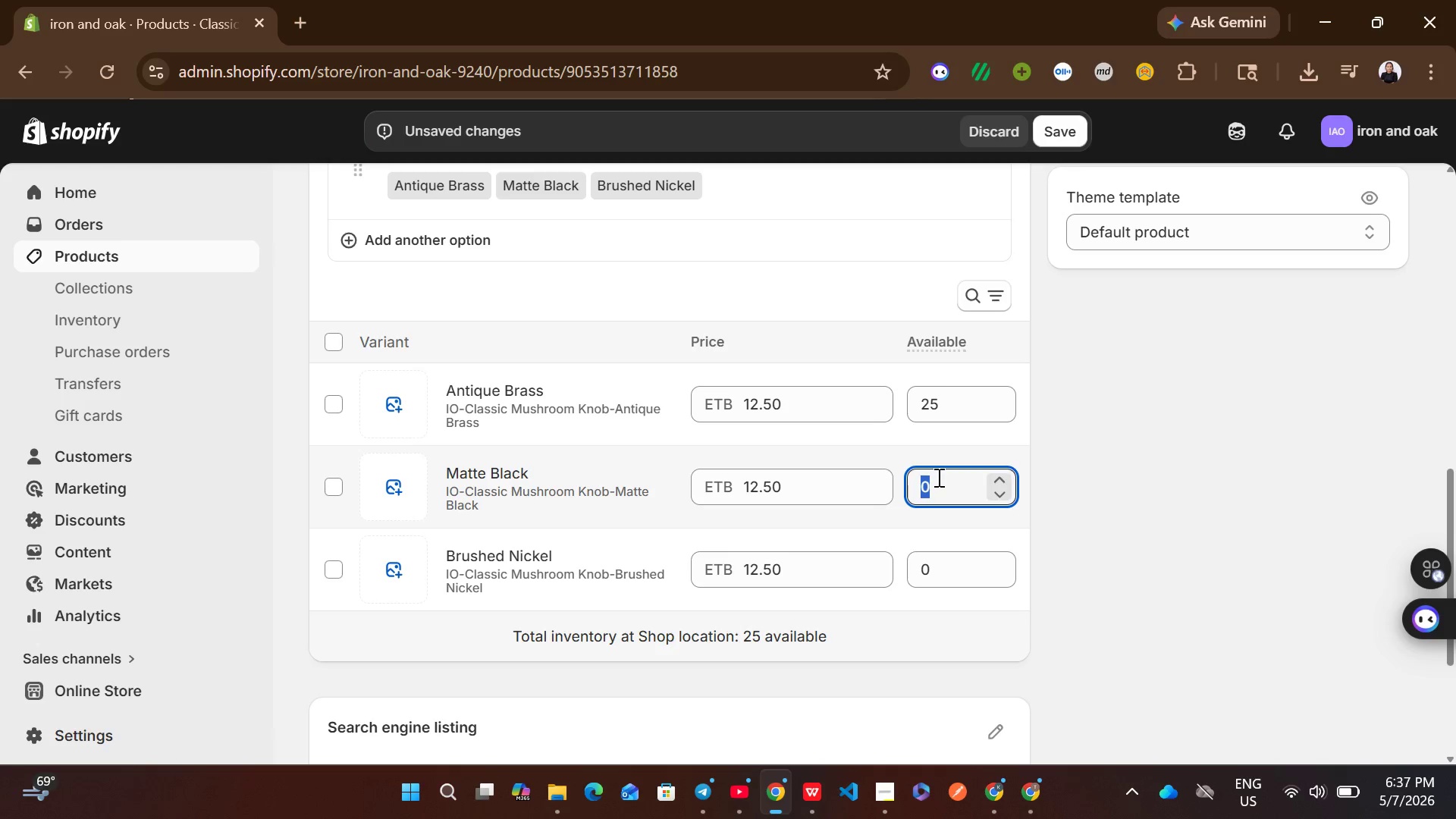 
type(25)
 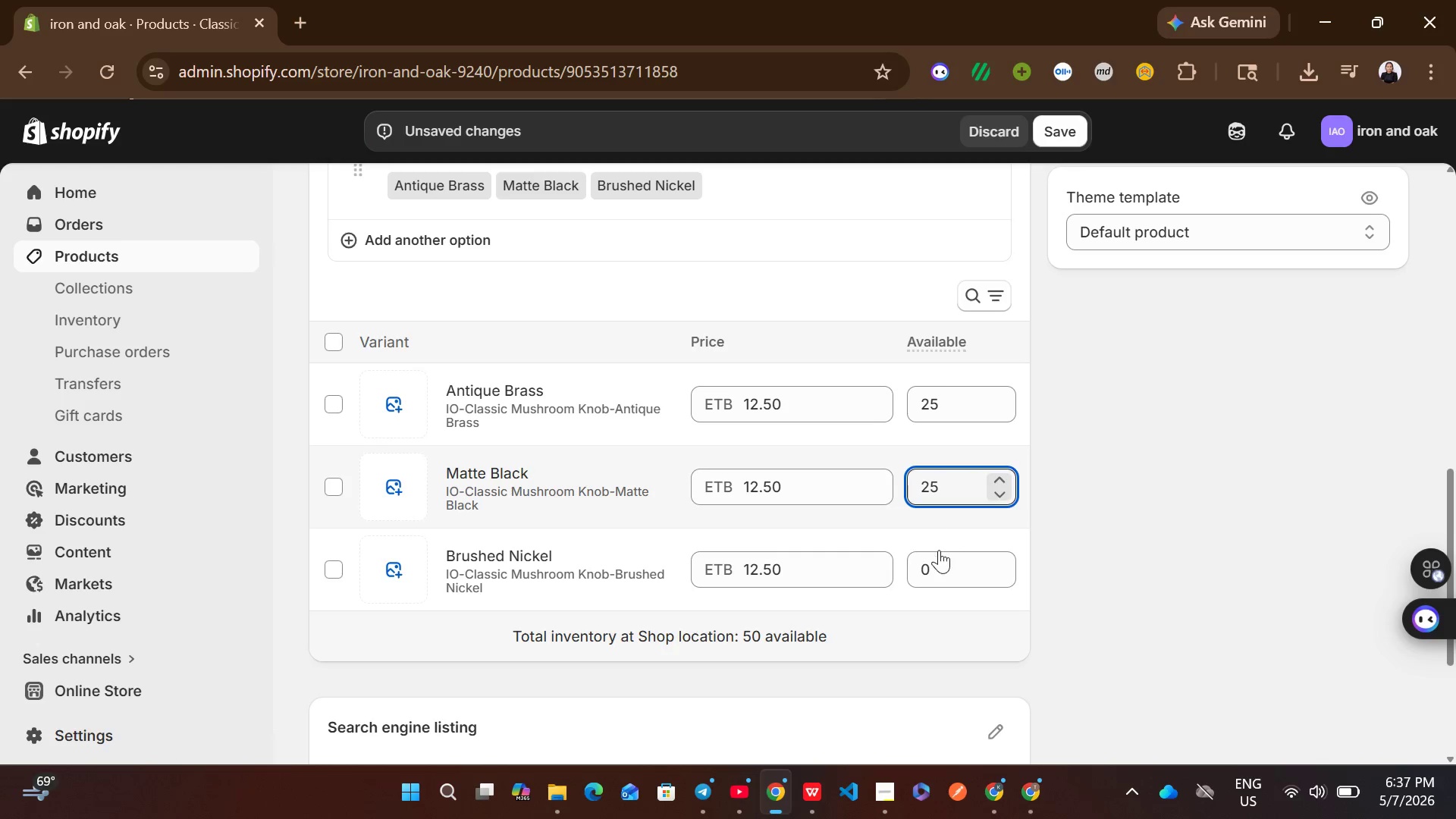 
left_click([939, 558])
 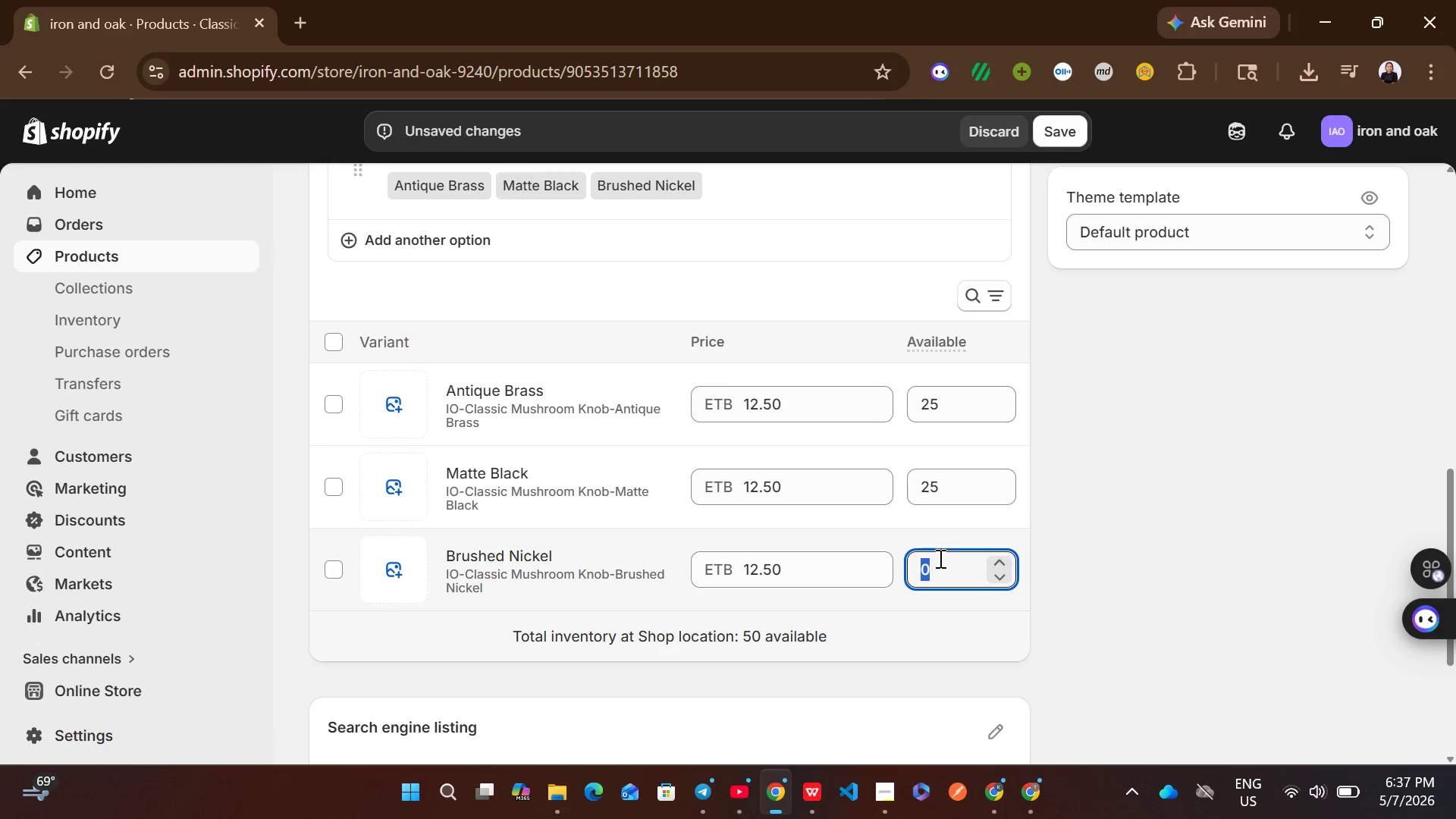 
type(50)
 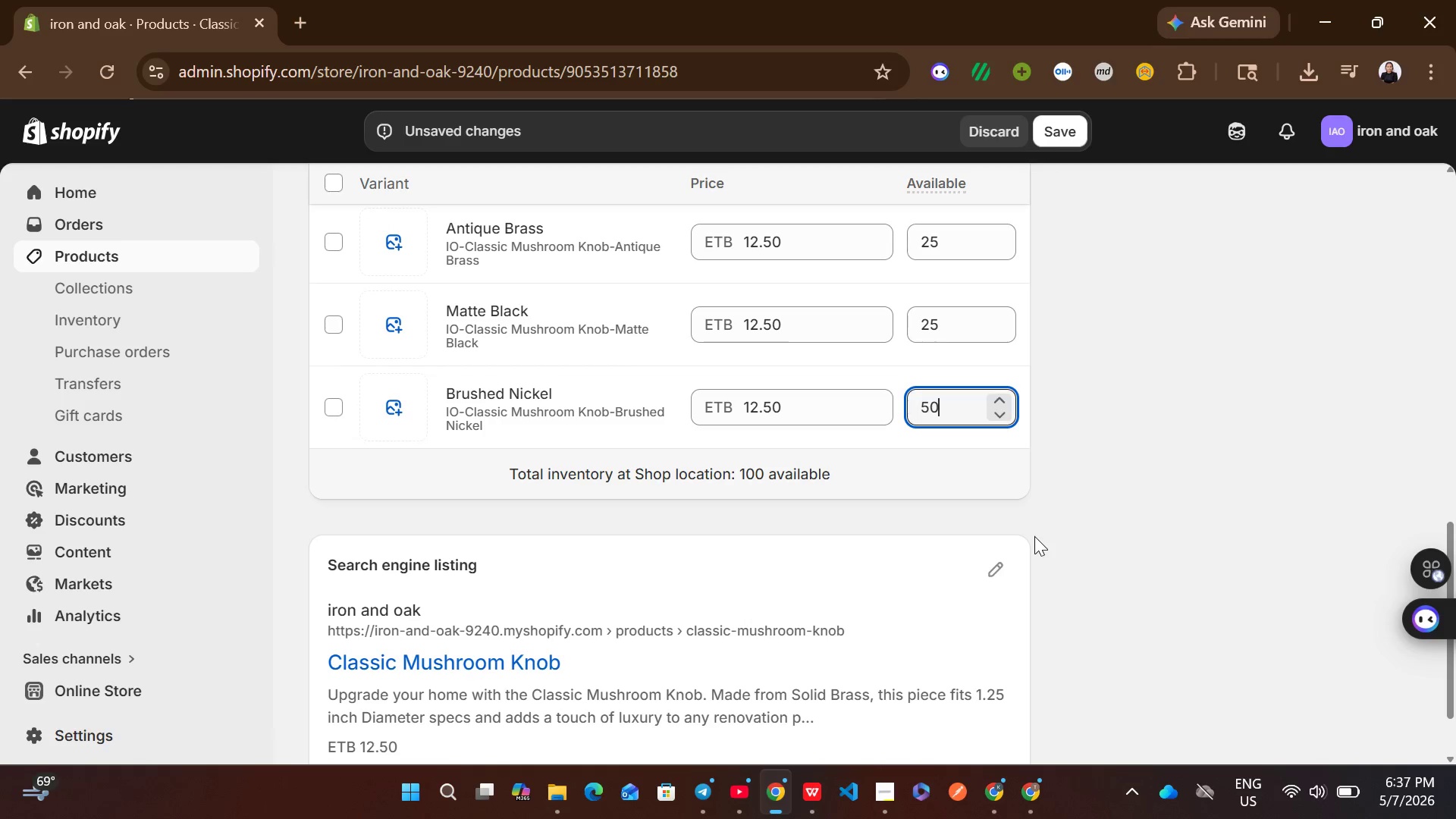 
left_click([983, 475])
 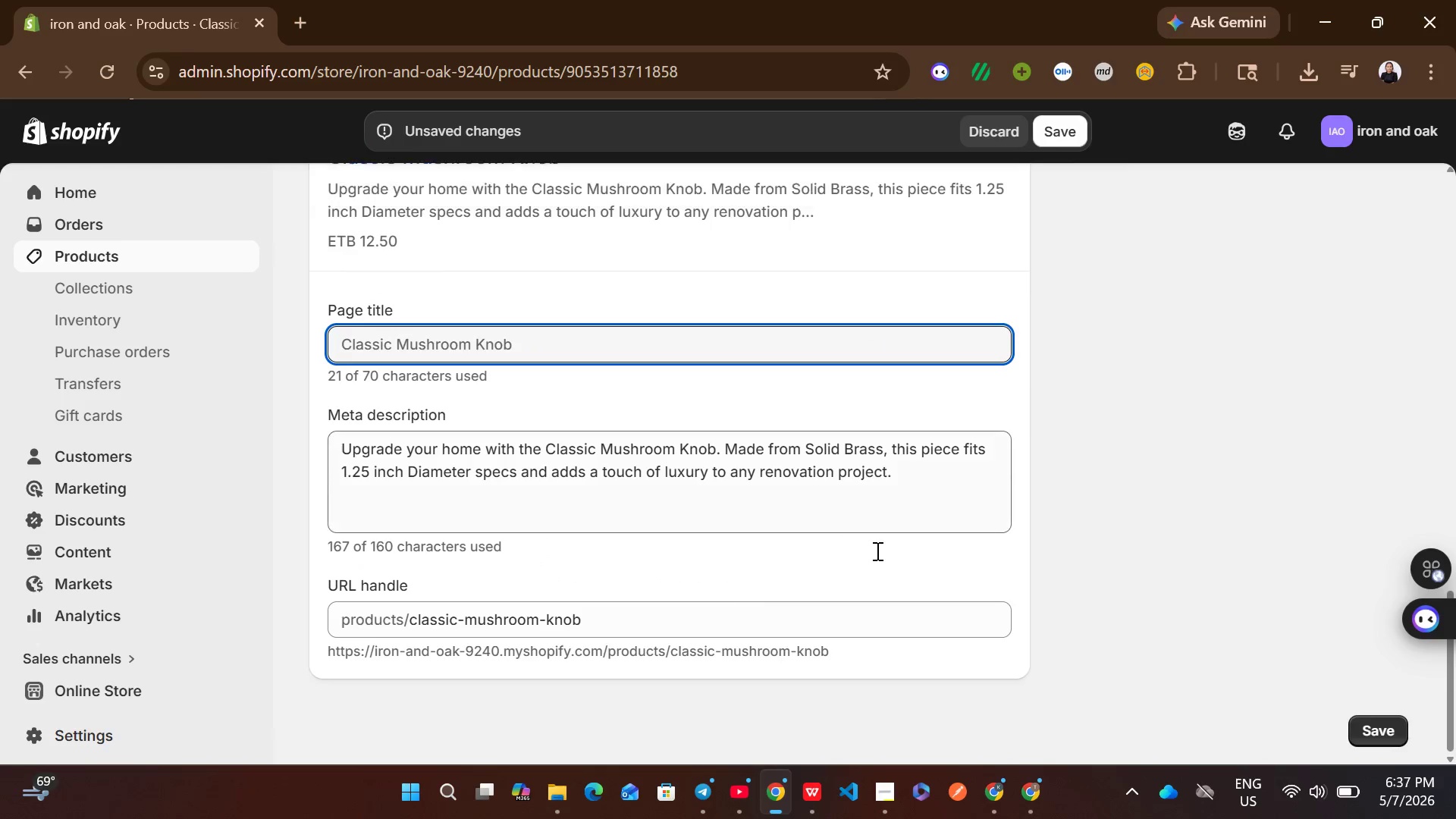 
left_click([837, 493])
 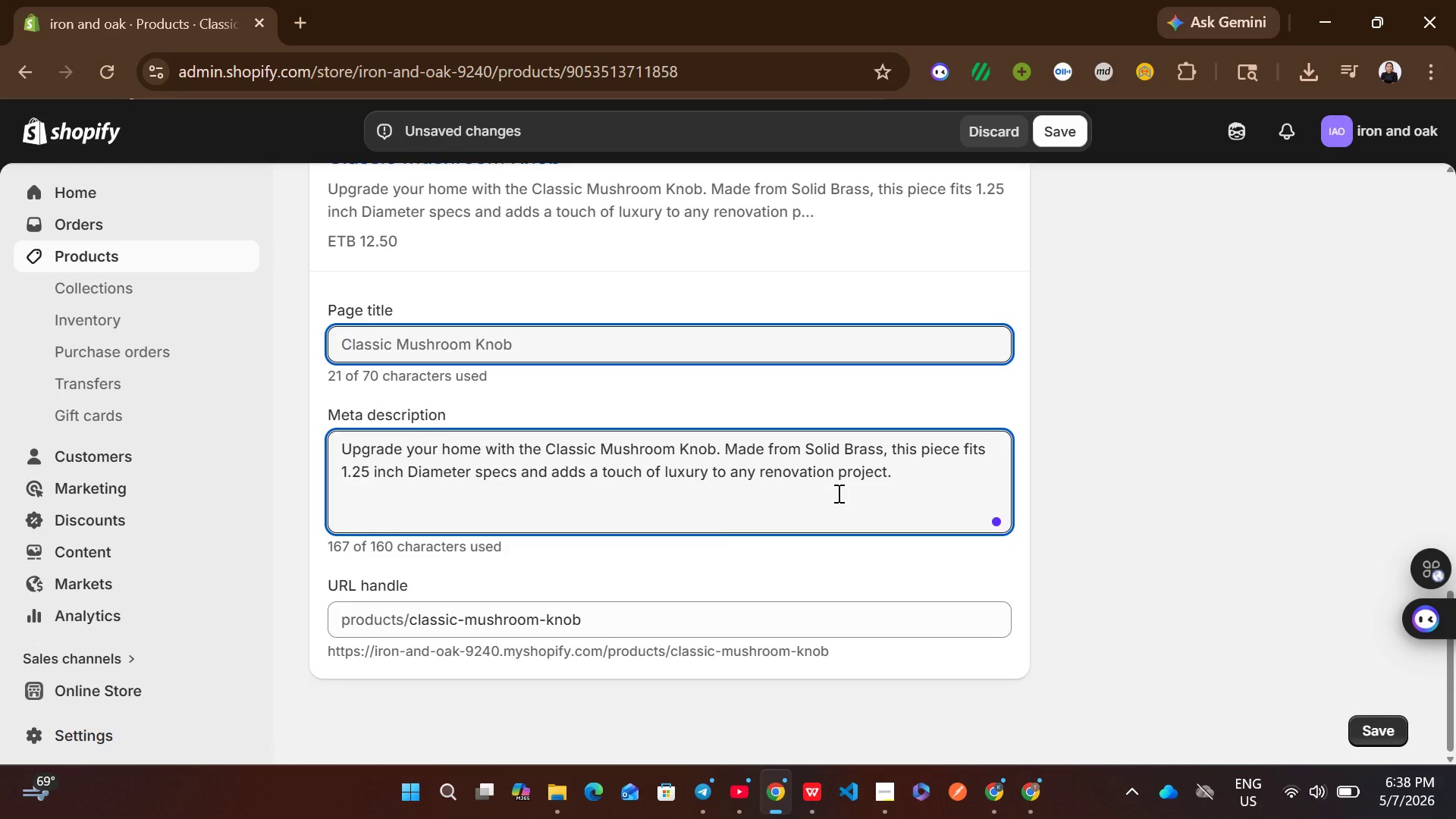 
wait(9.16)
 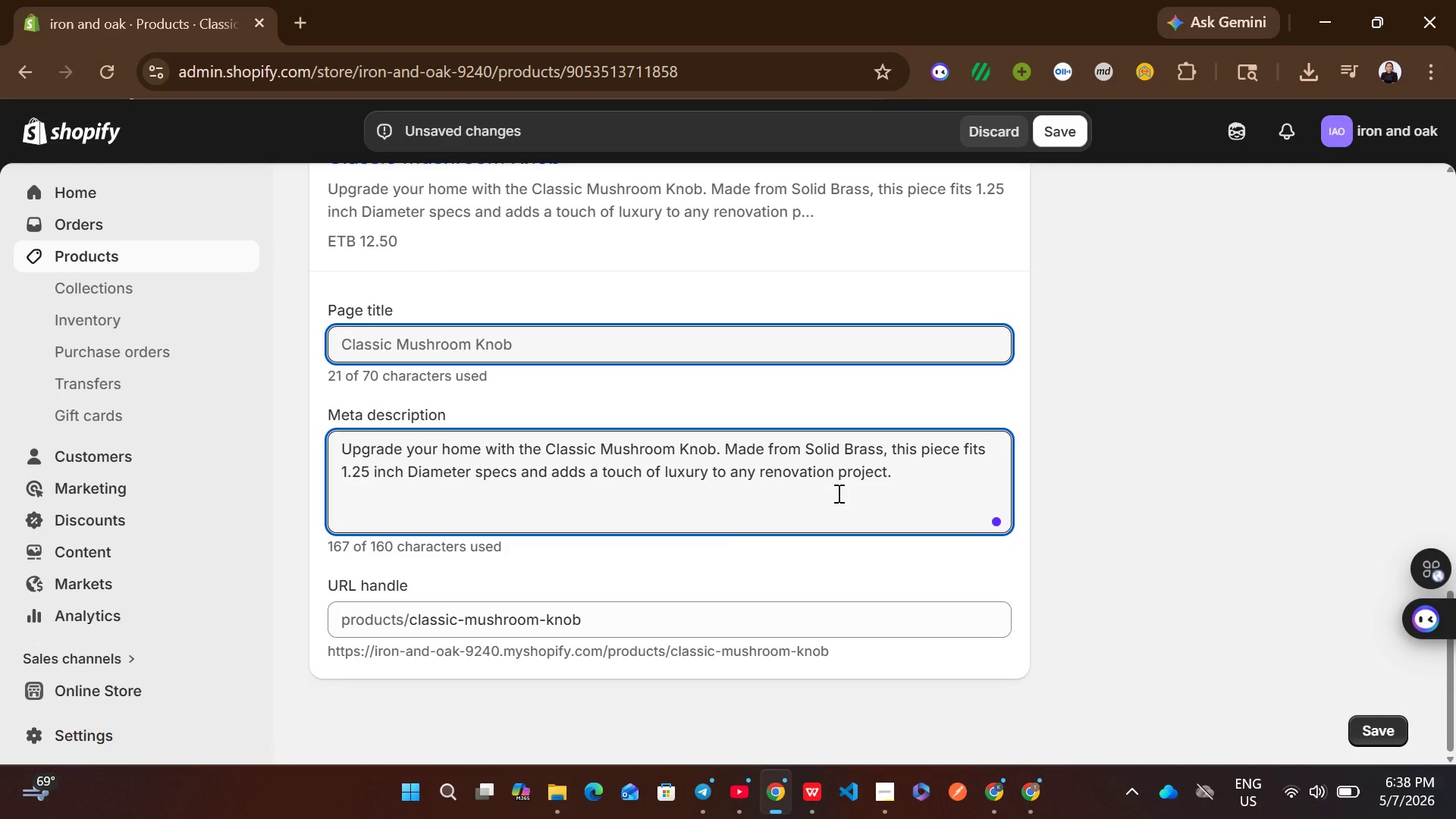 
key(Control+ControlLeft)
 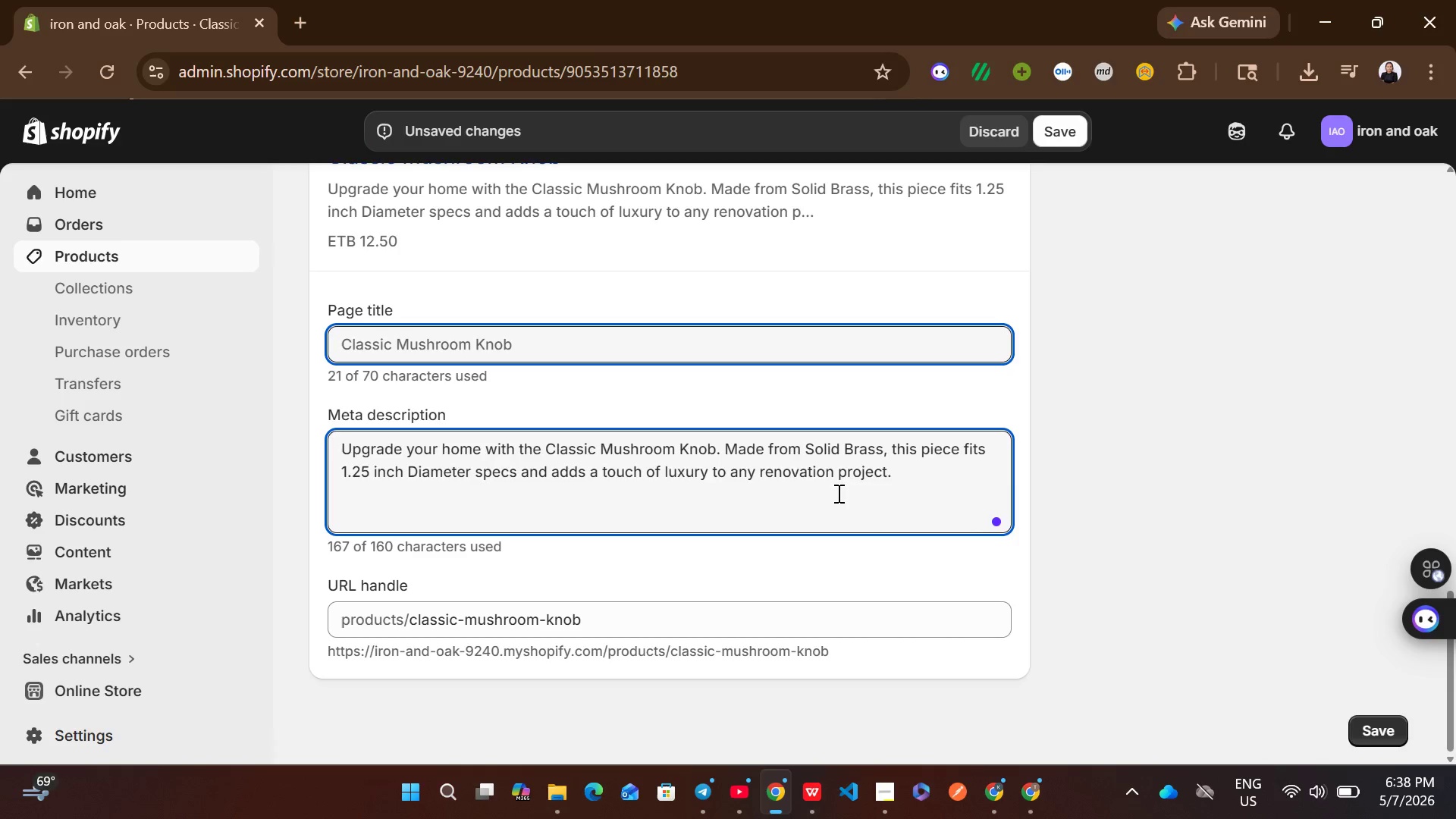 
key(Control+A)
 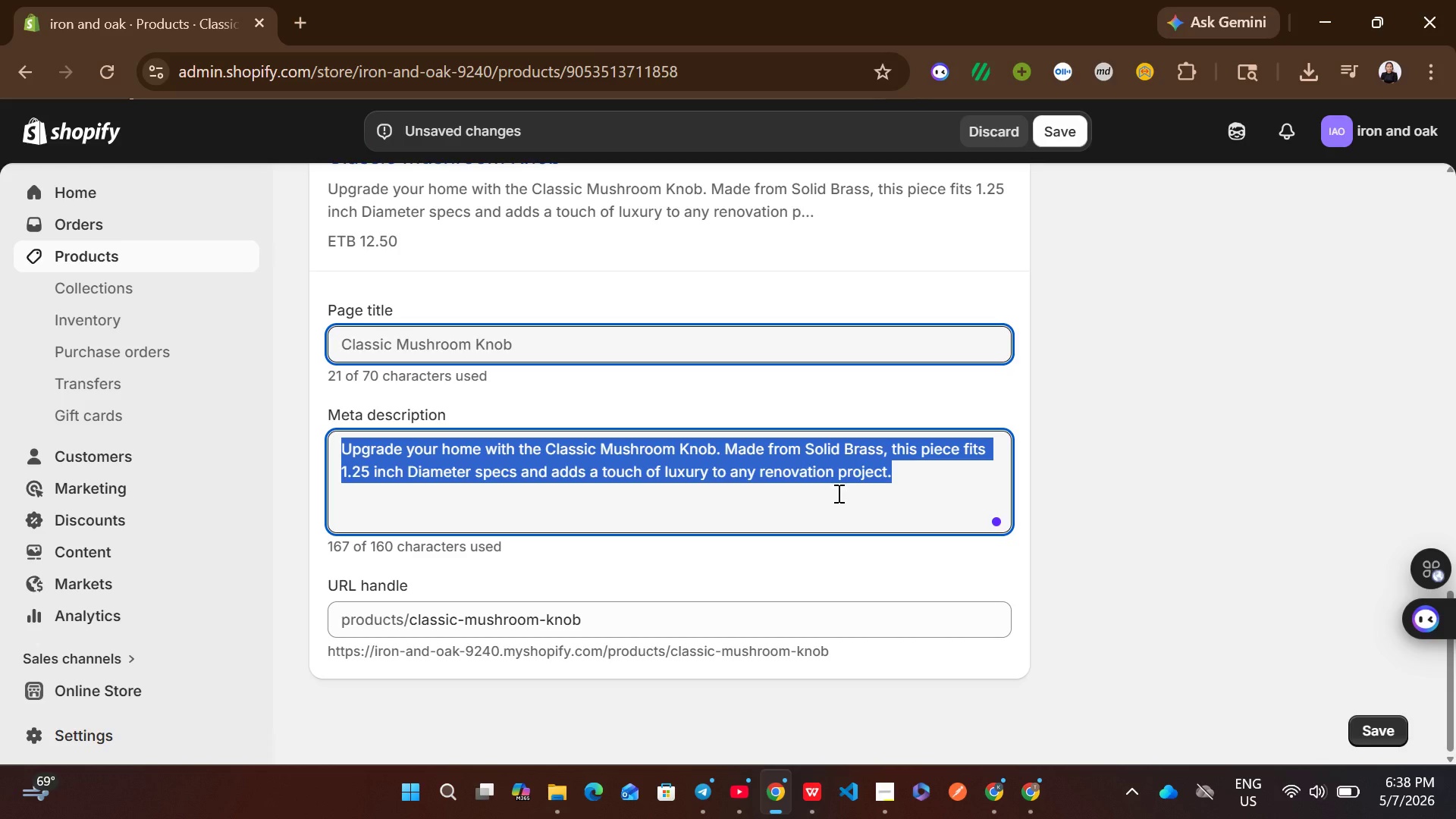 
type(Discover the classic Musg)
key(Backspace)
type(hroom )
 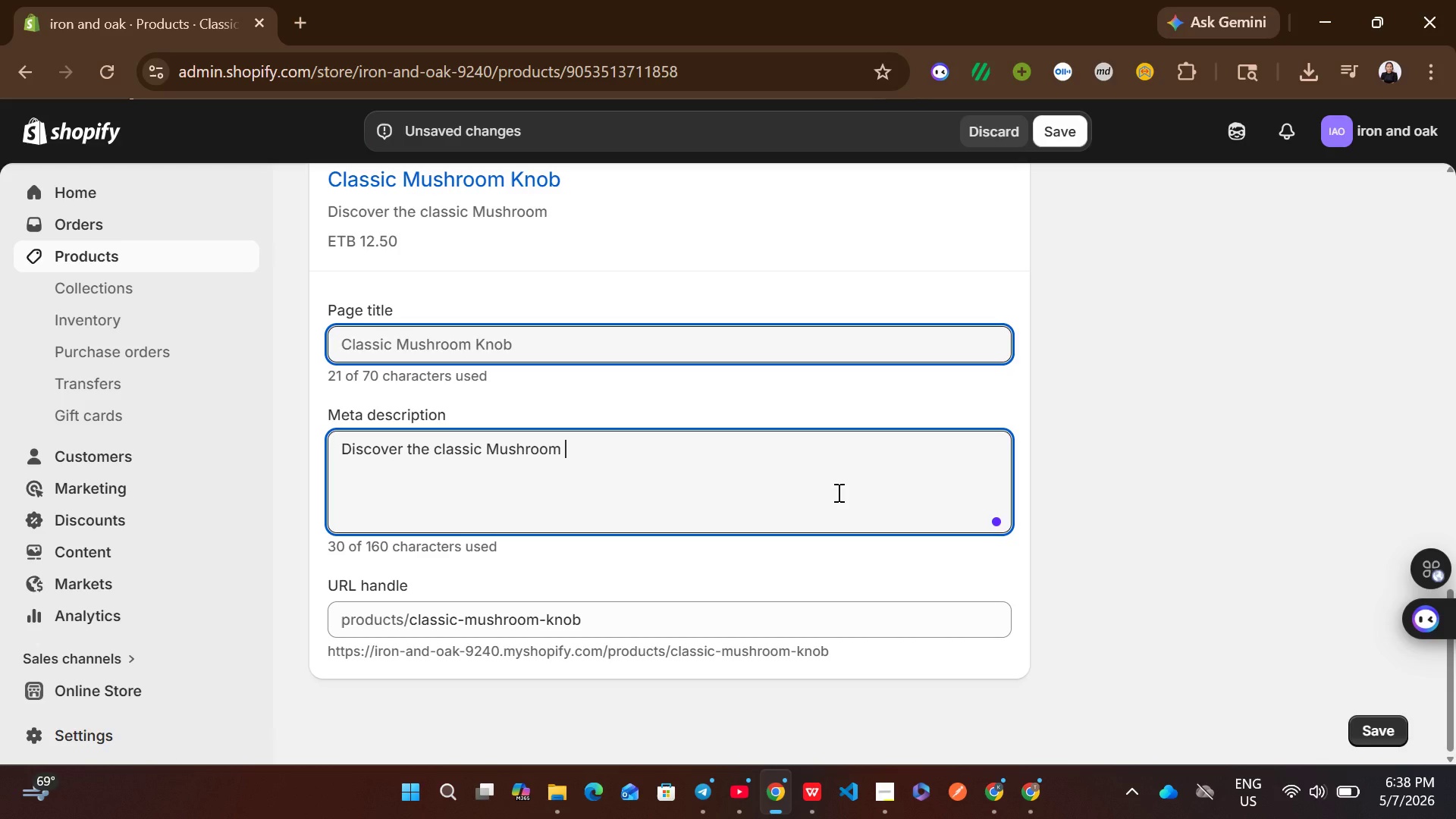 
type(Knob in solid brass )
key(Backspace)
type(. designed for 1.25 inc )
key(Backspace)
type(h)
 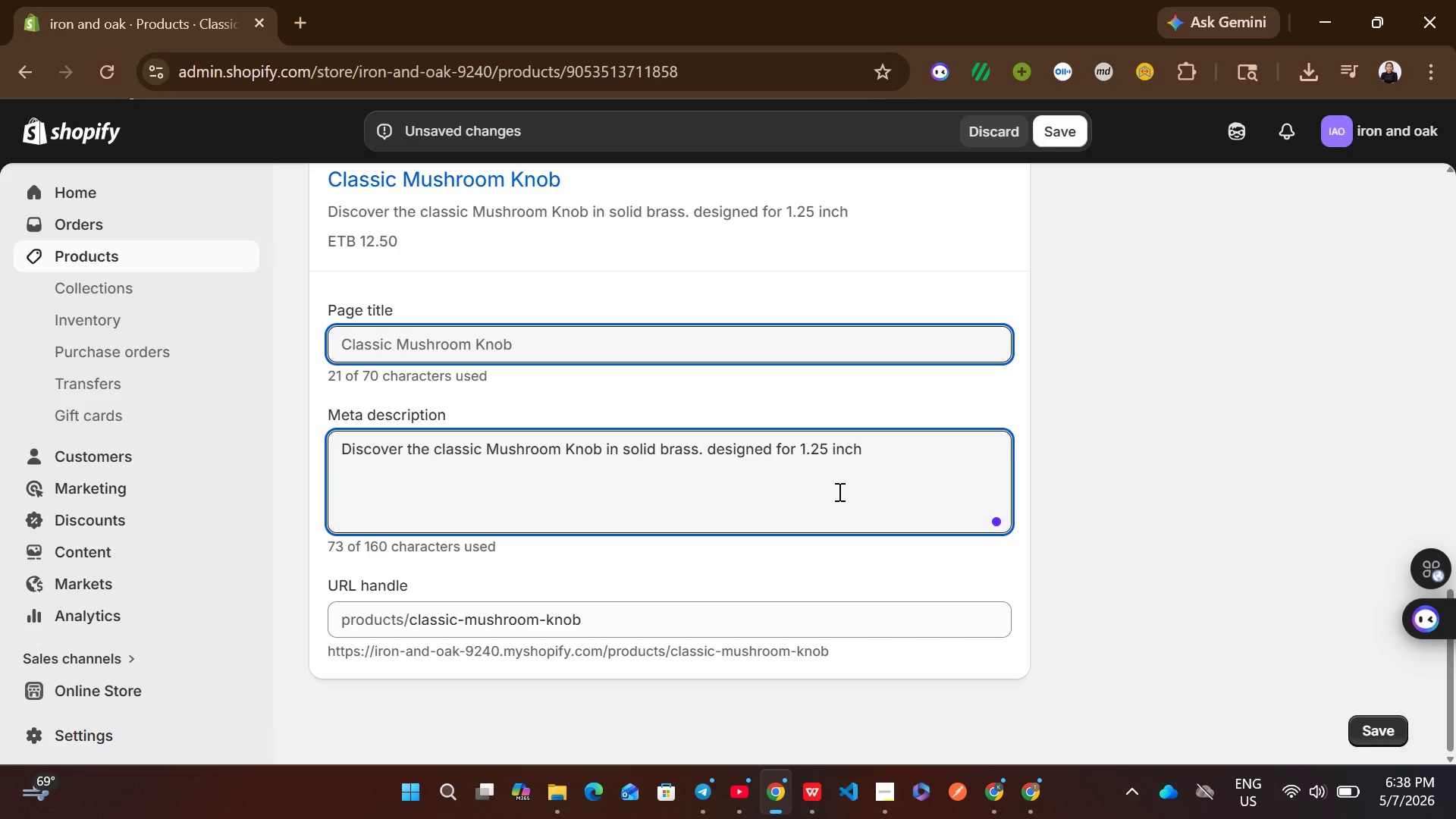 
wait(9.14)
 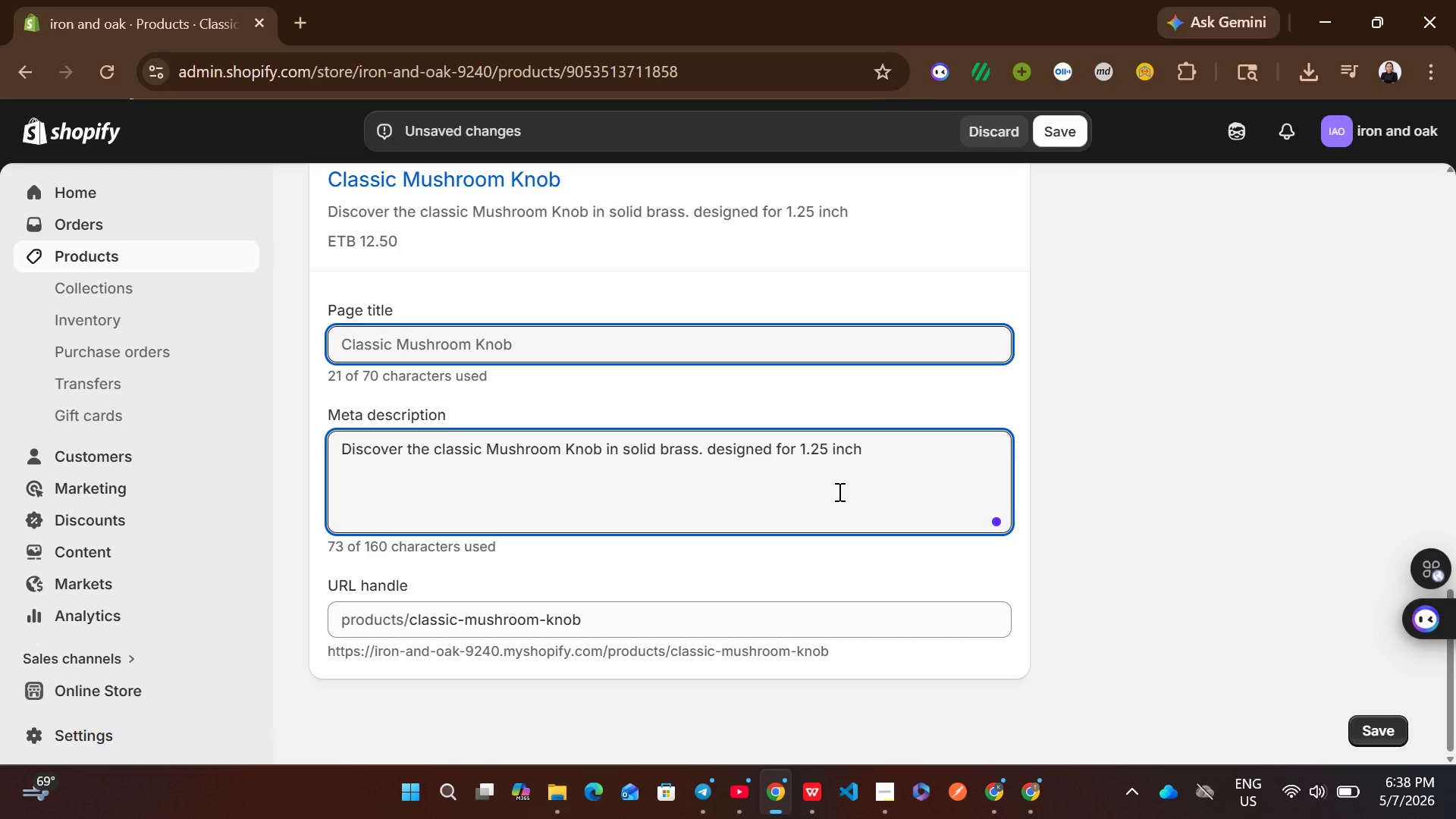 
type( Diameter cabinets, this premium hardware elevates your home with boutique quality.)
 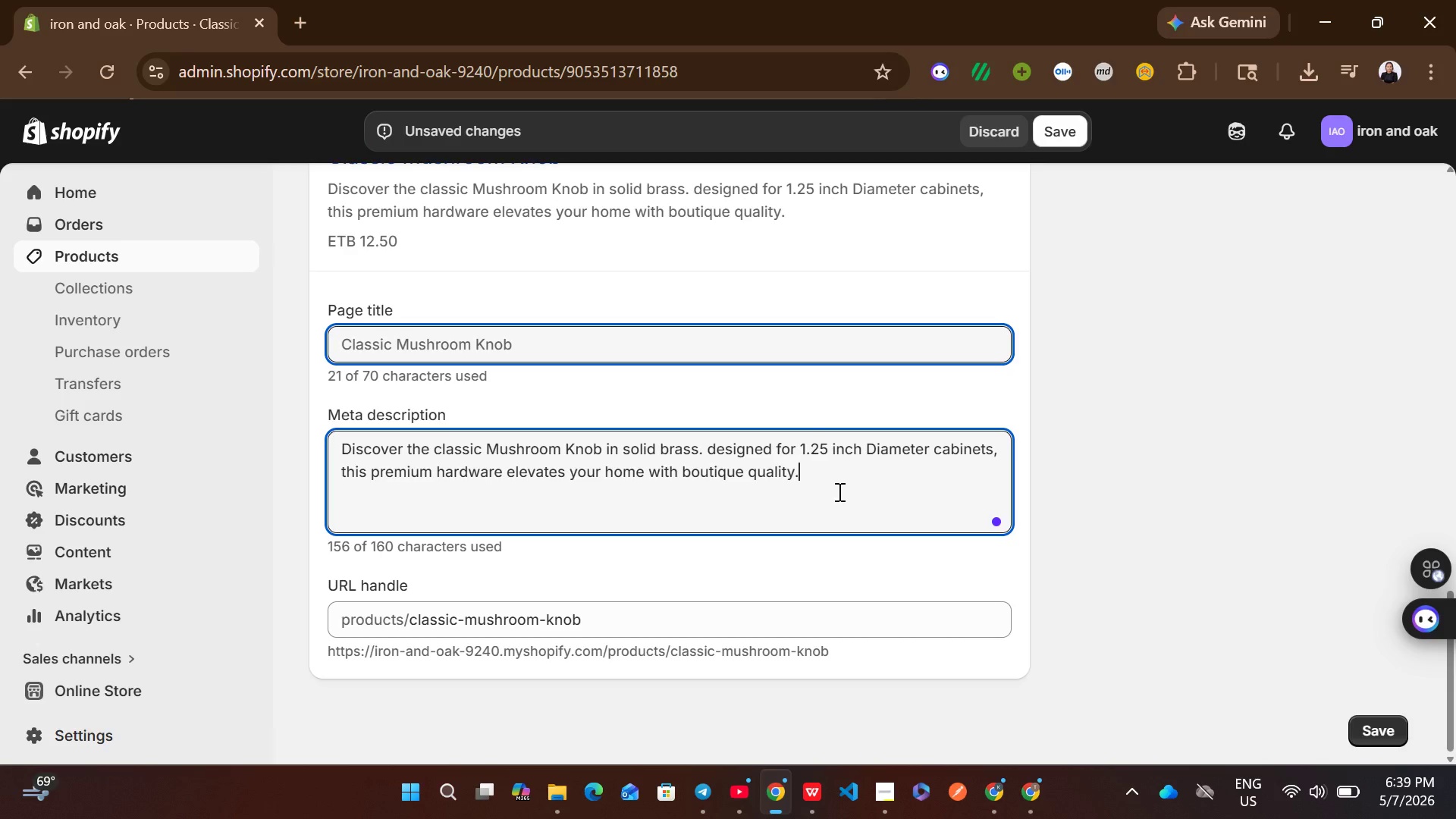 
left_click([657, 351])
 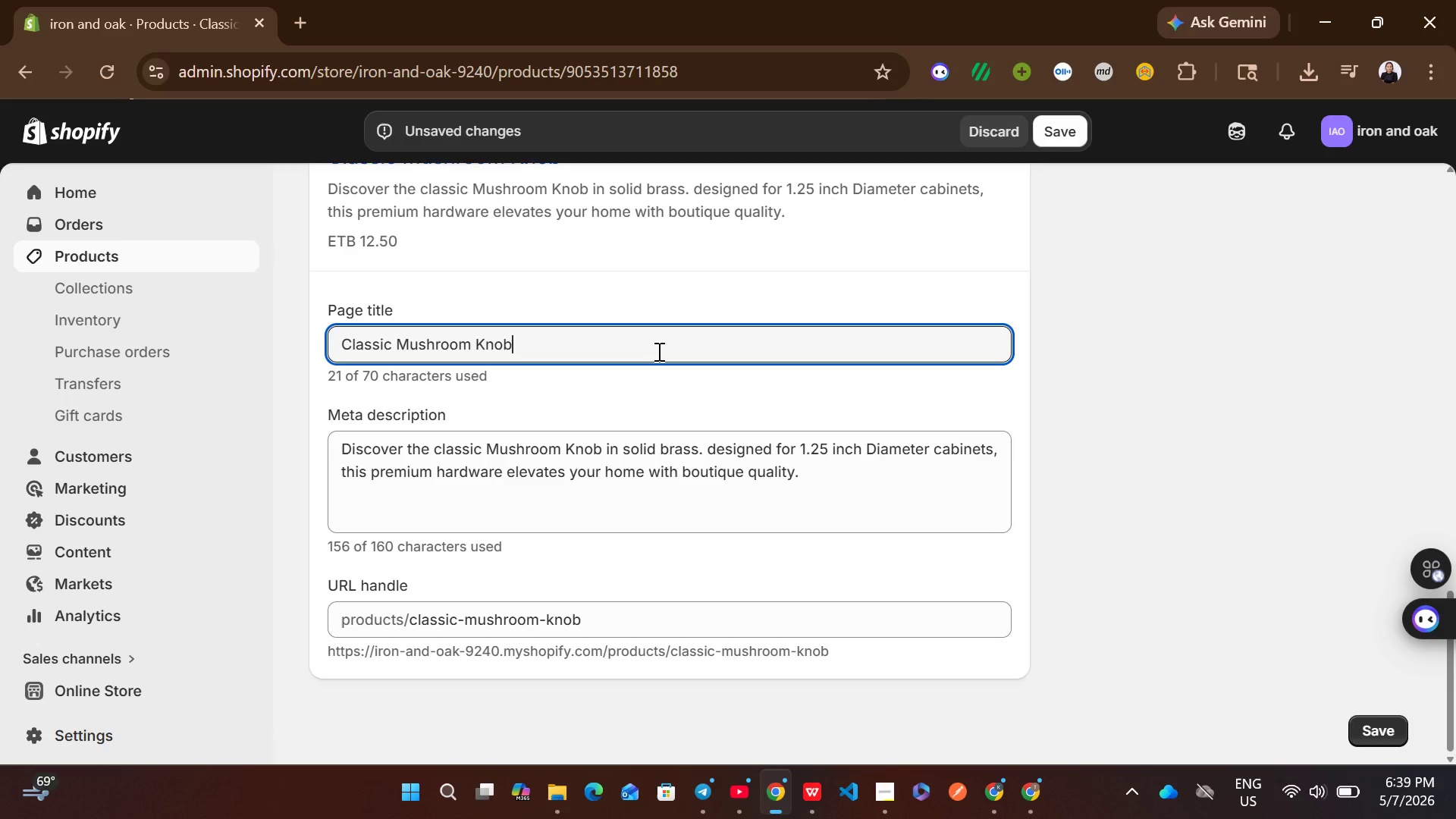 
key(Space)
 